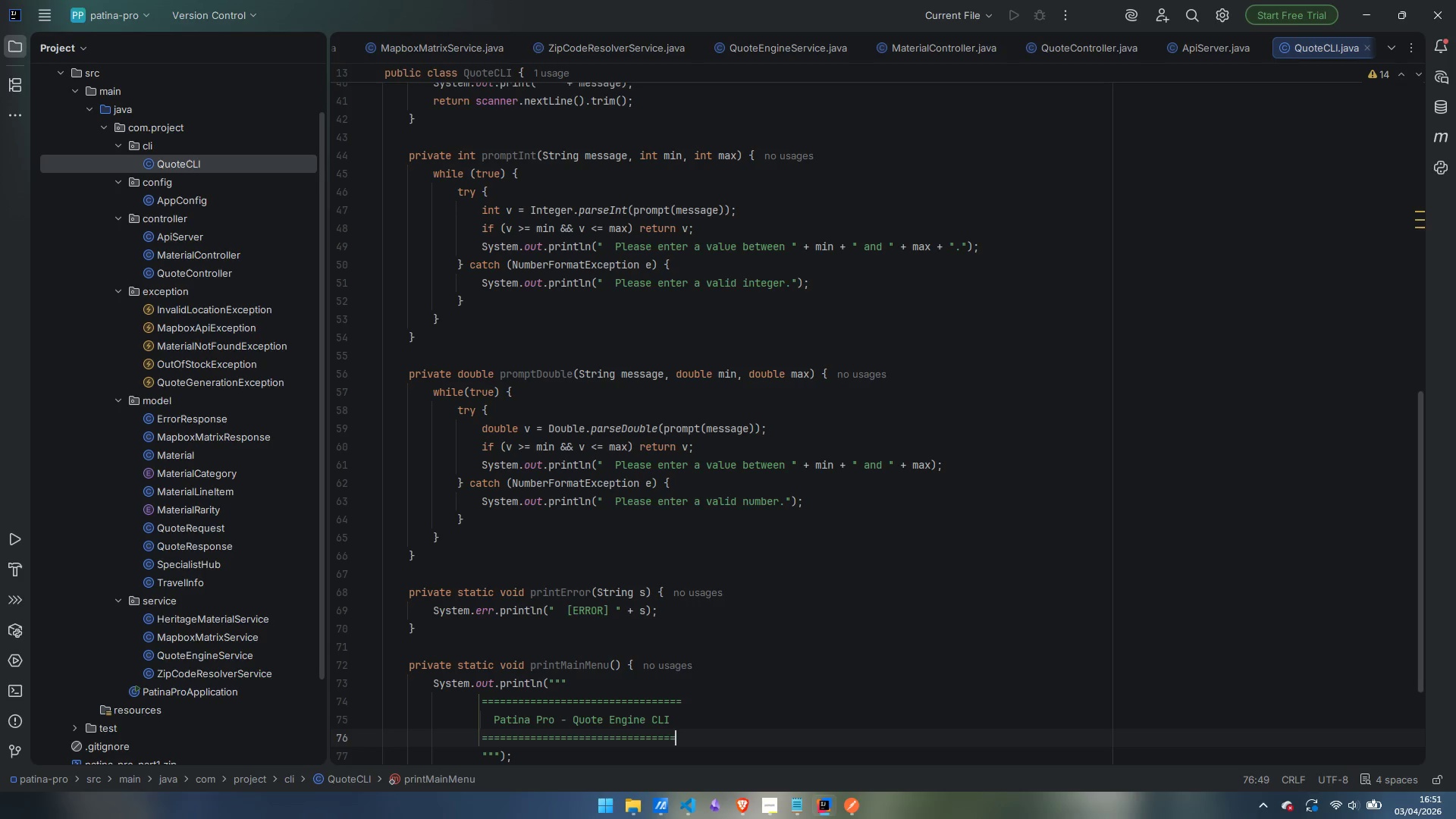 
key(Equal)
 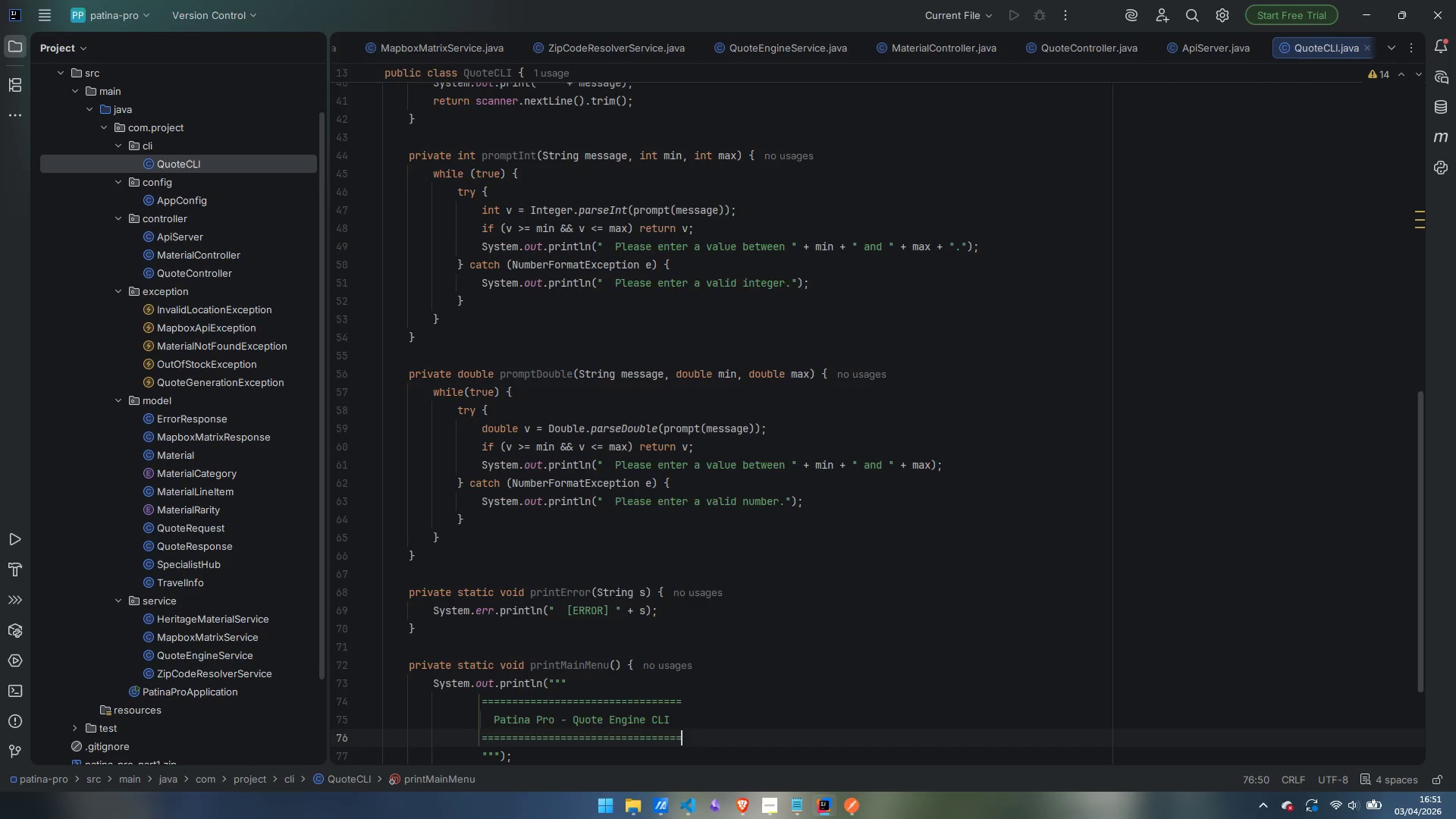 
key(Enter)
 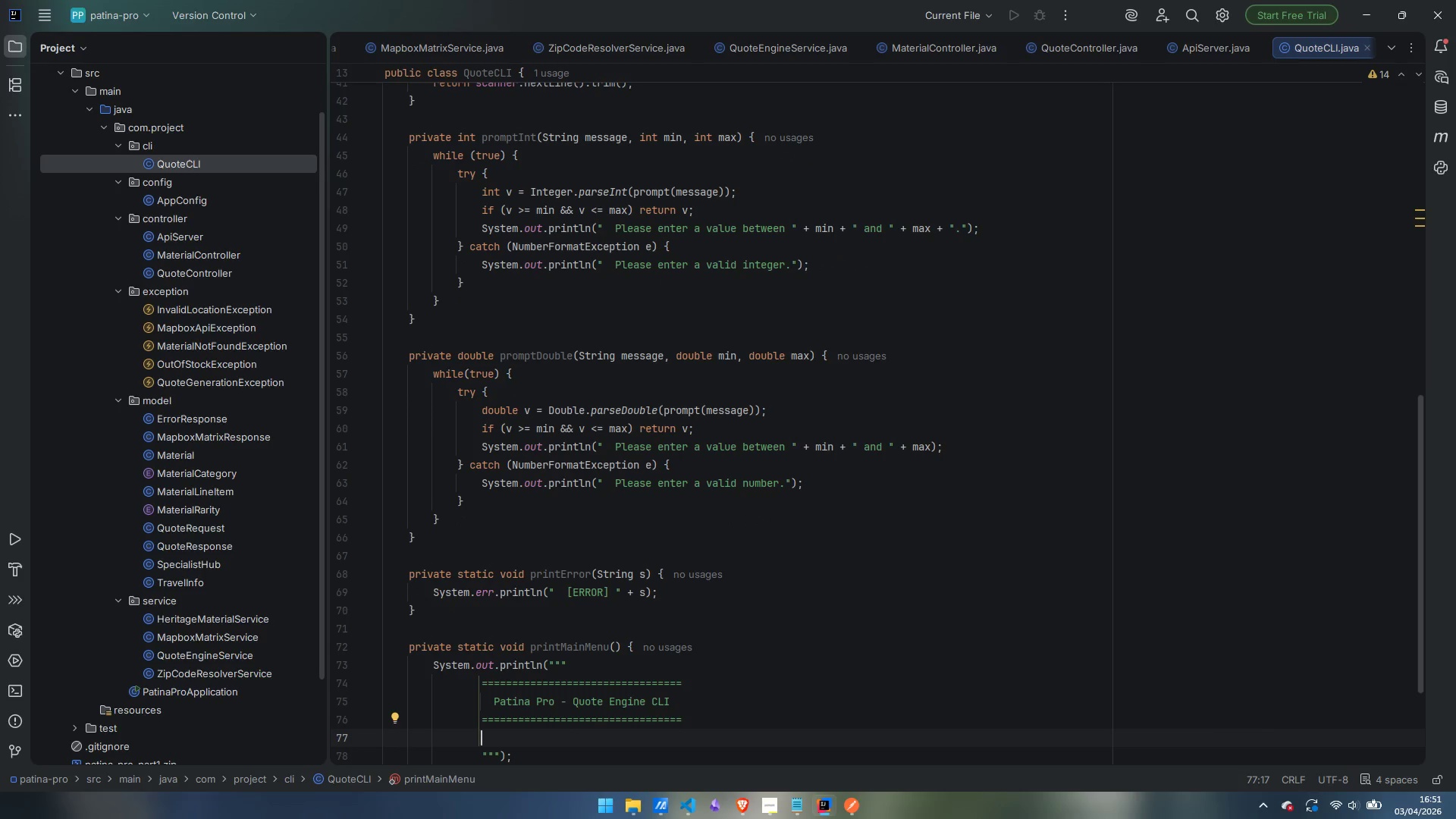 
type(1. Browse fill )
 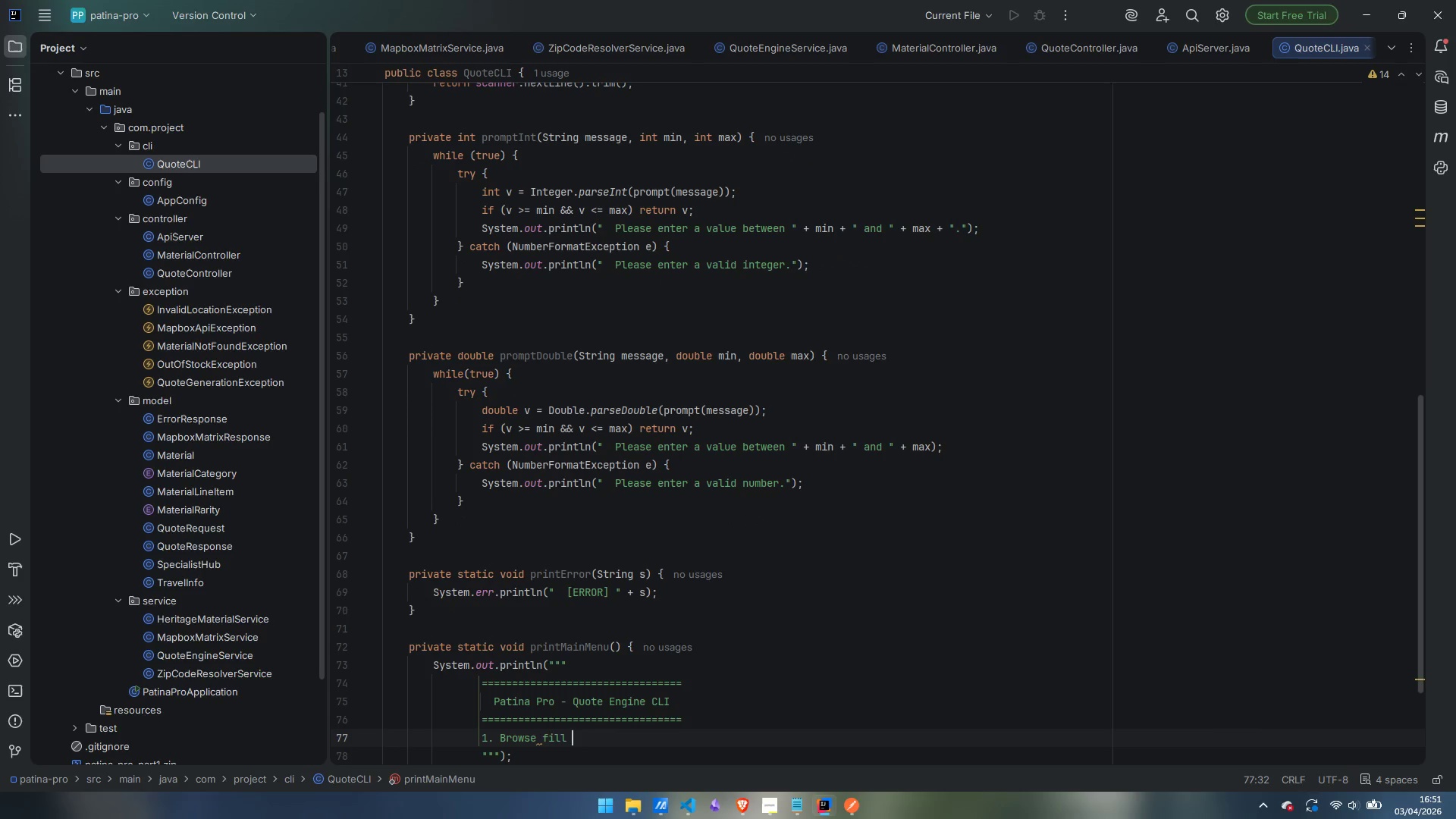 
key(Control+ControlLeft)
 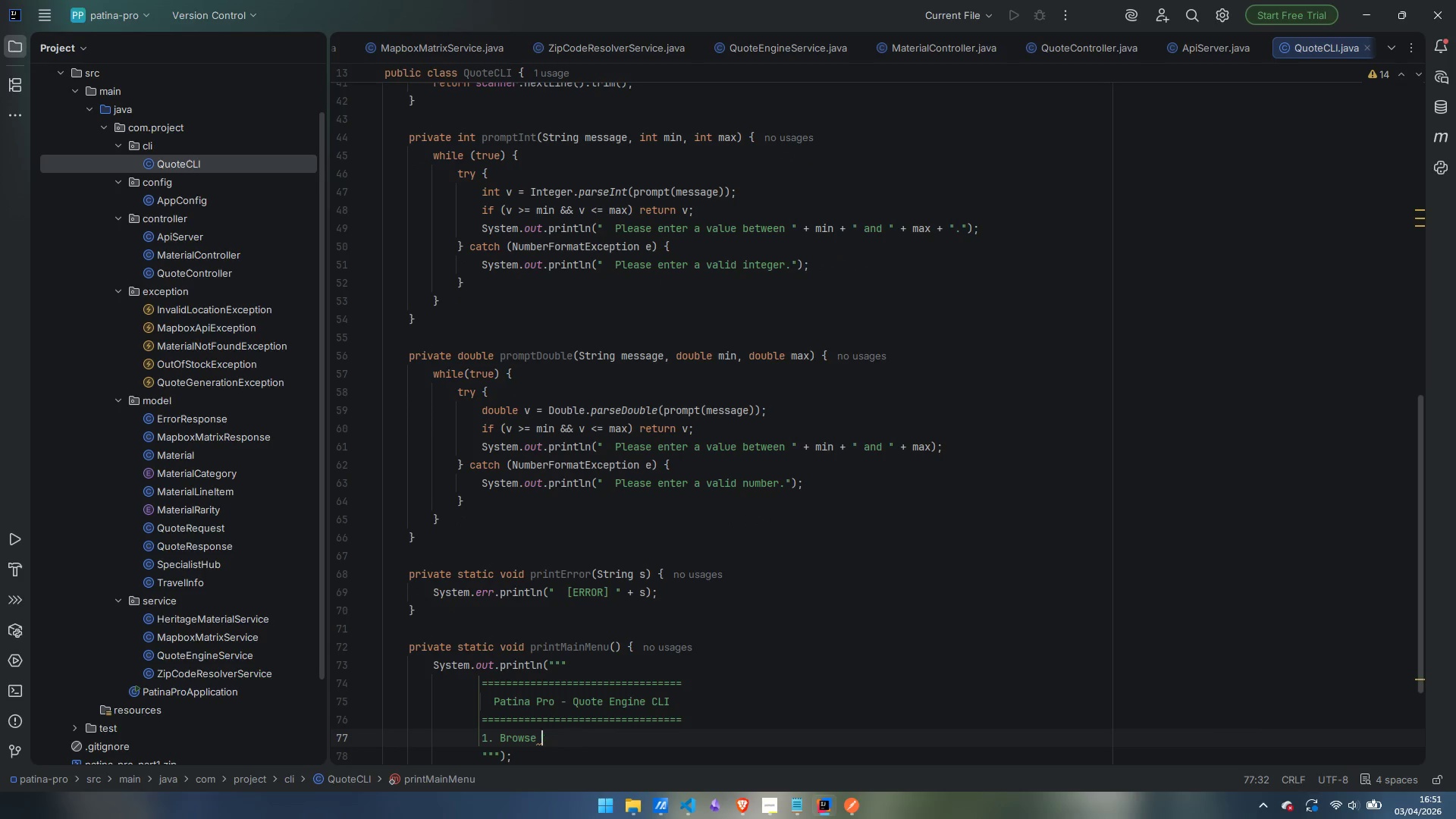 
key(Control+Backspace)
 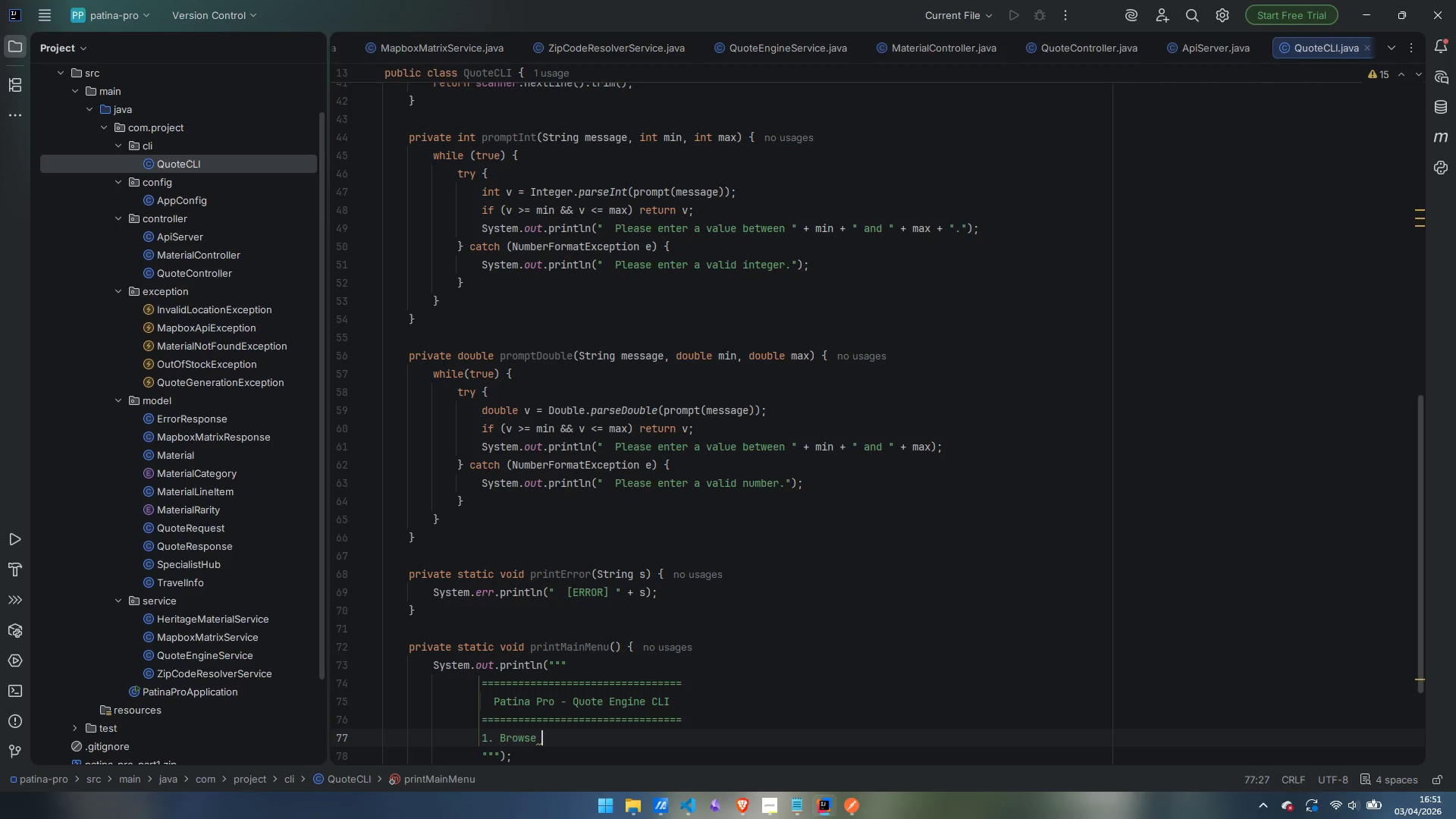 
type(full Herirtage)
key(Backspace)
key(Backspace)
key(Backspace)
type(age)
key(Backspace)
key(Backspace)
key(Backspace)
key(Backspace)
key(Backspace)
type(rage)
key(Backspace)
key(Backspace)
key(Backspace)
key(Backspace)
type(tage Catalog)
 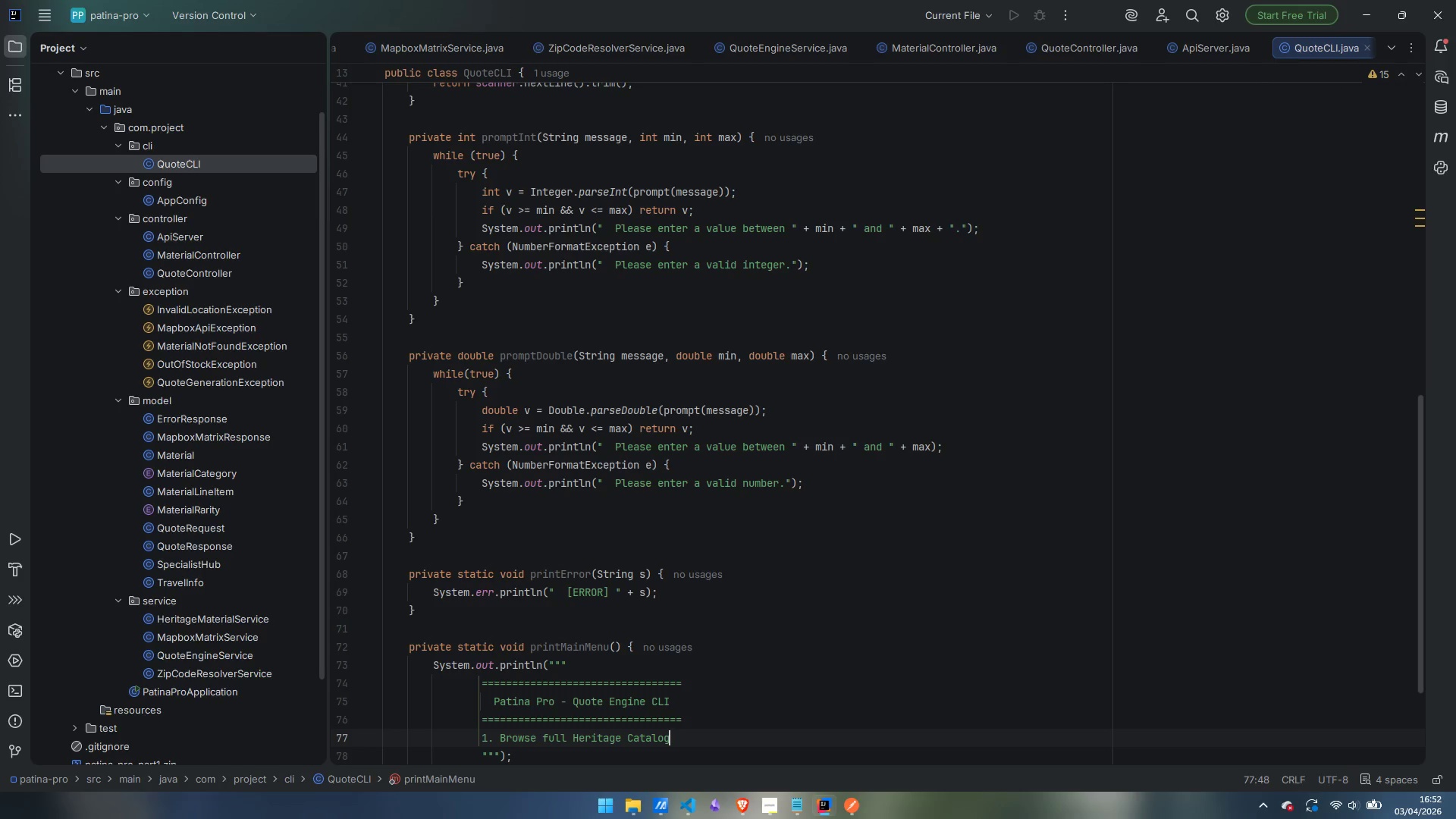 
key(Enter)
 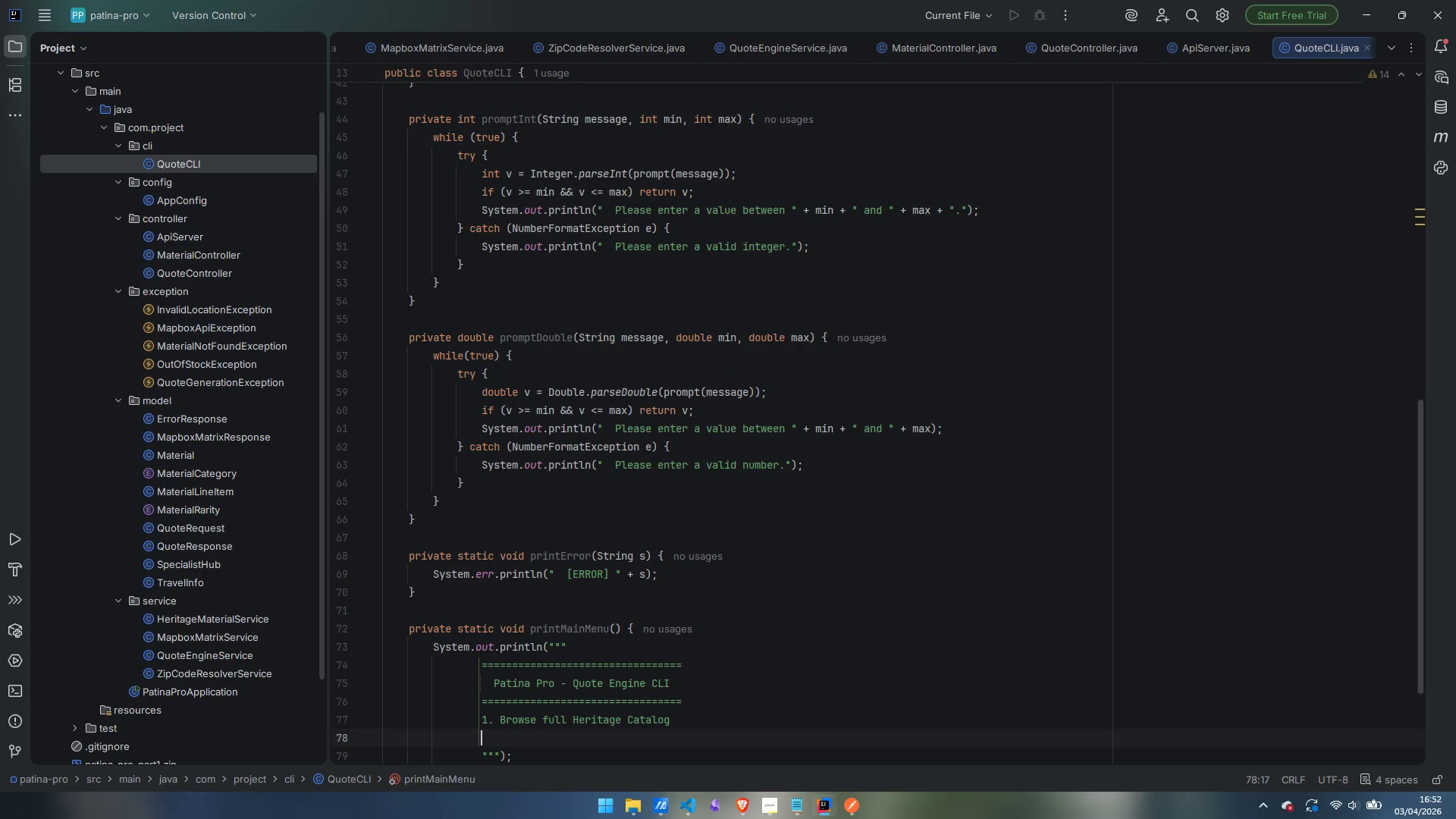 
type(2. Search y)
key(Backspace)
type(by manufacturer + year)
 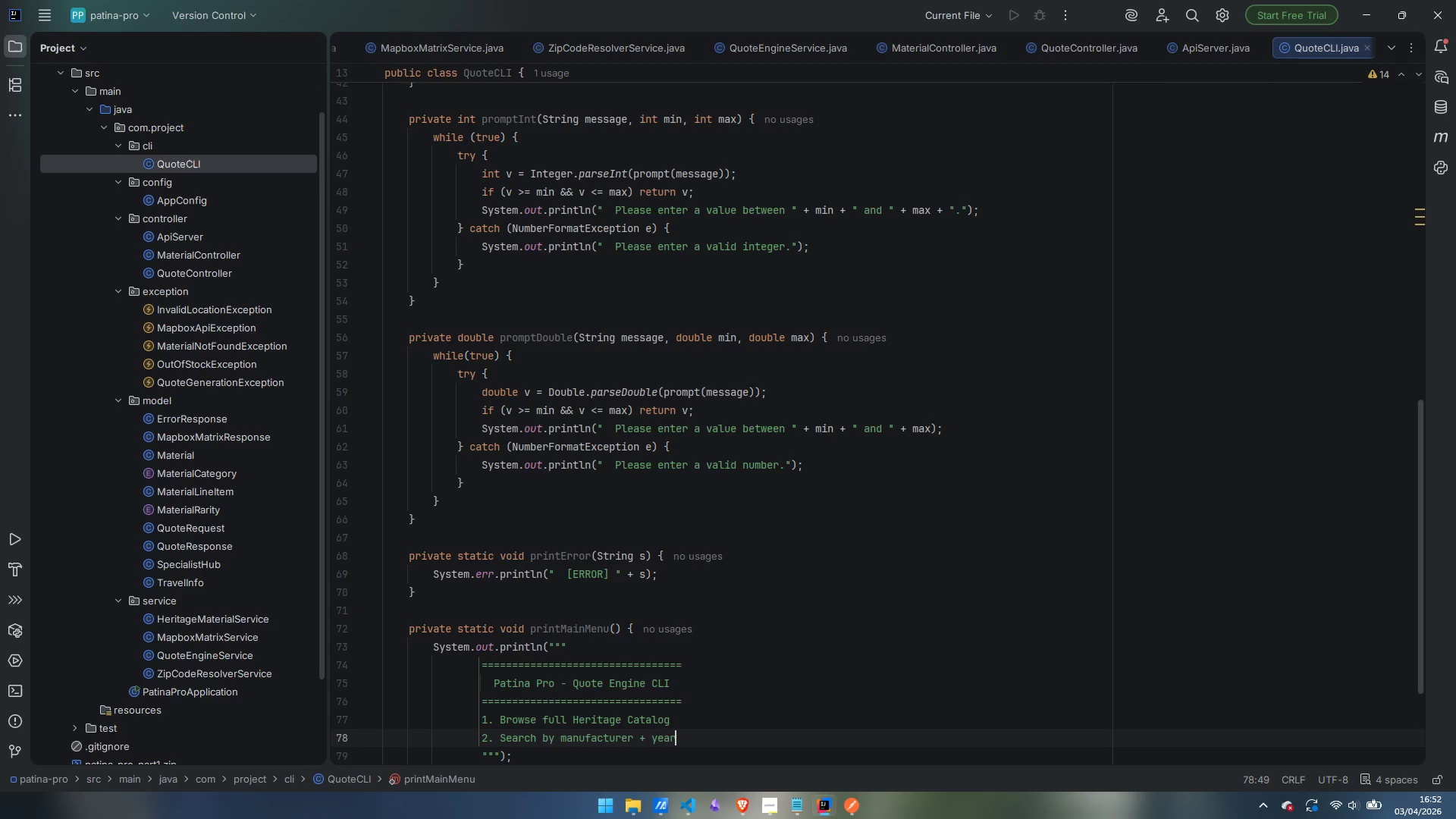 
key(Enter)
 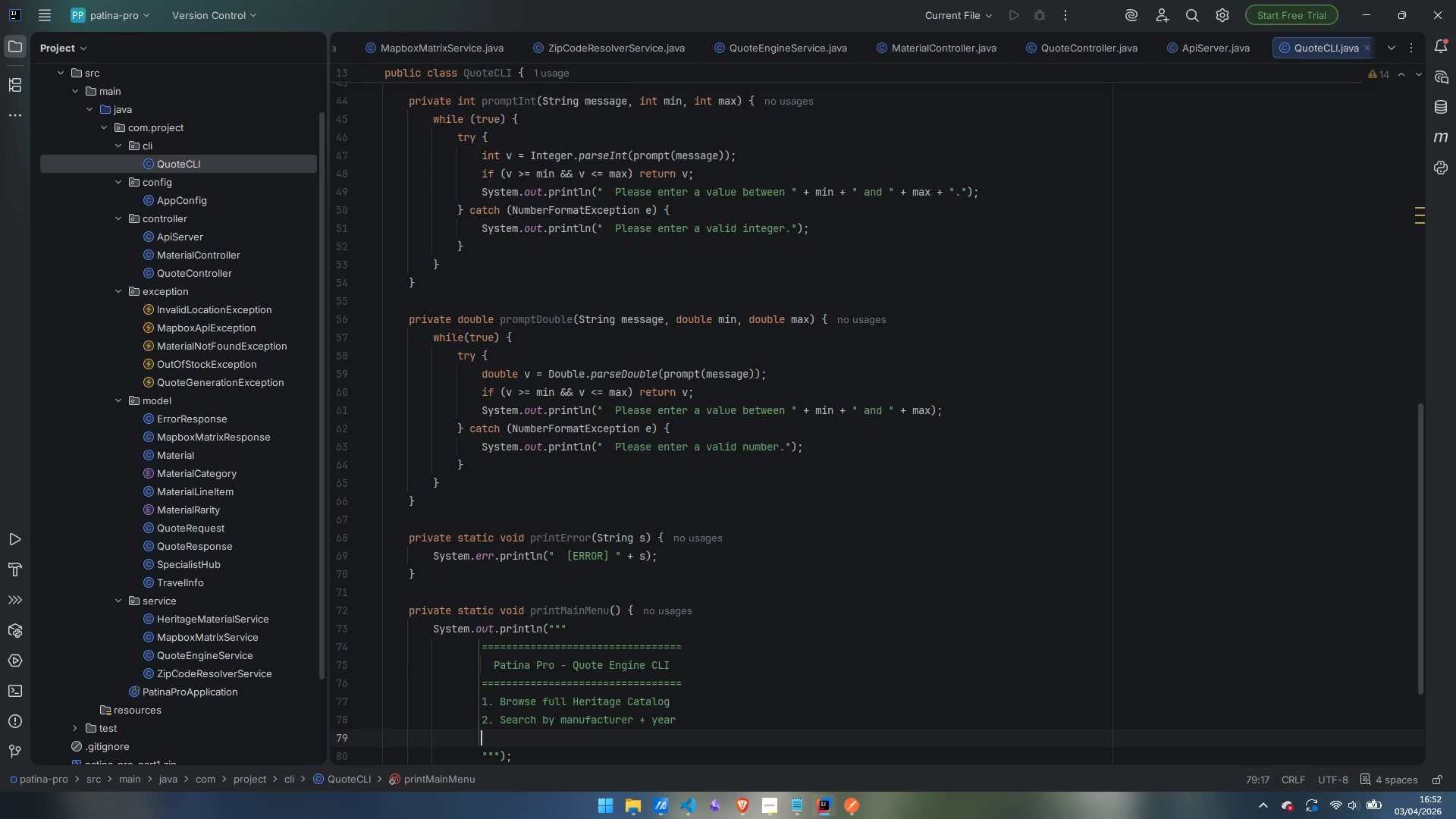 
type(3. Generate a custom quote)
 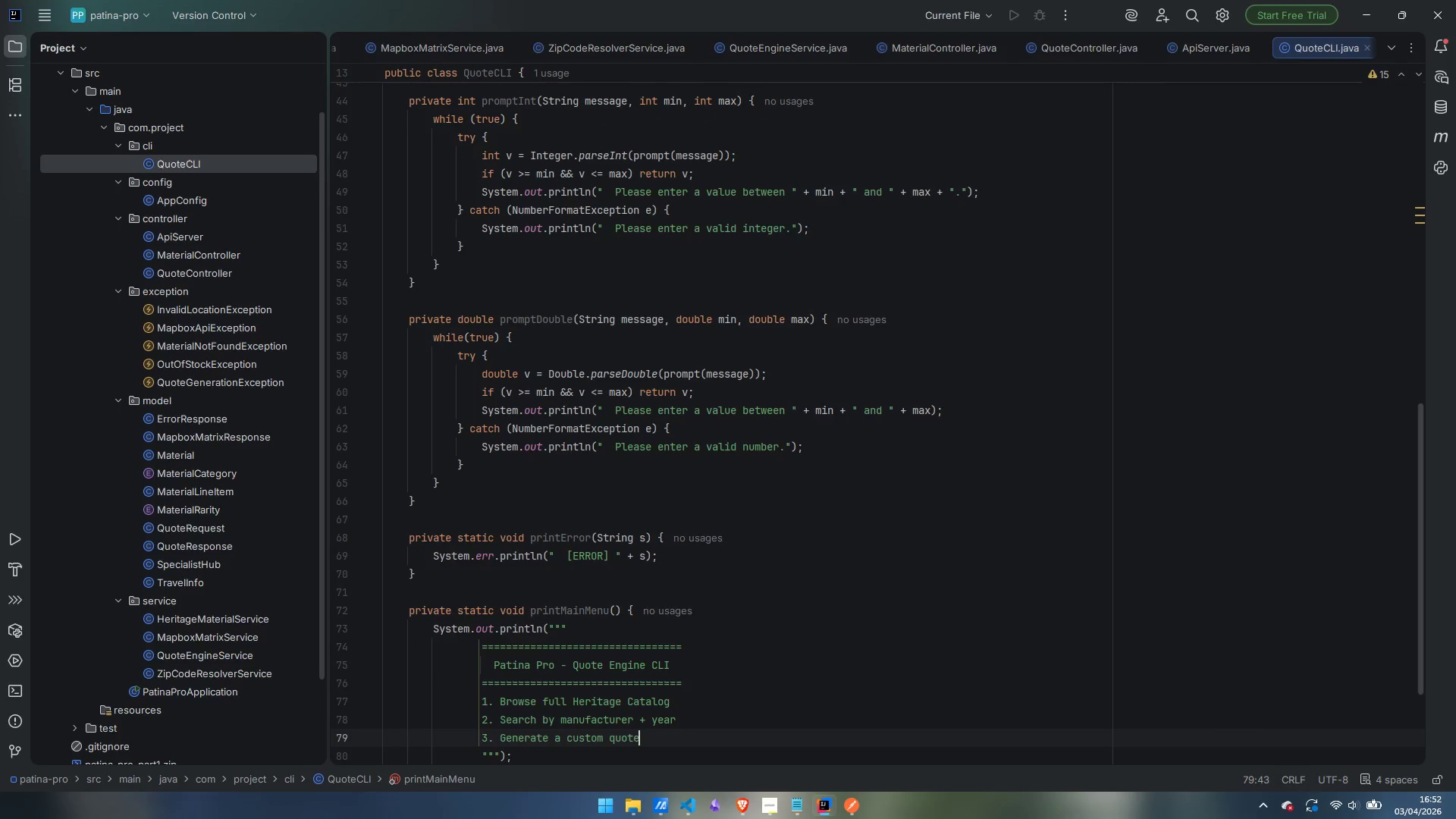 
key(Enter)
 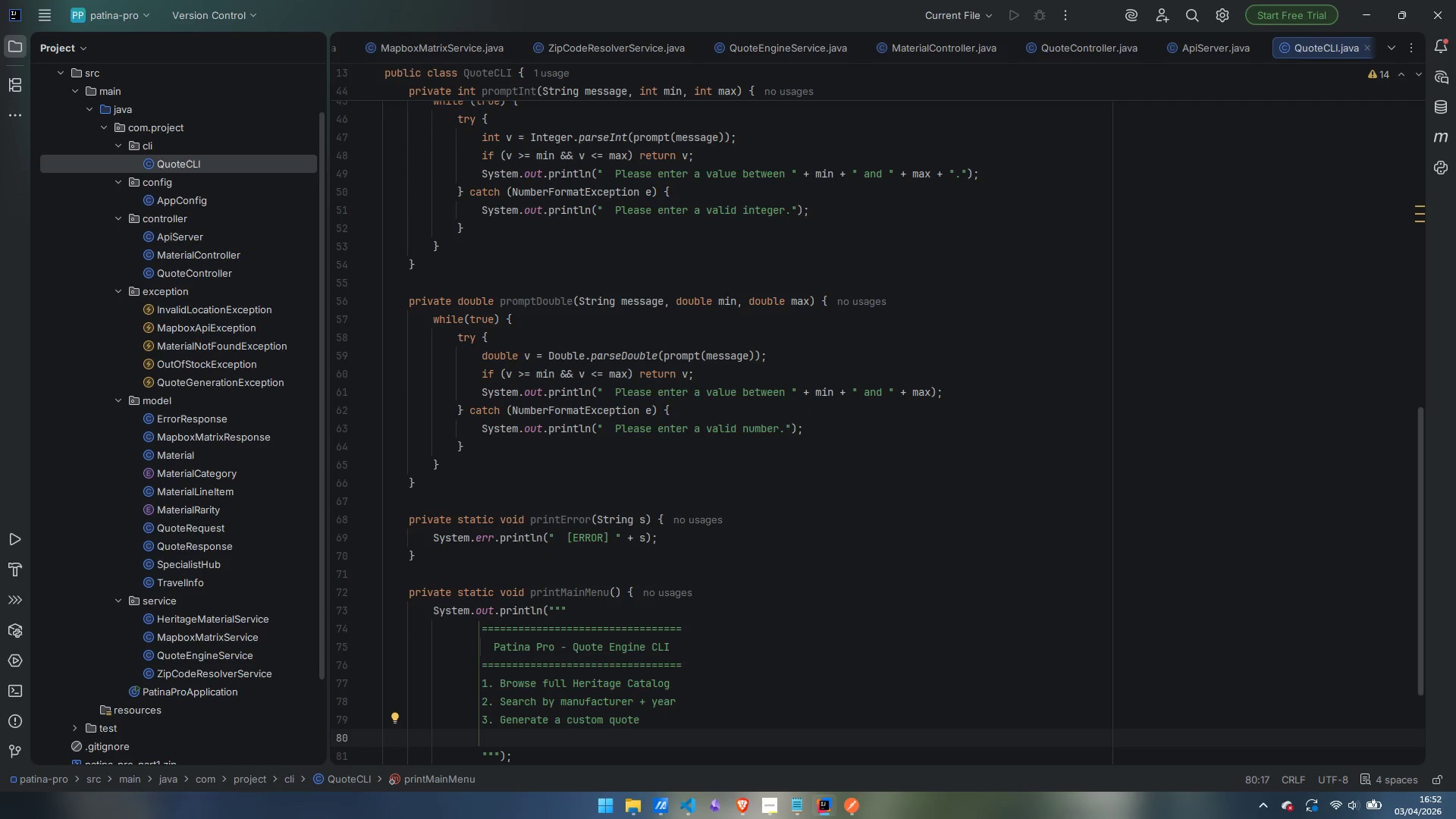 
hold_key(key=ShiftLeft, duration=0.34)
 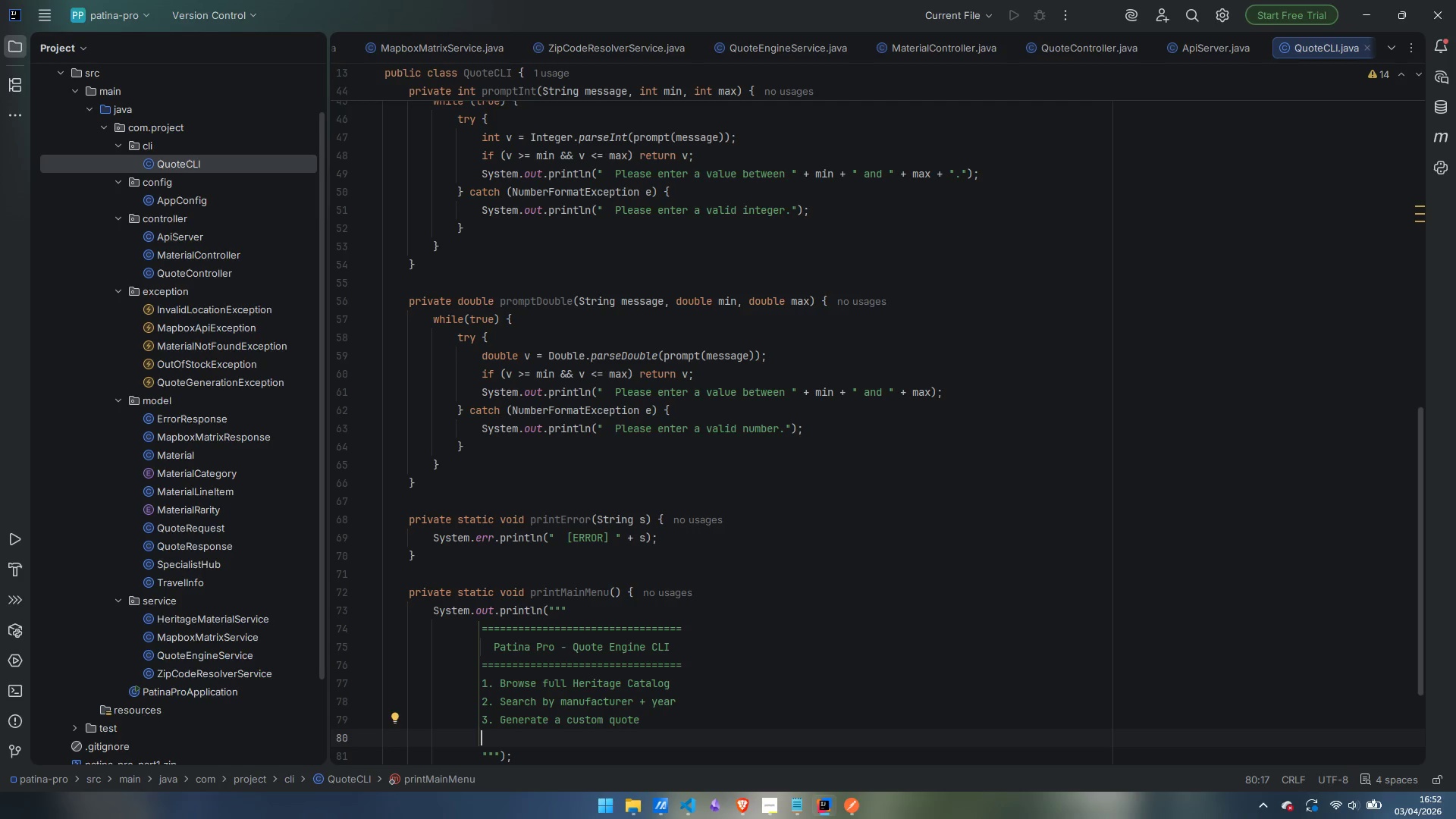 
type(4. Run e)
key(Backspace)
type(demo scea)
key(Backspace)
type(narios)
 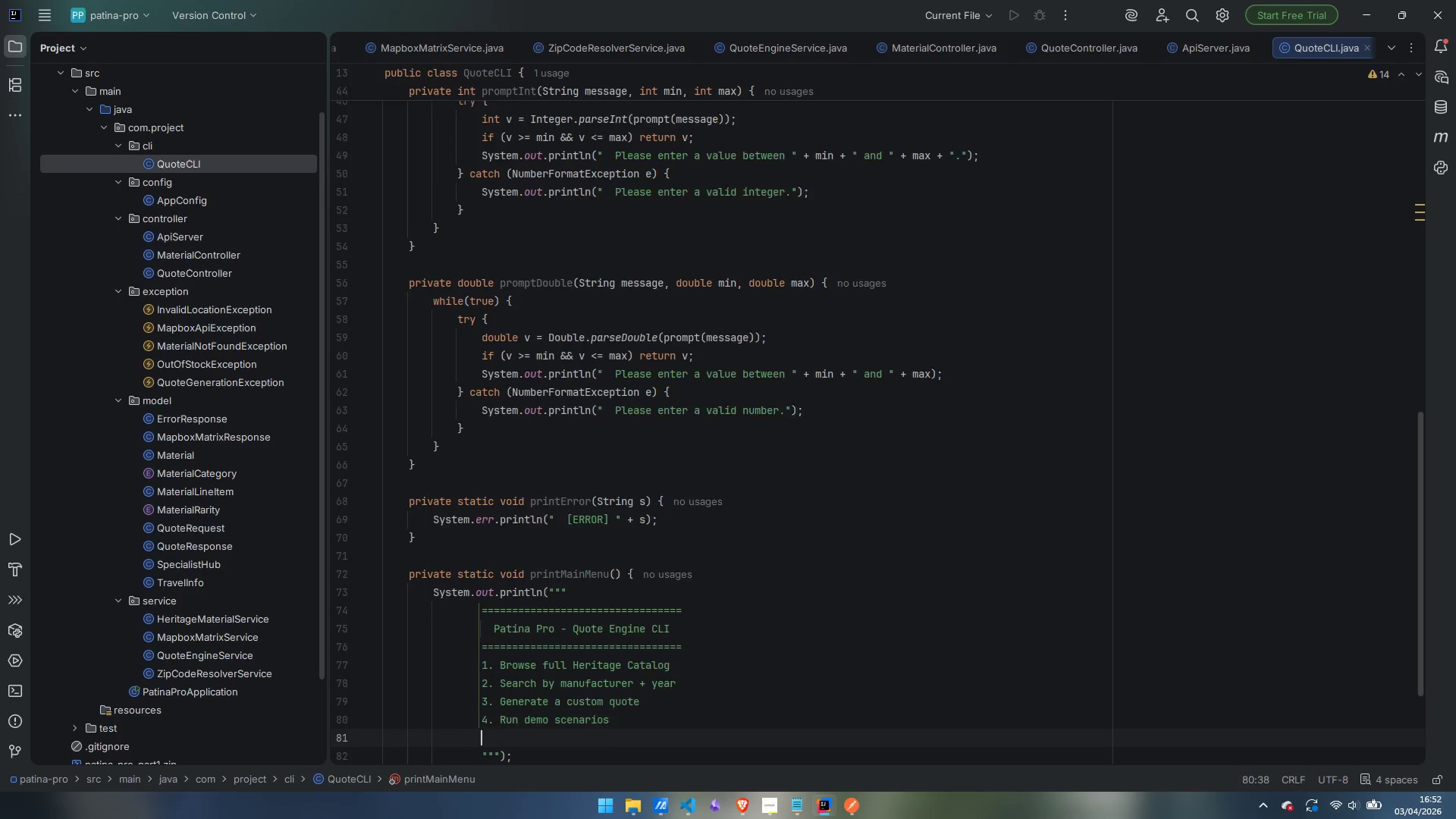 
 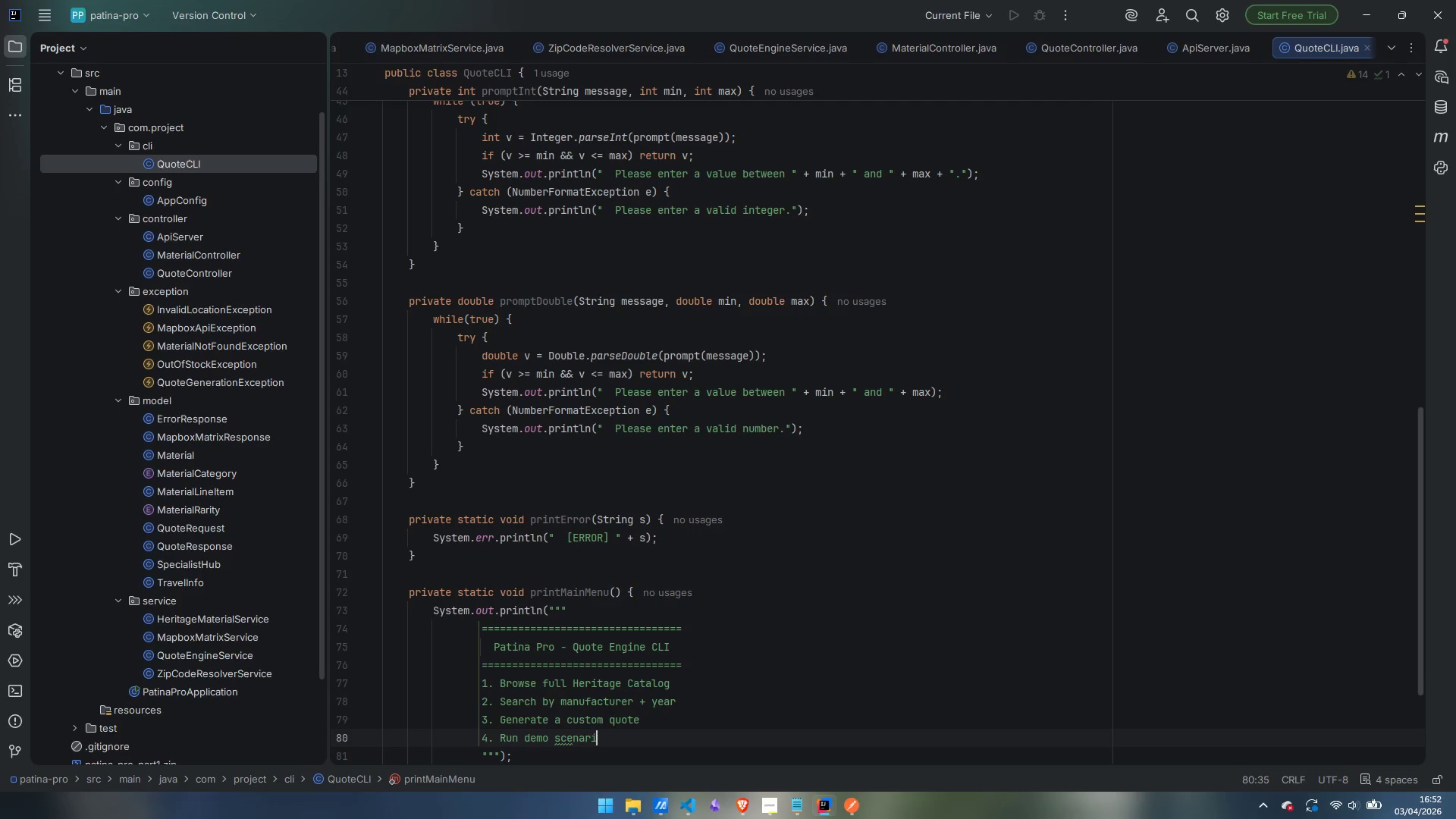 
key(Enter)
 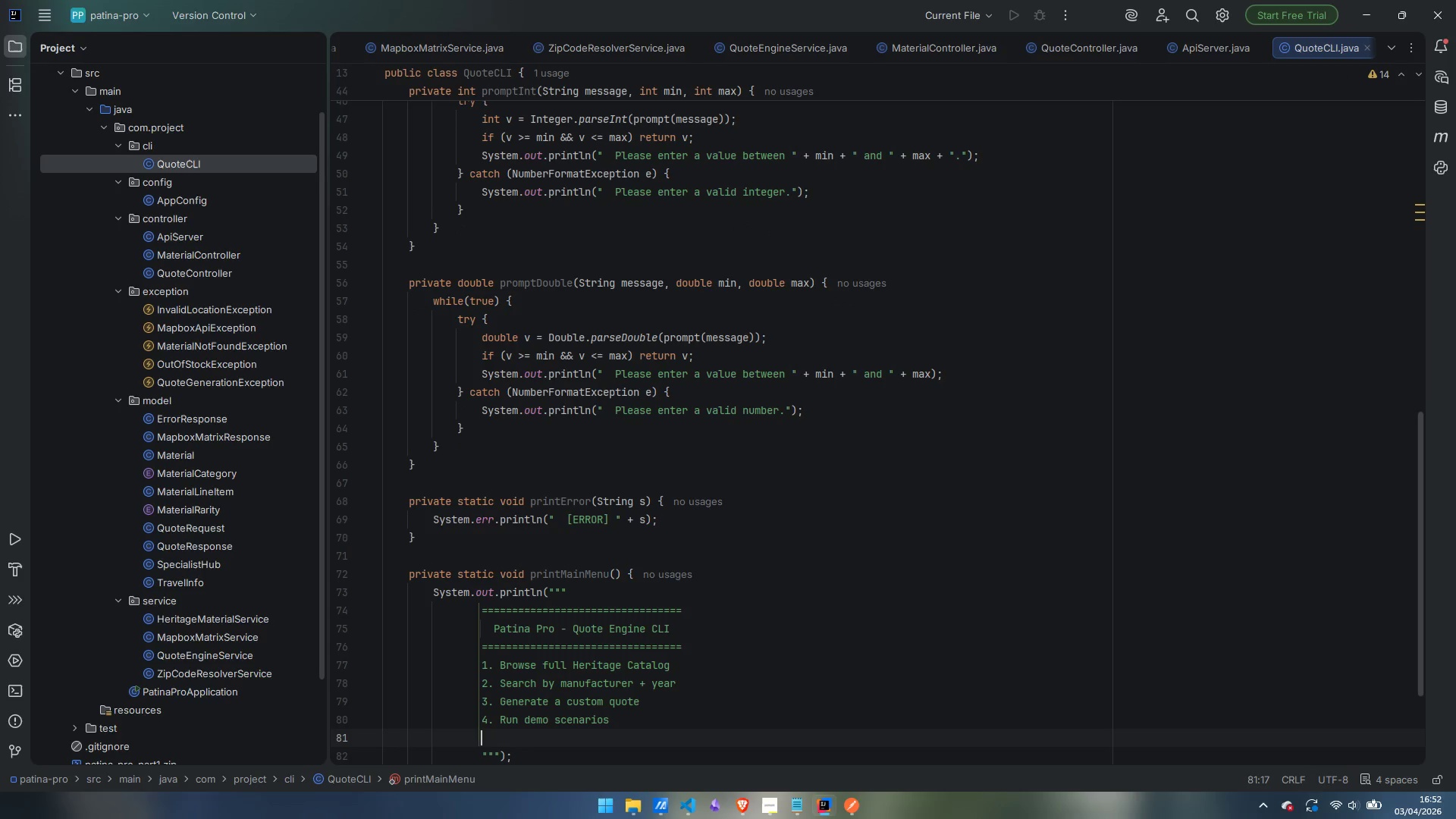 
type(0. Exit)
 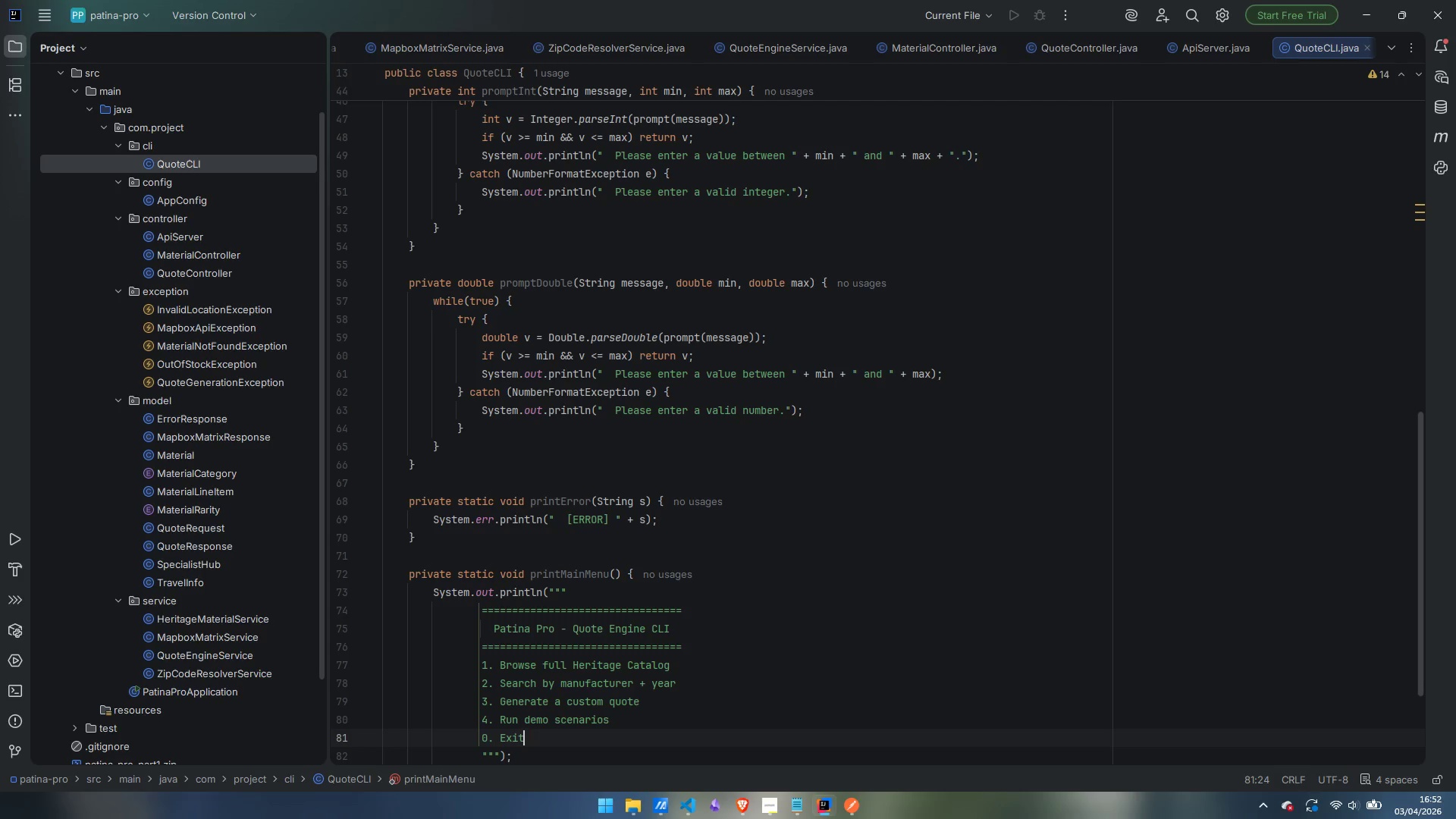 
key(ArrowDown)
 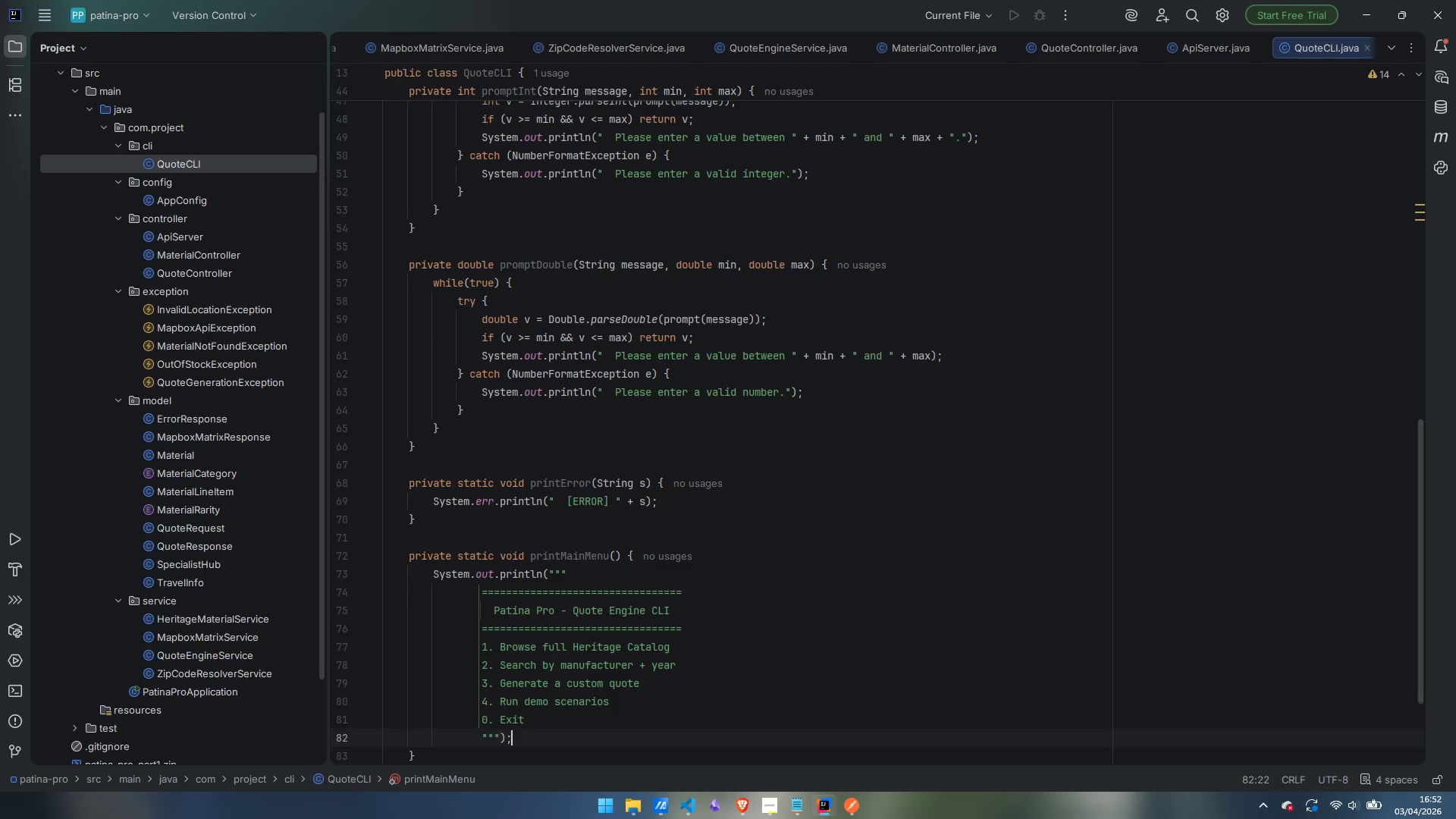 
key(Enter)
 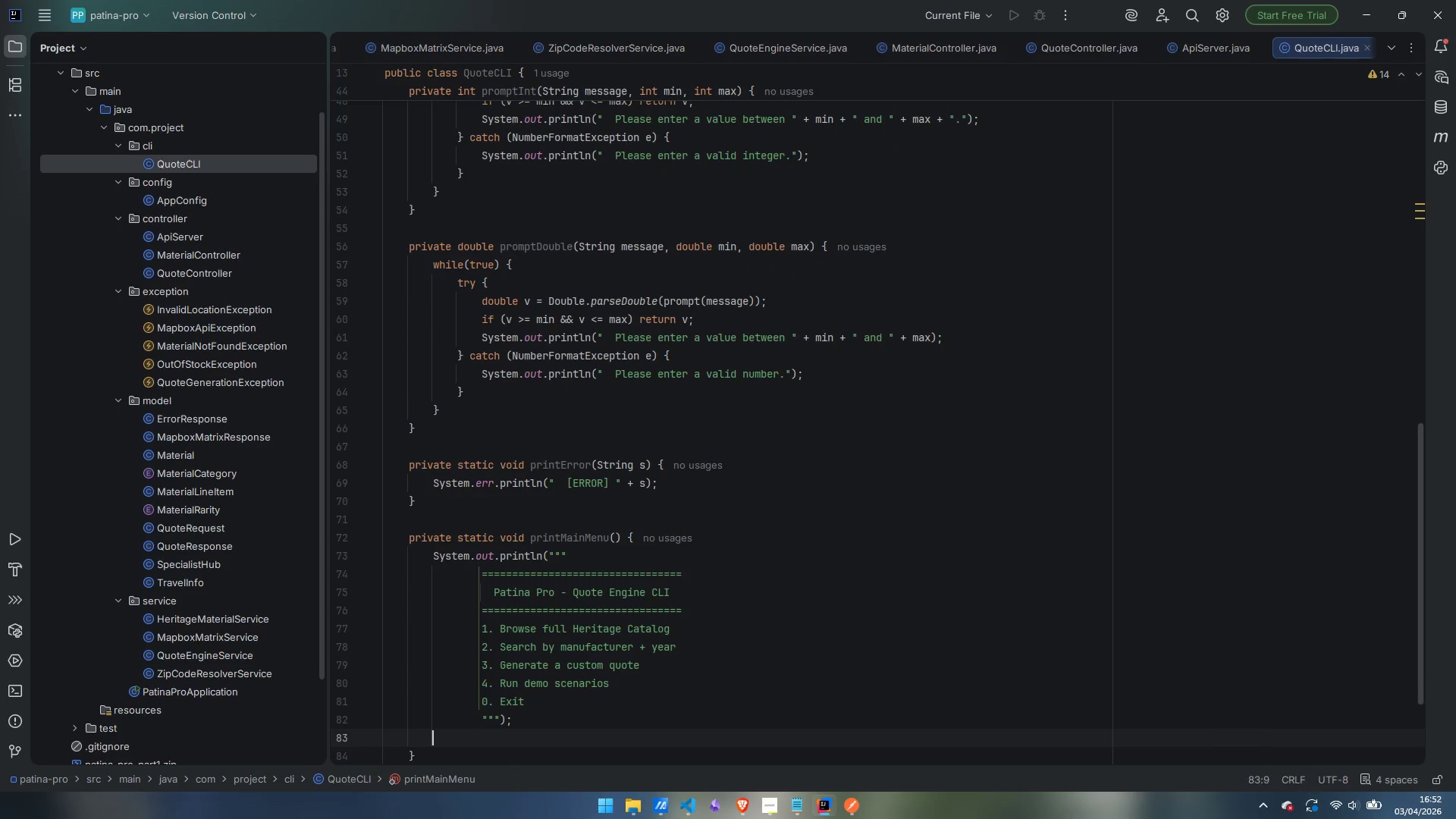 
type(sout)
key(Tab)
type("  .)
key(Backspace)
type(> )
 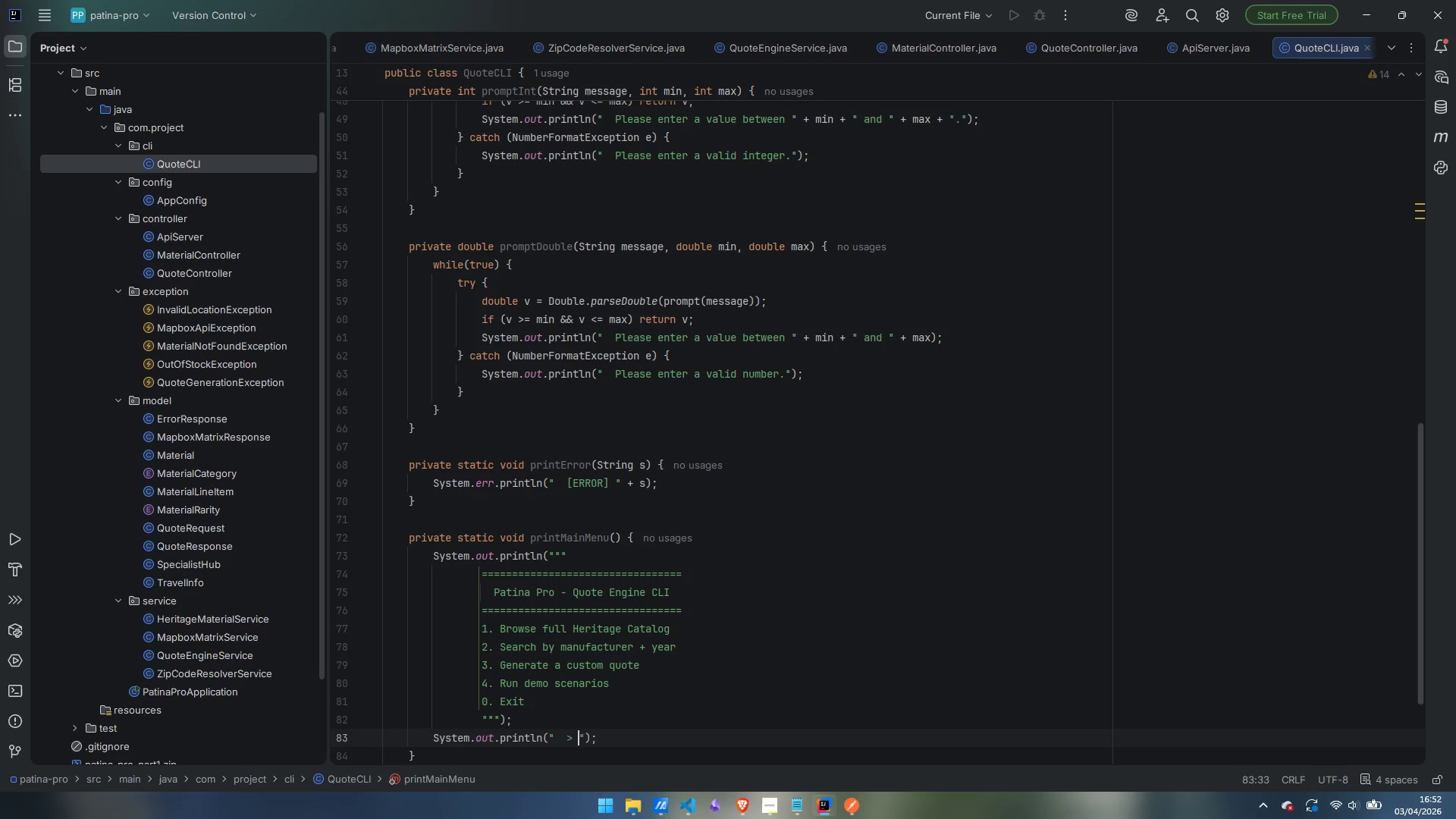 
key(ArrowDown)
 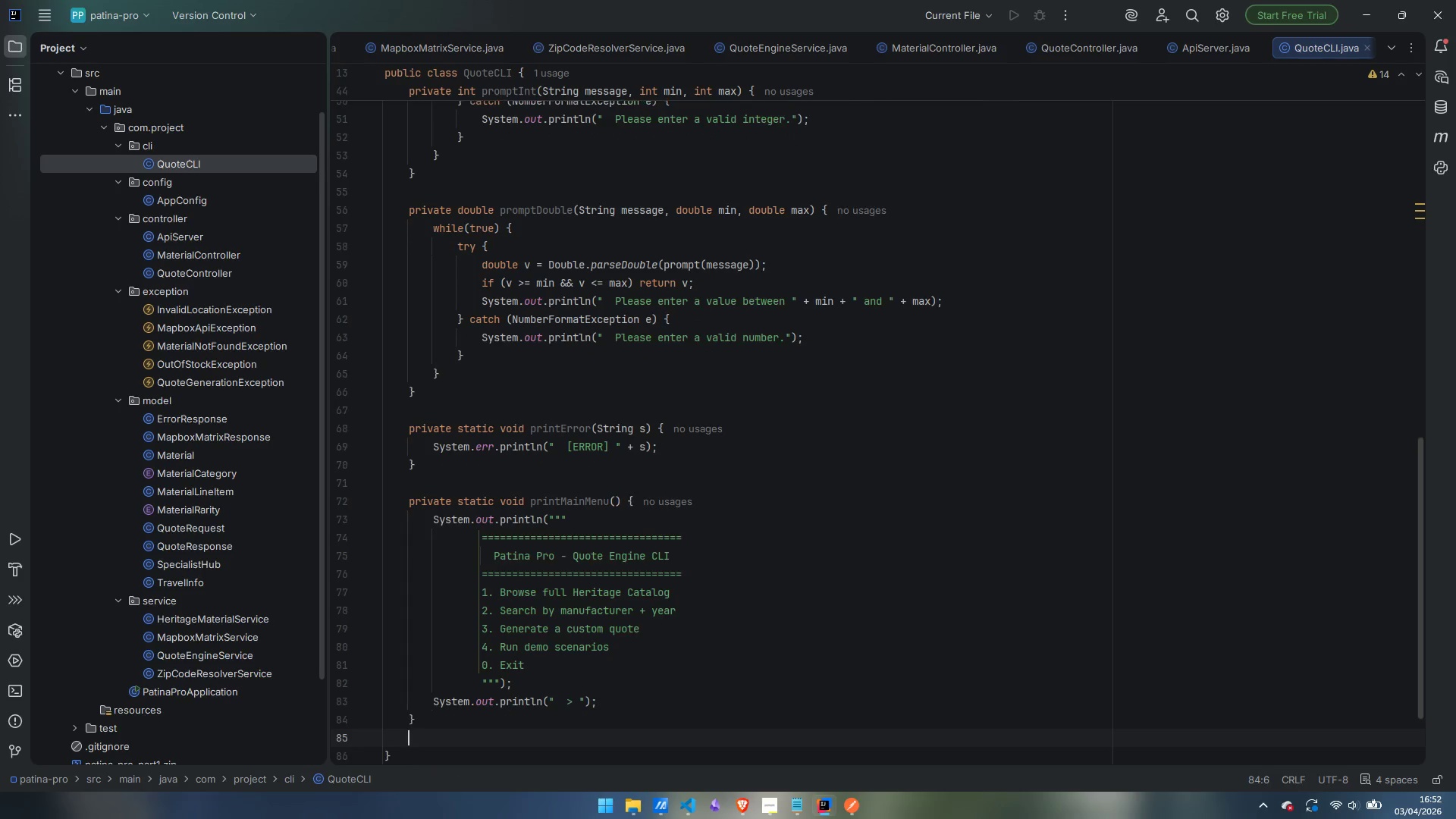 
key(ArrowDown)
 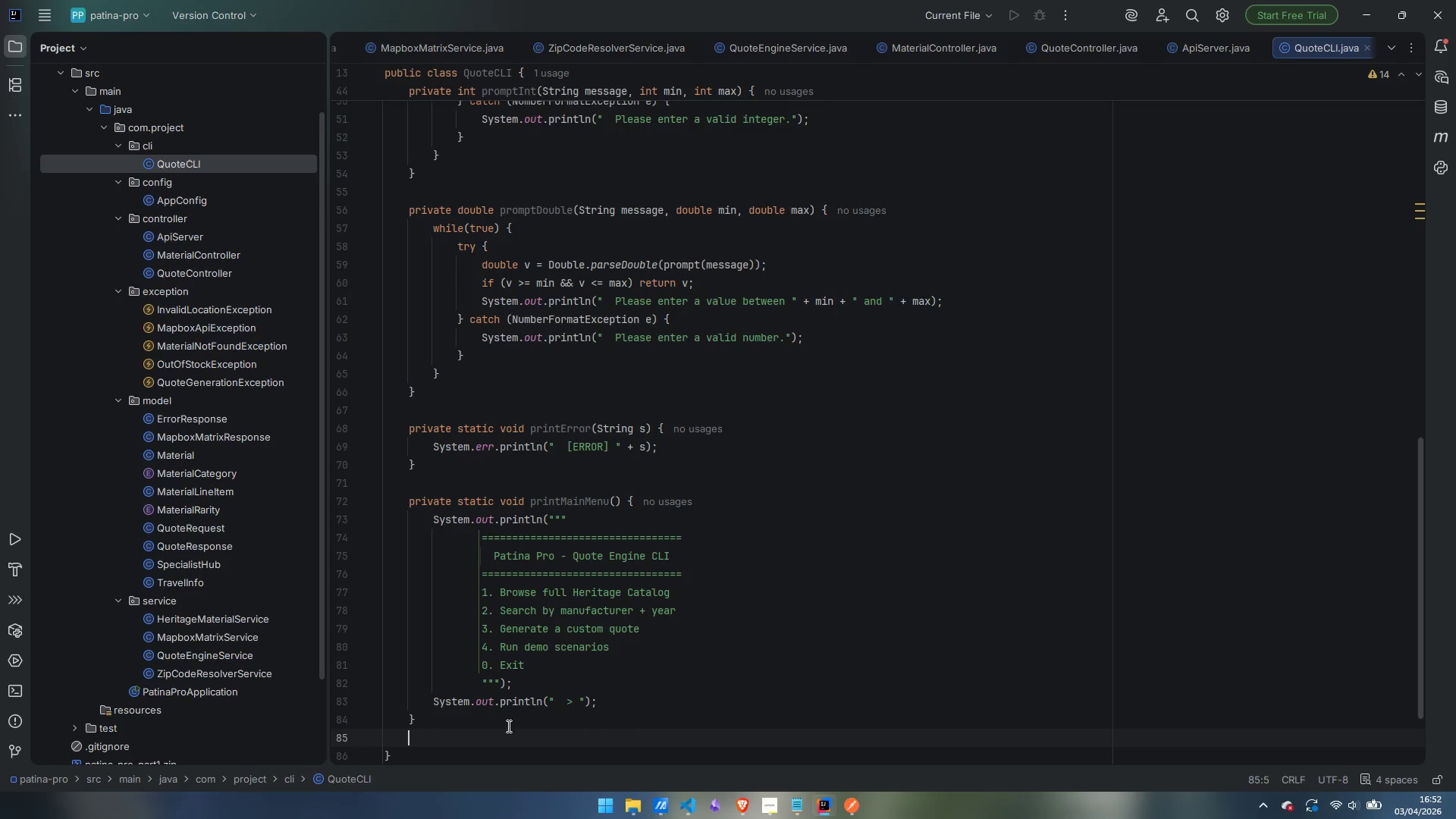 
left_click([508, 719])
 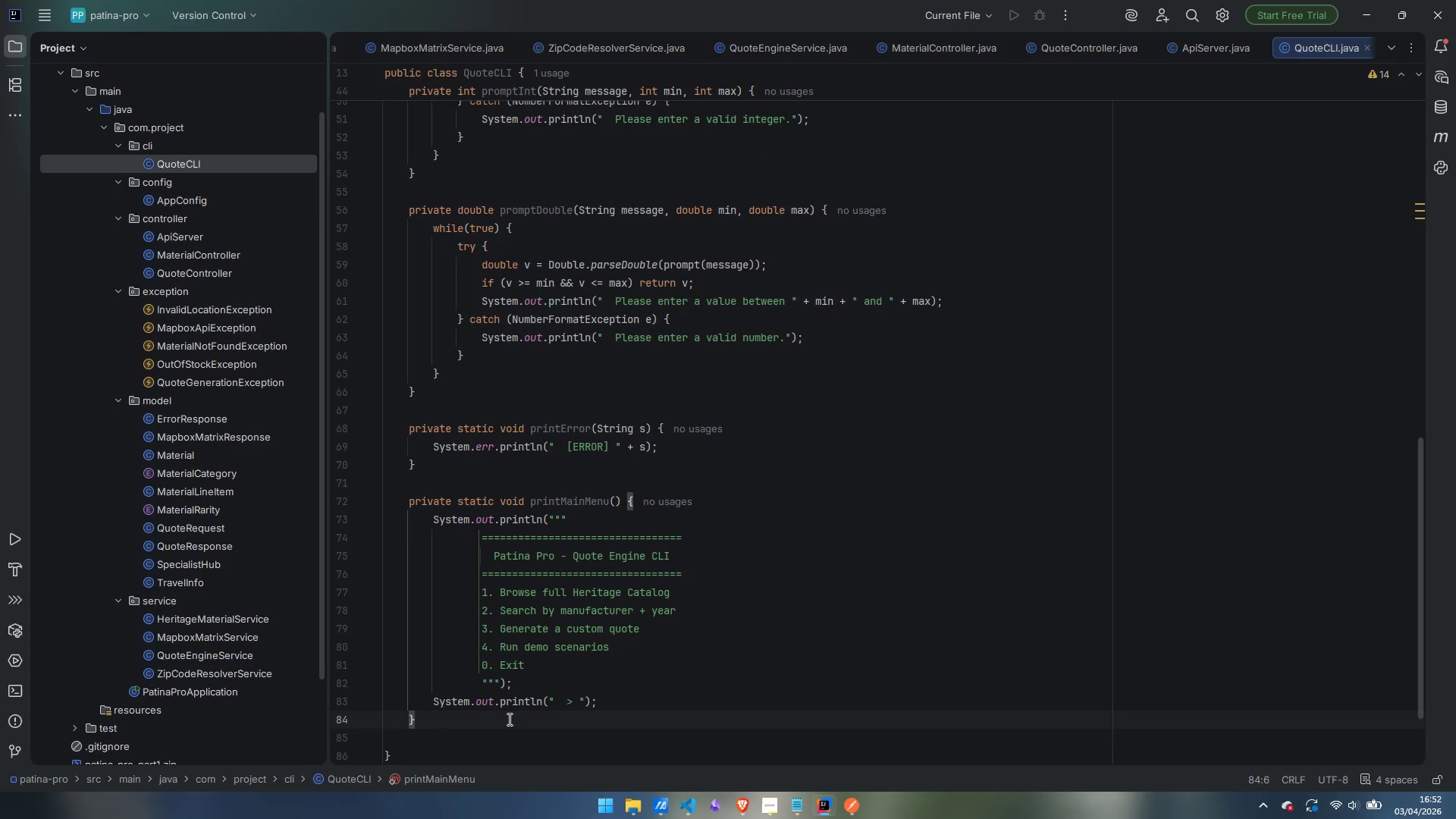 
key(Enter)
 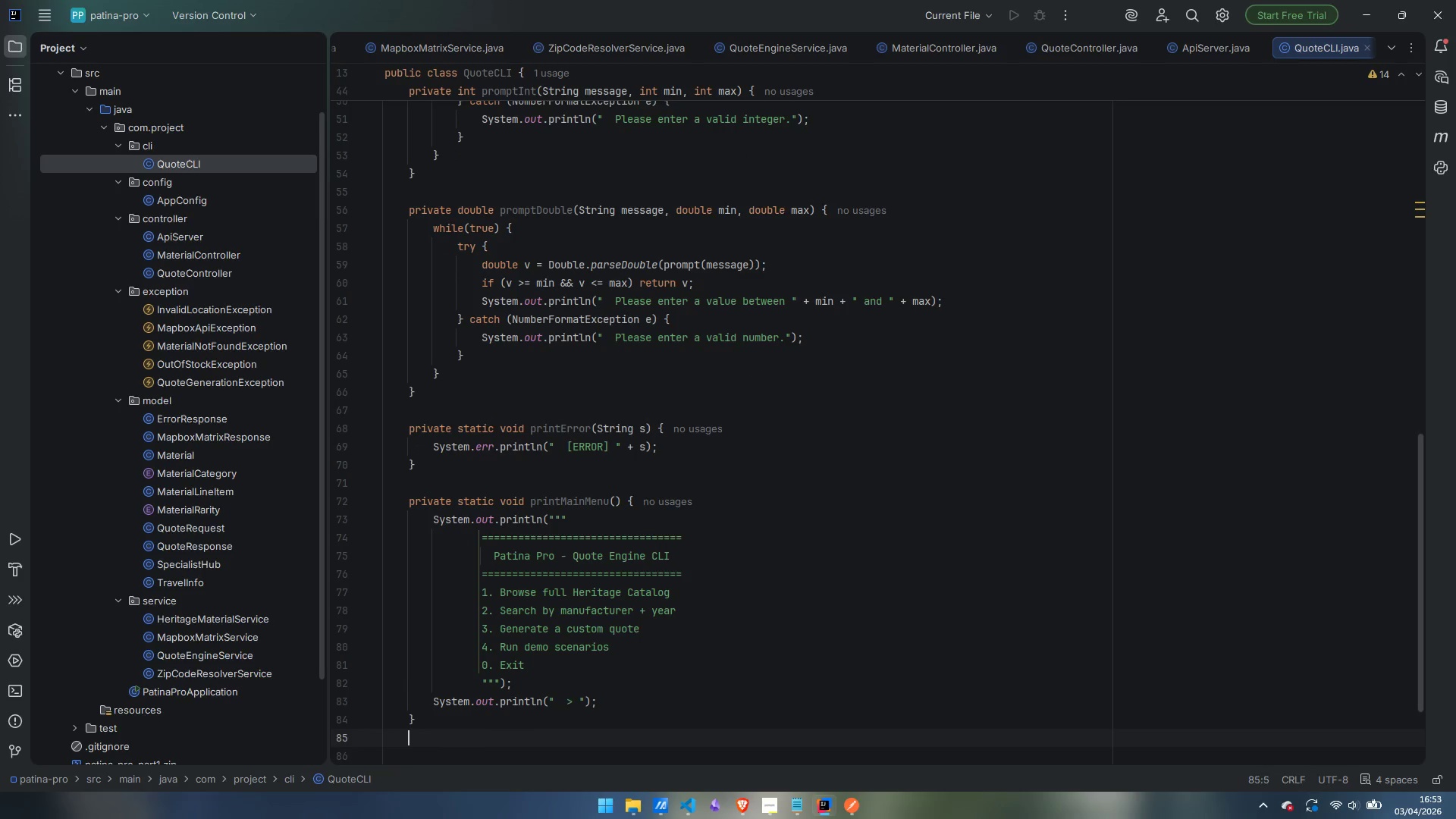 
key(Enter)
 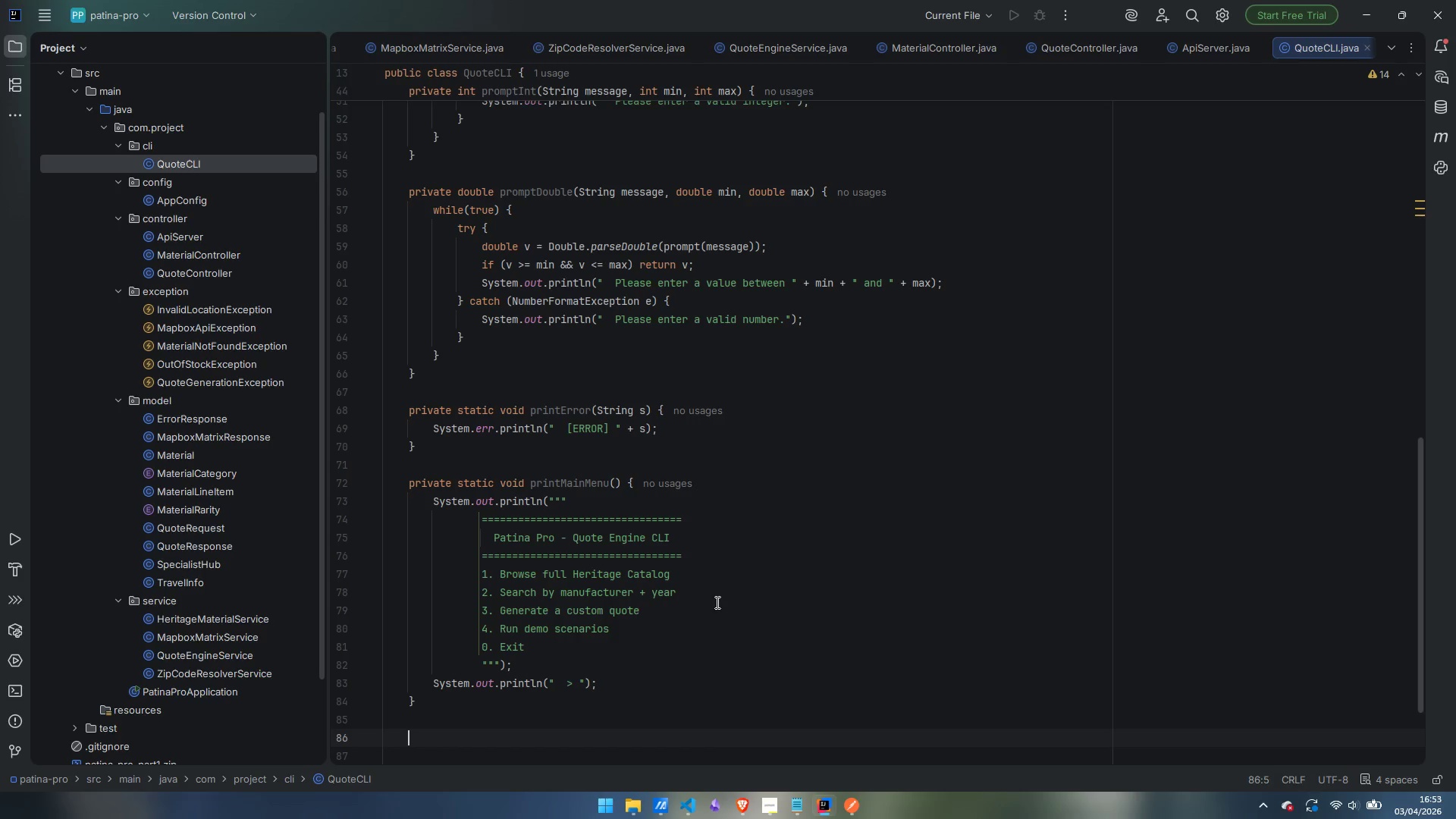 
wait(24.09)
 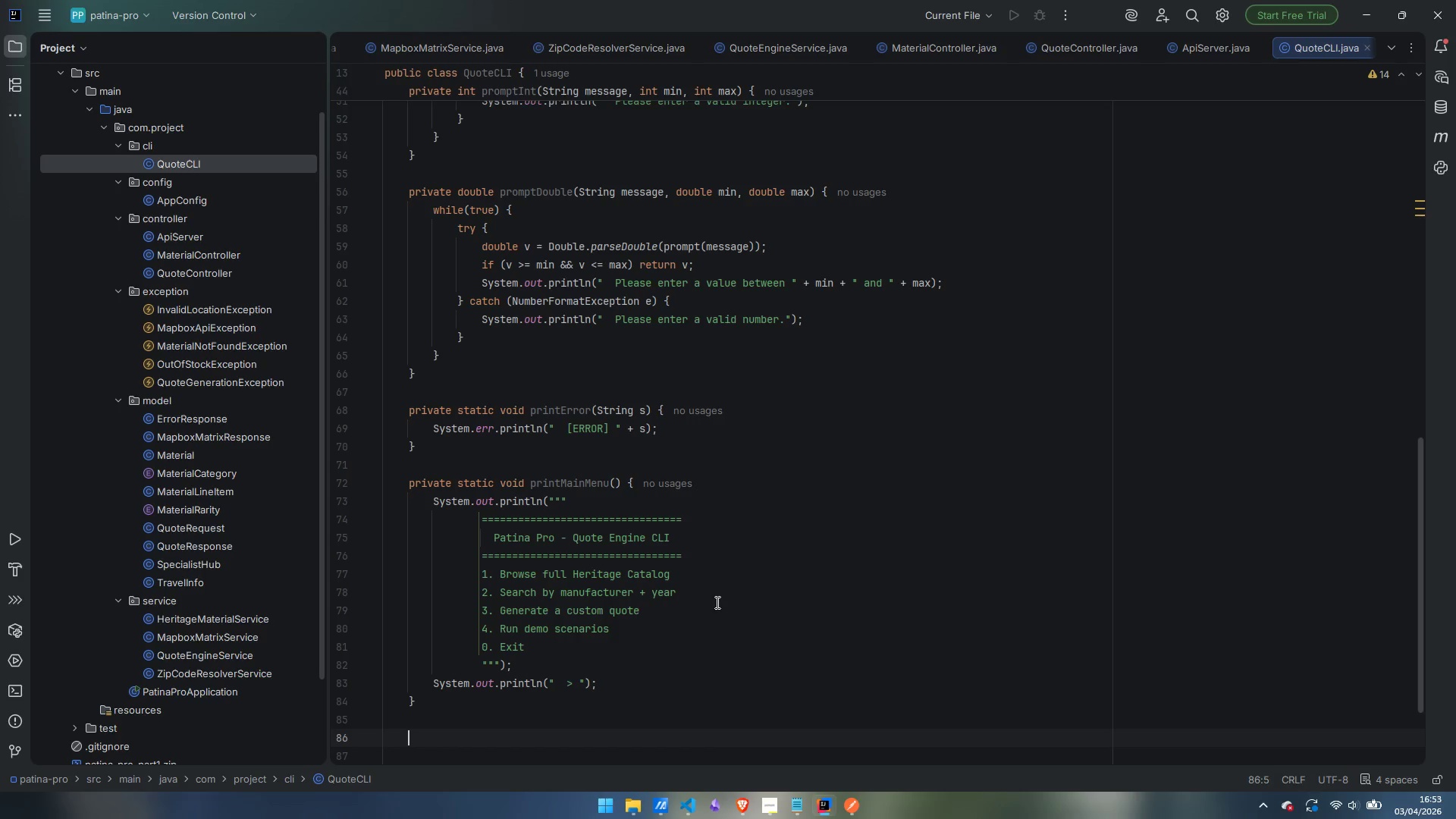 
scroll: coordinate [738, 510], scroll_direction: down, amount: 2.0
 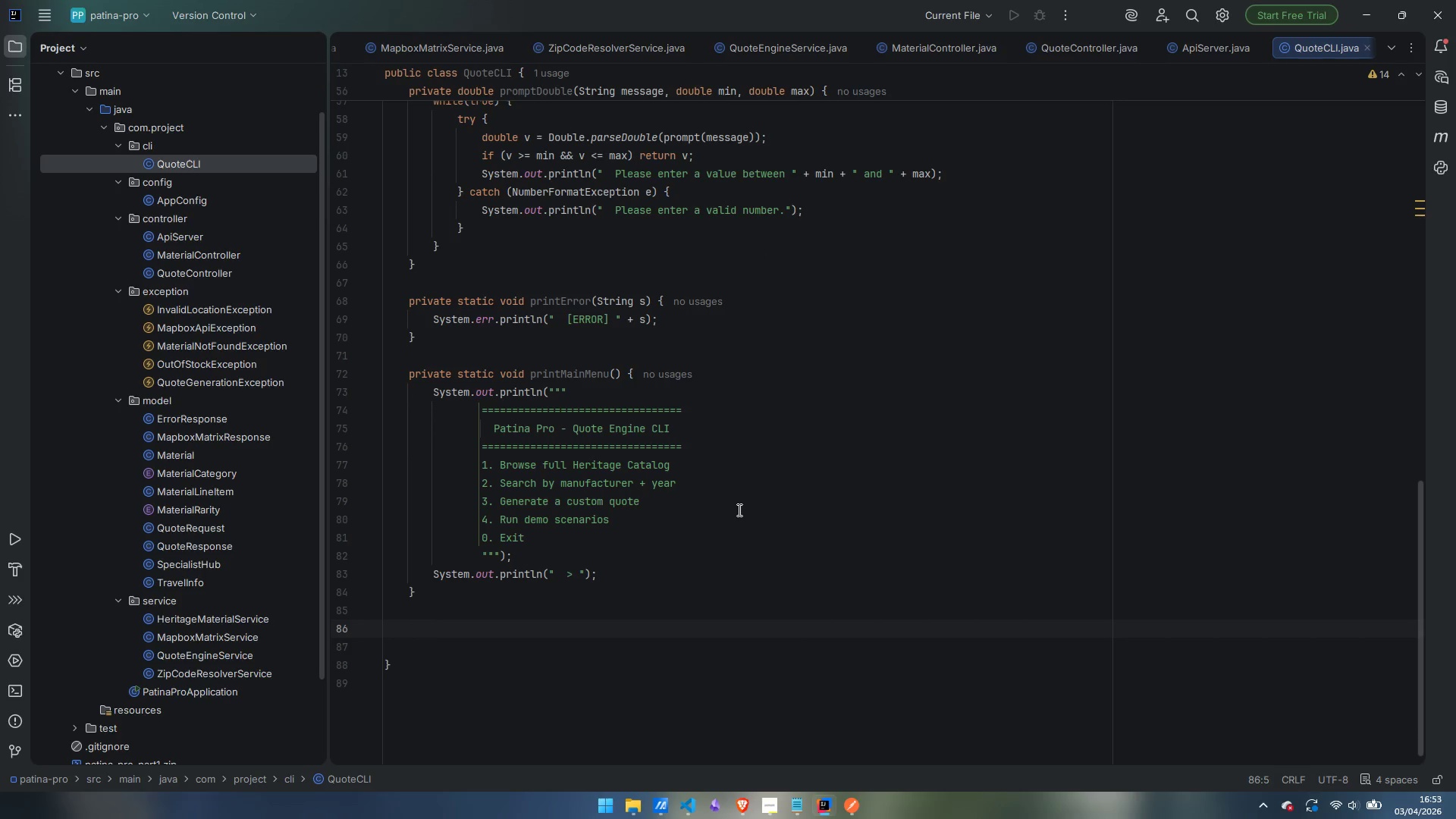 
type(private static void printBanner() {)
 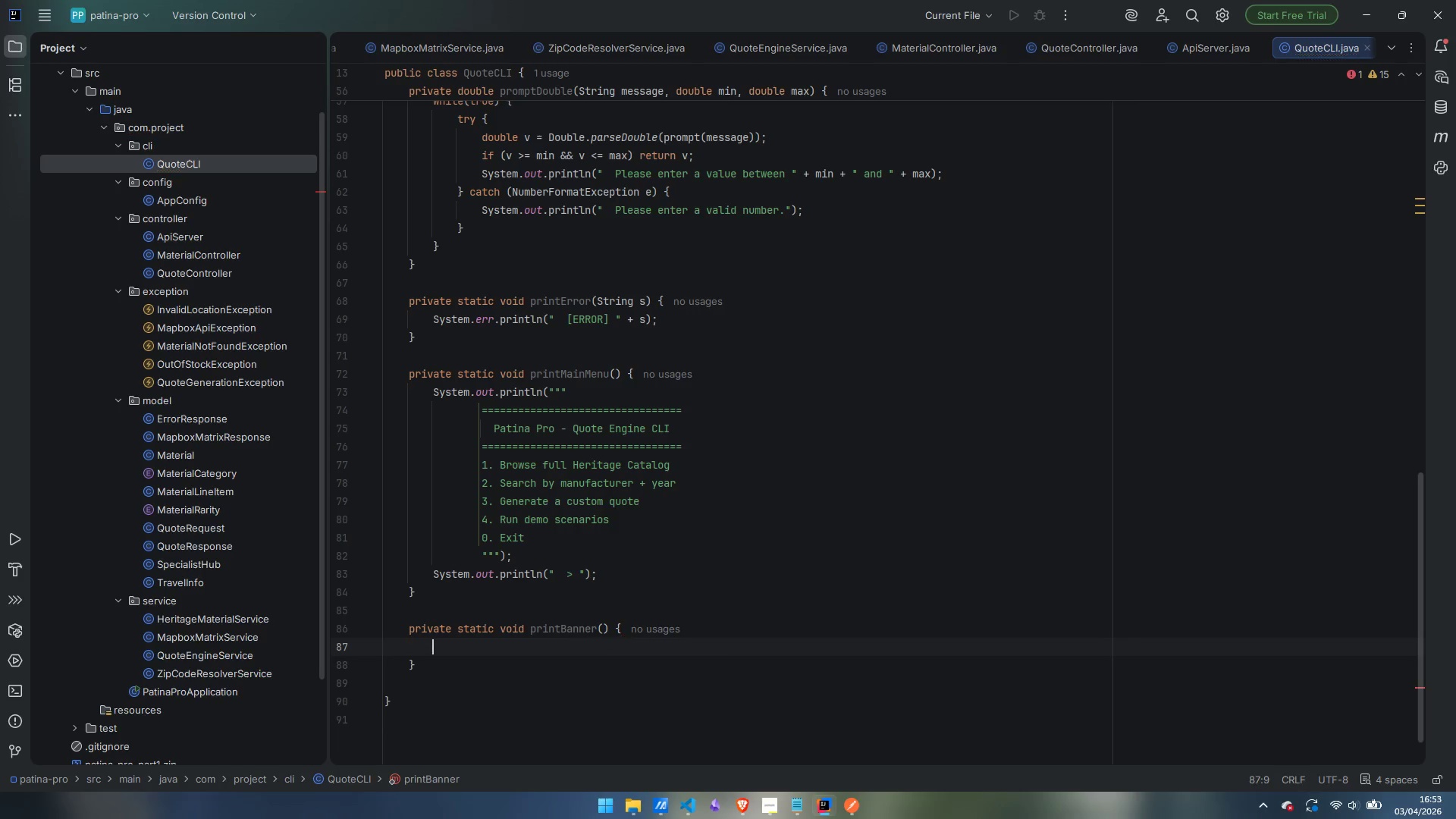 
 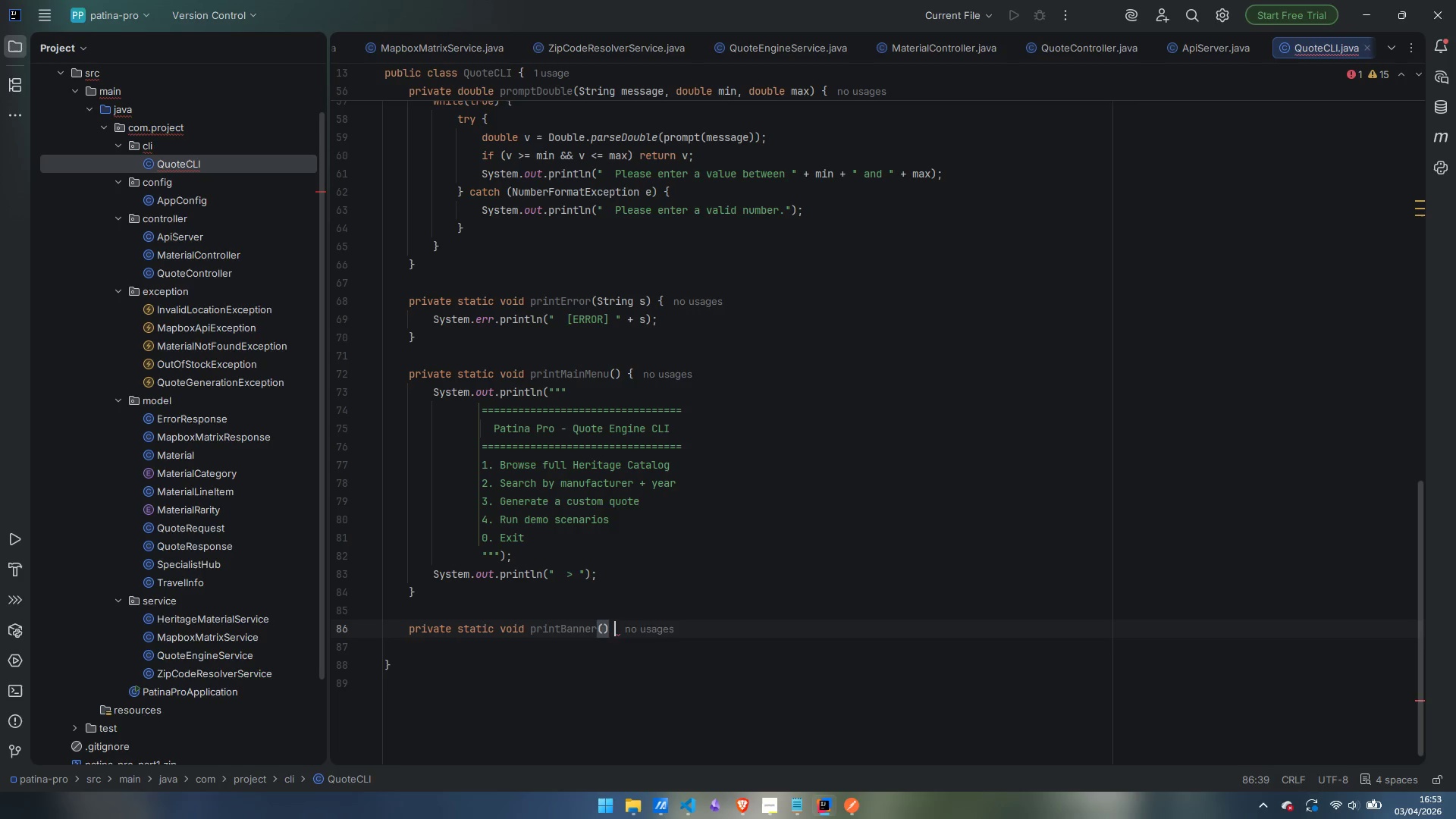 
key(Enter)
 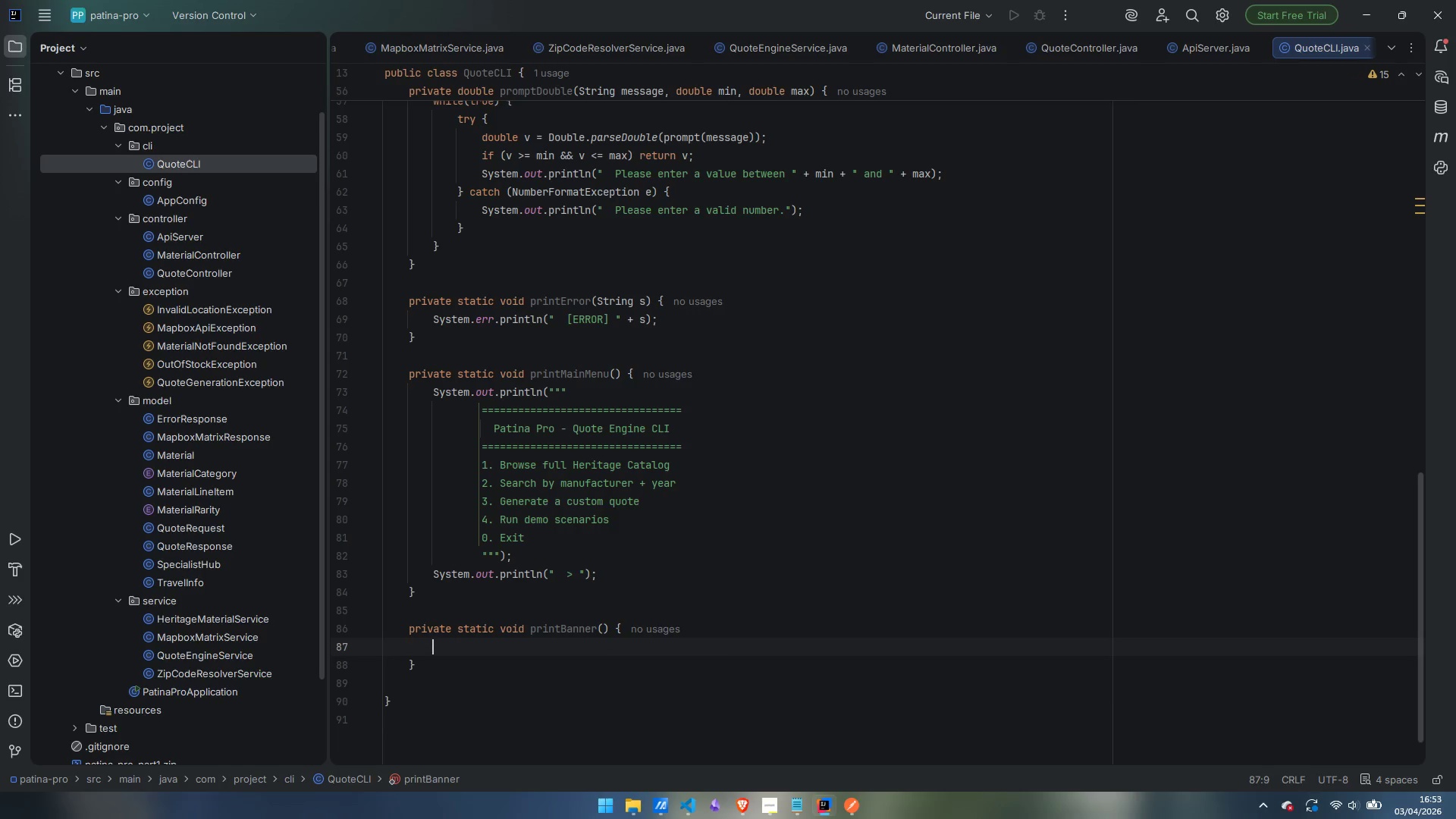 
type(sout)
key(Tab)
type(""")
 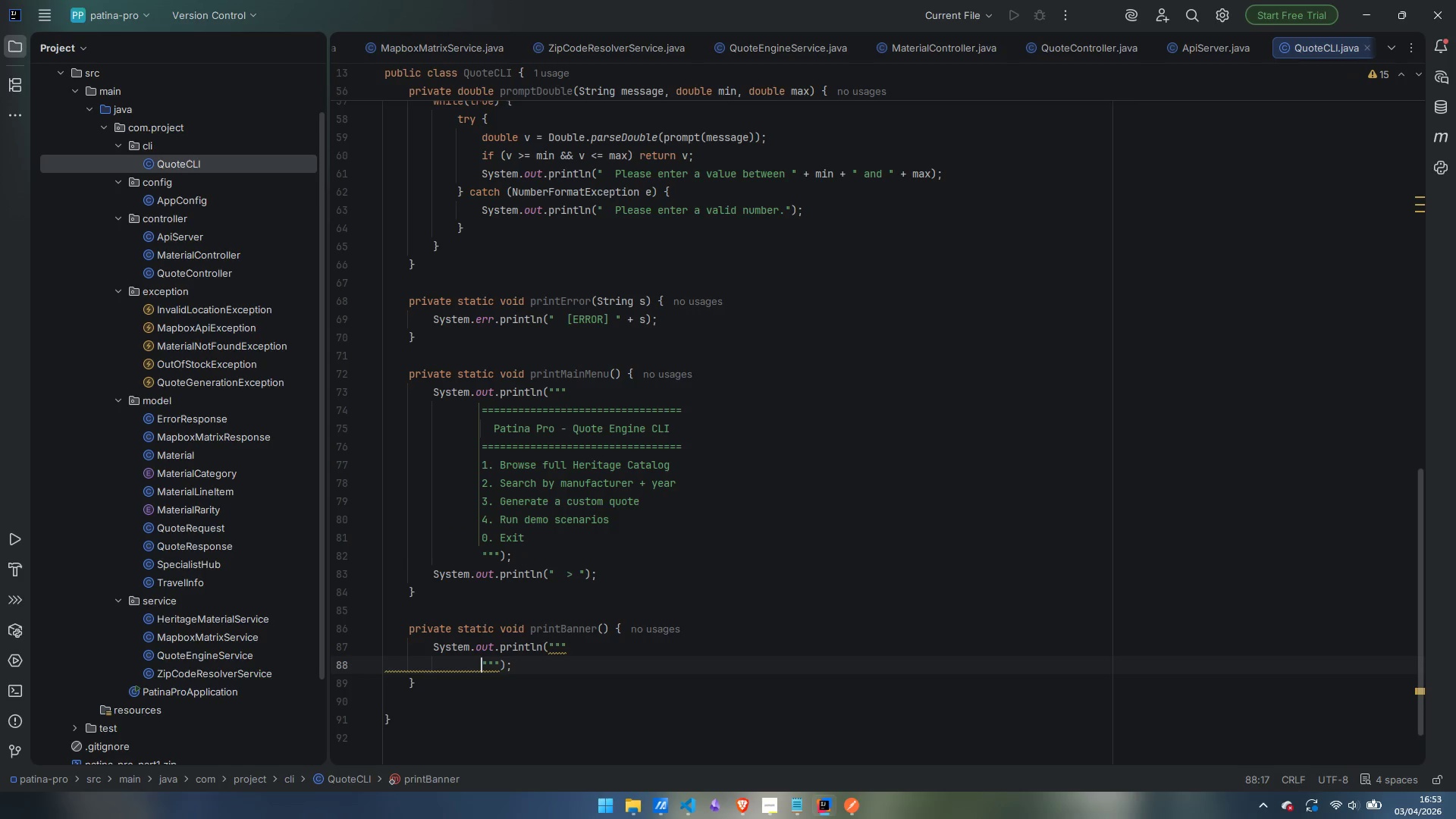 
key(Enter)
 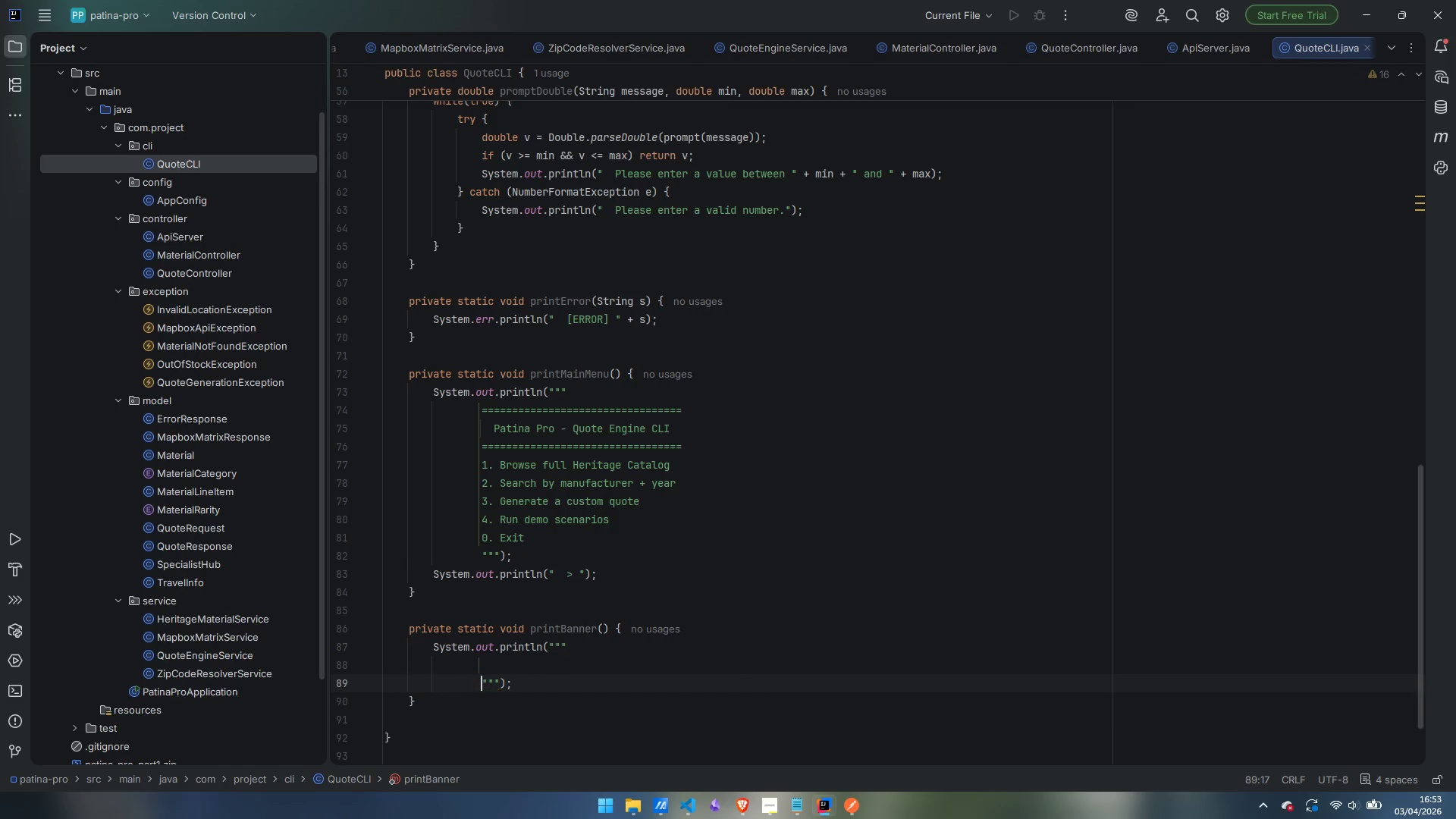 
key(Enter)
 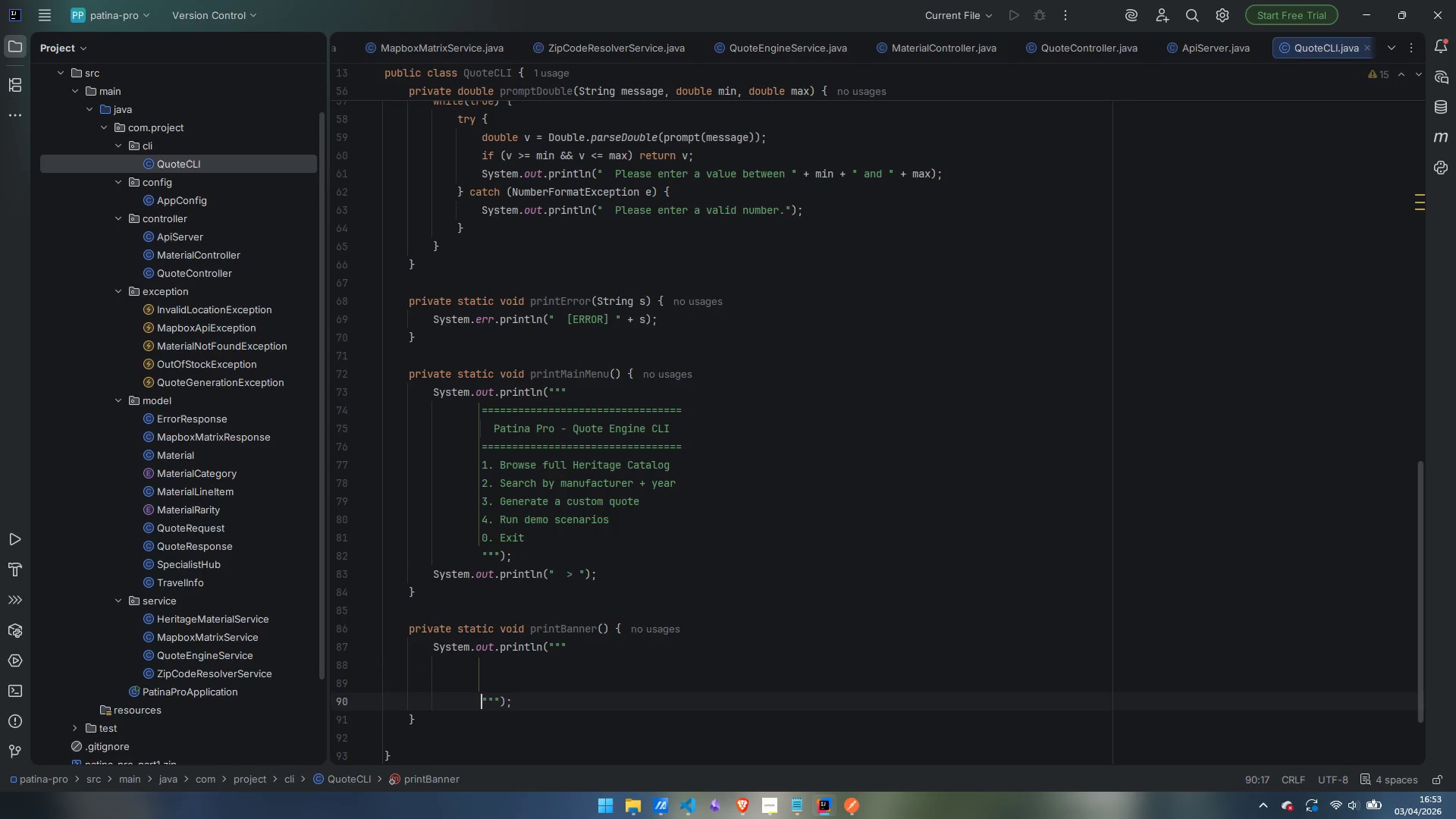 
key(ArrowUp)
 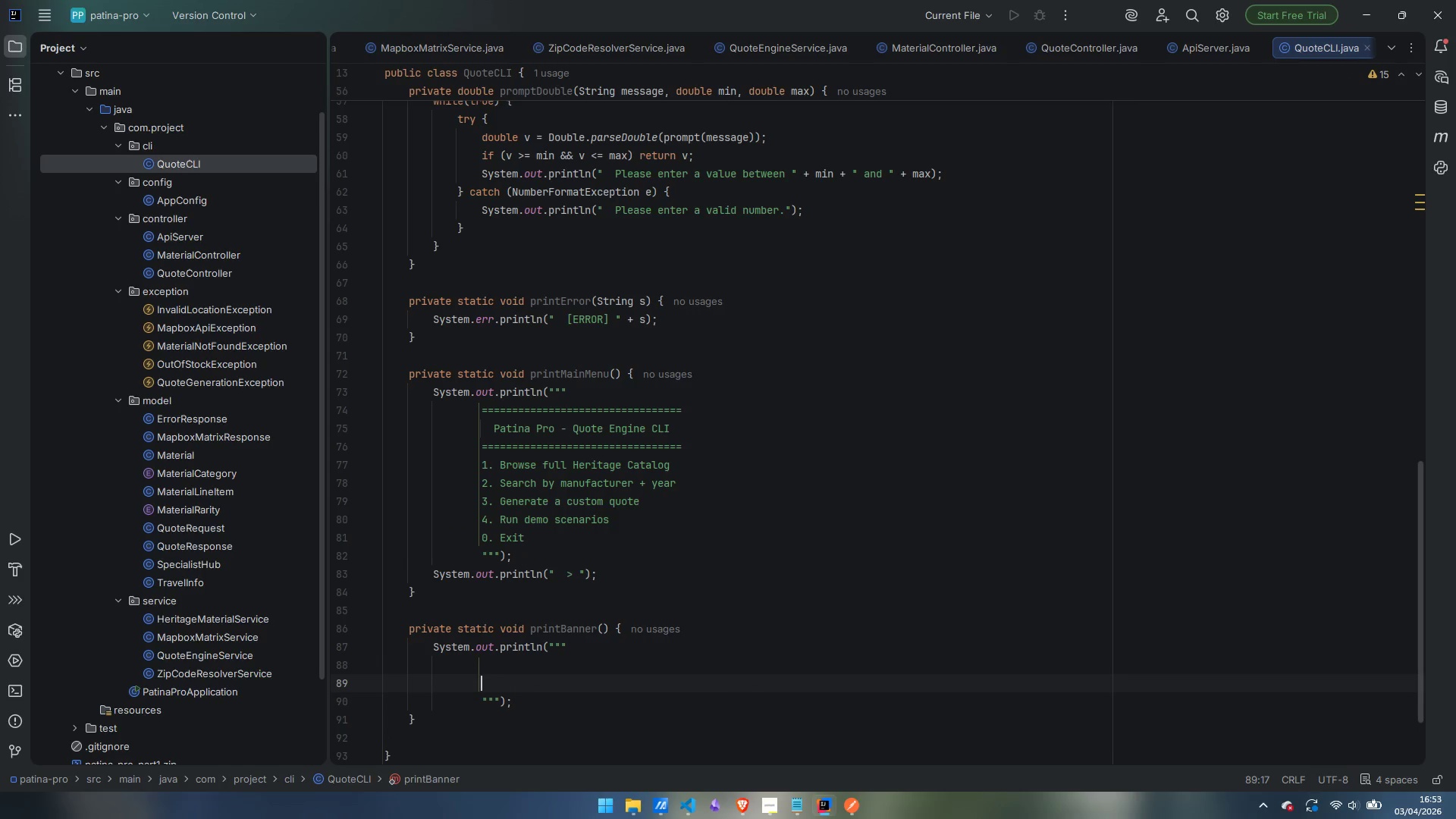 
key(Control+Z)
 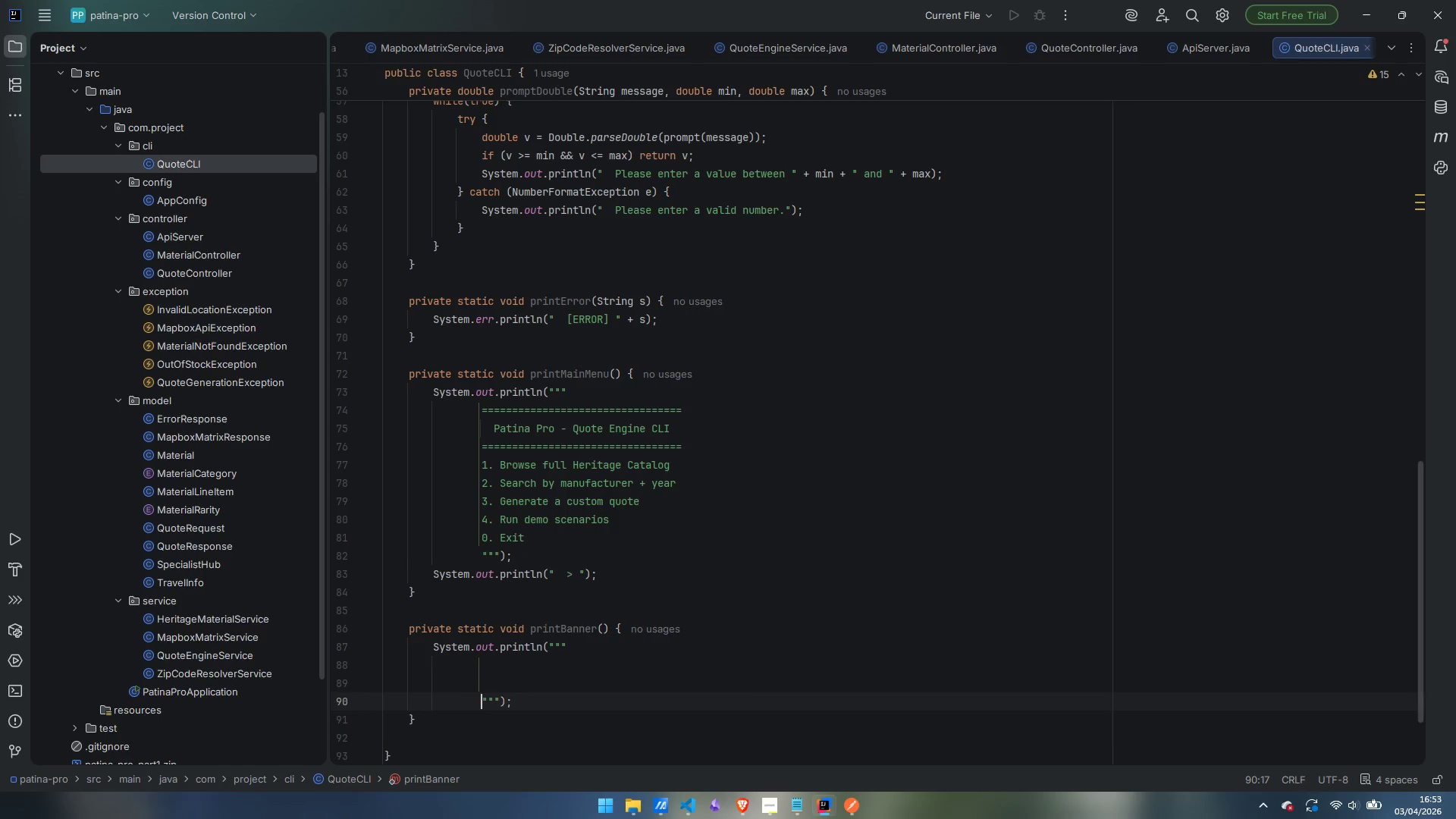 
key(Control+Z)
 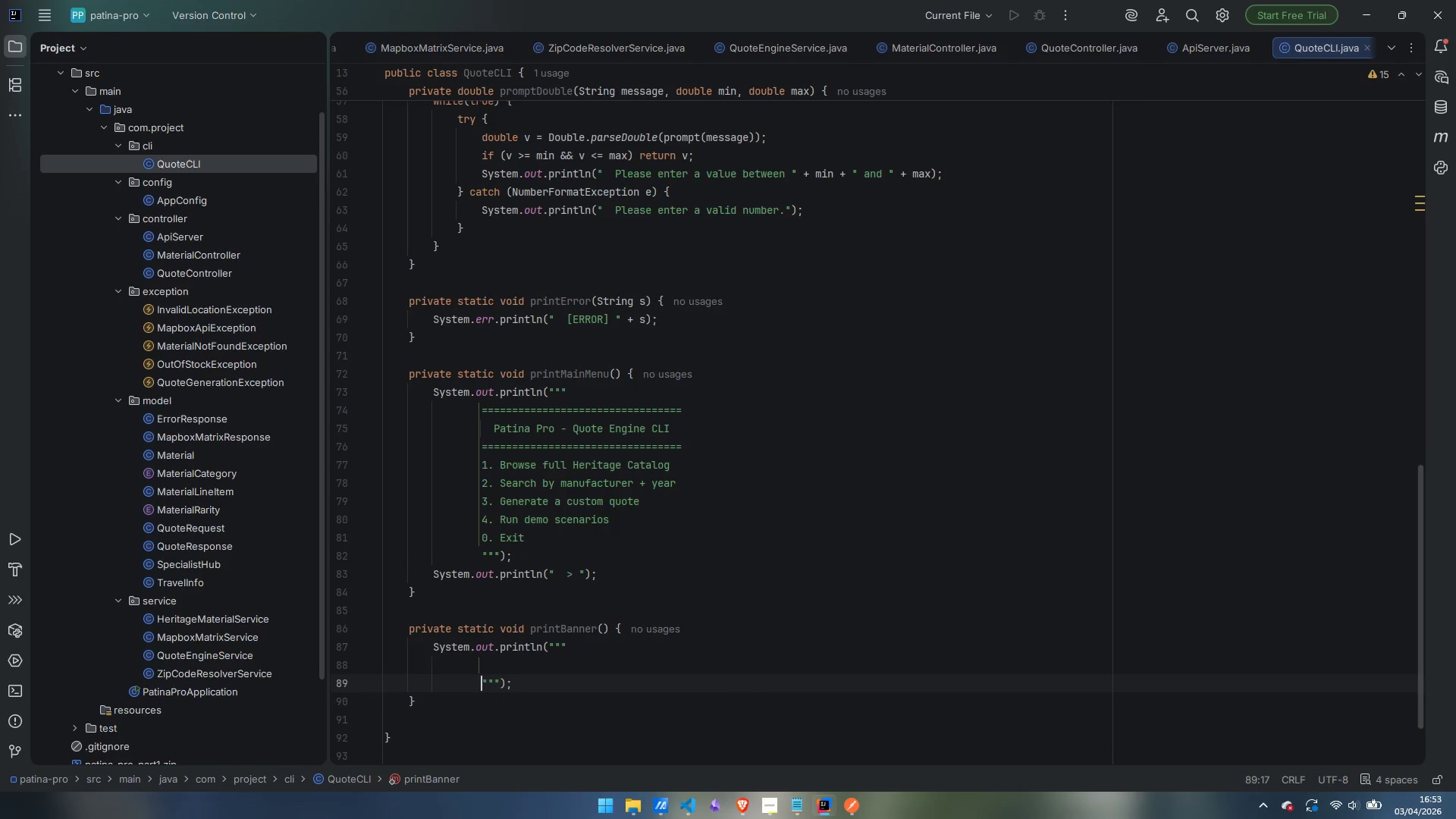 
key(Control+Z)
 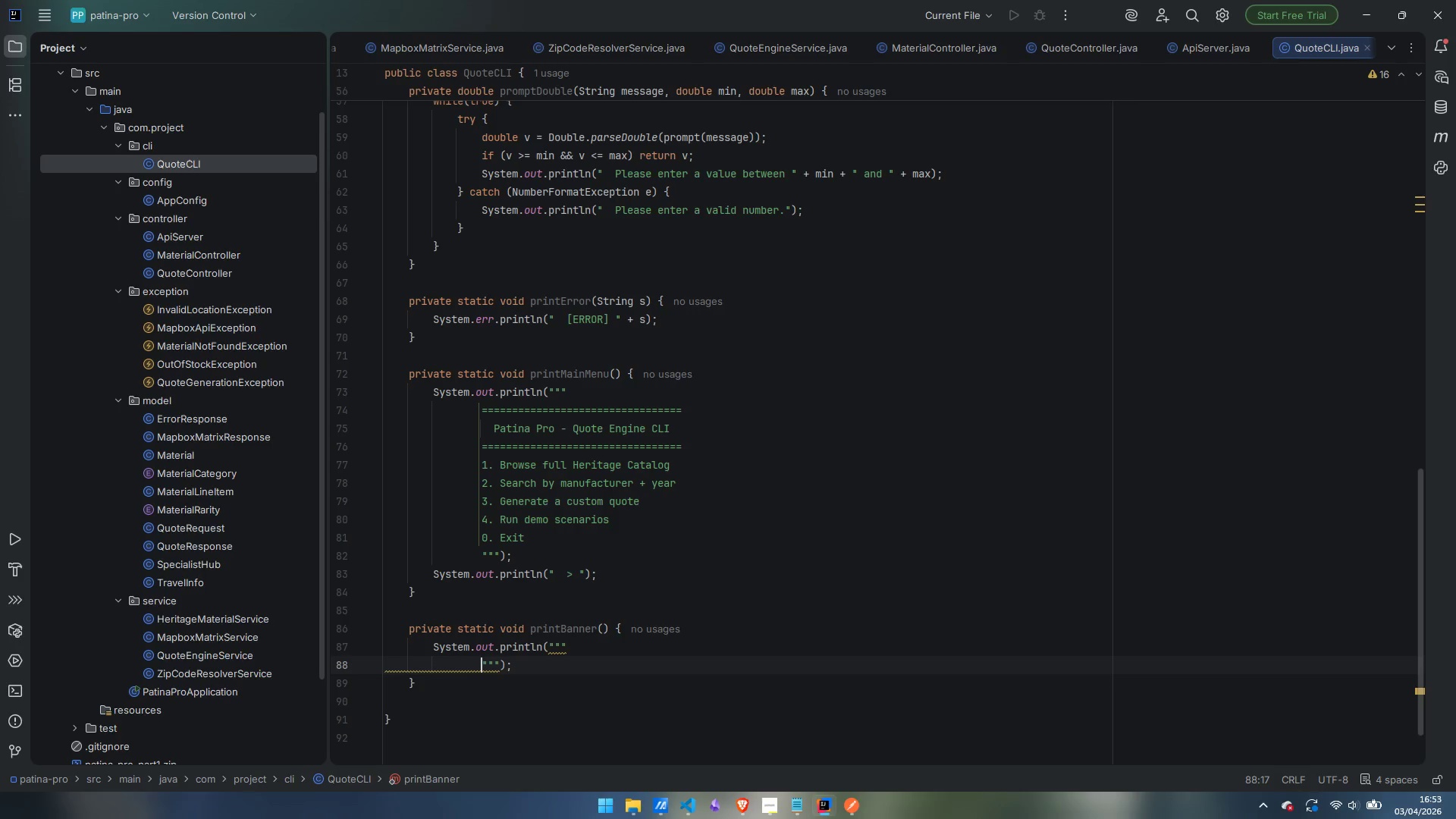 
key(Enter)
 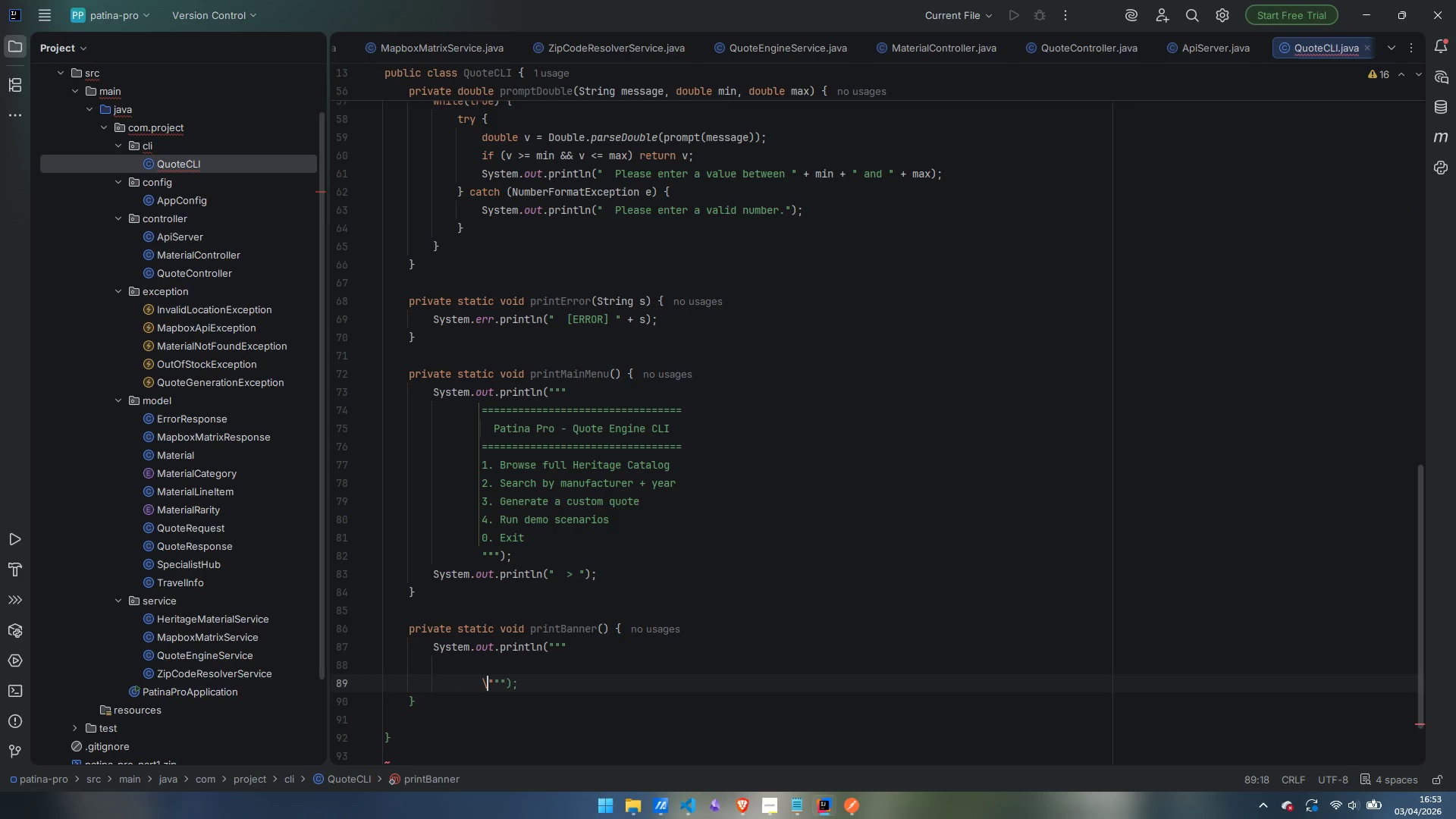 
key(Backslash)
 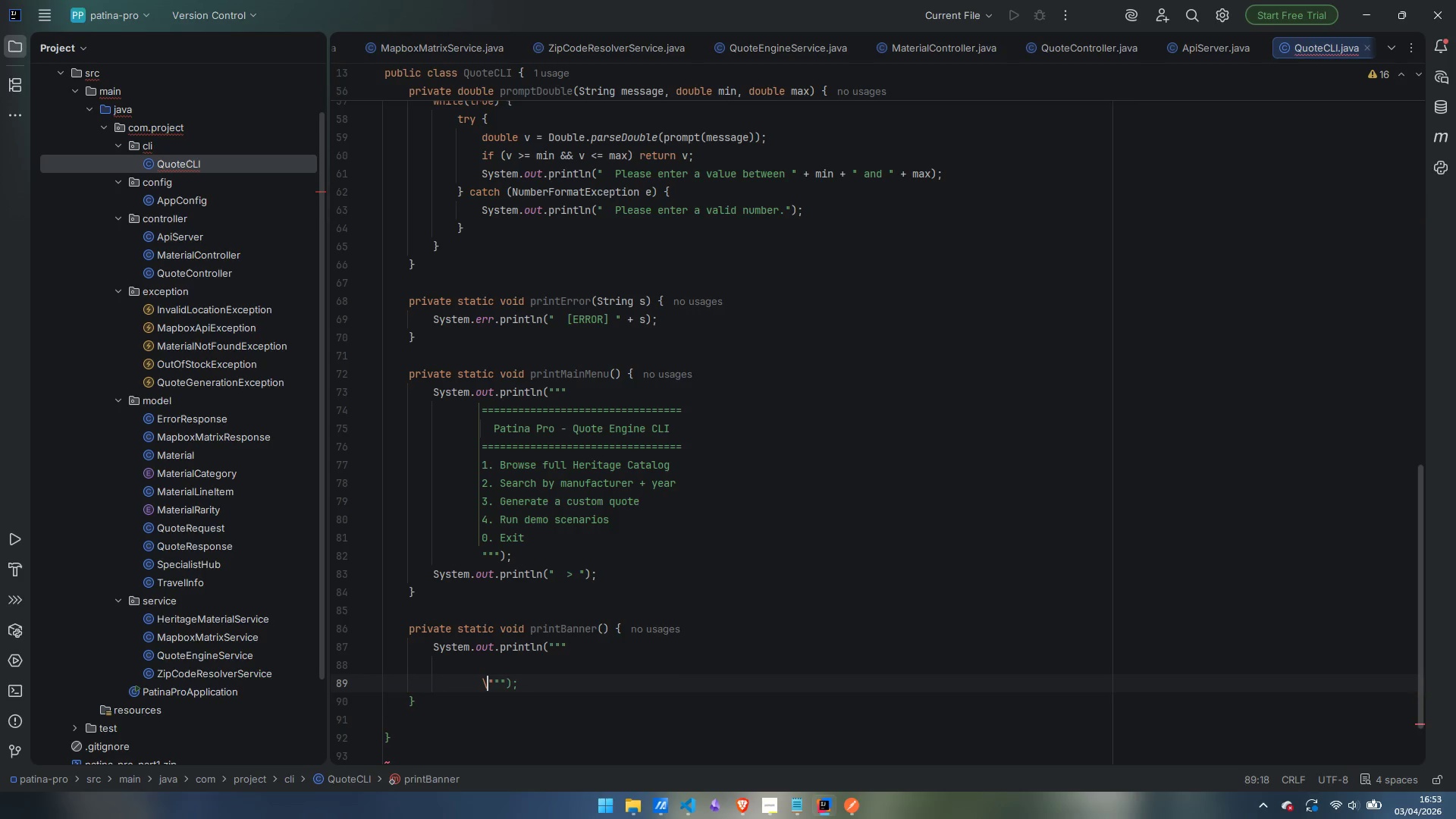 
key(Backspace)
 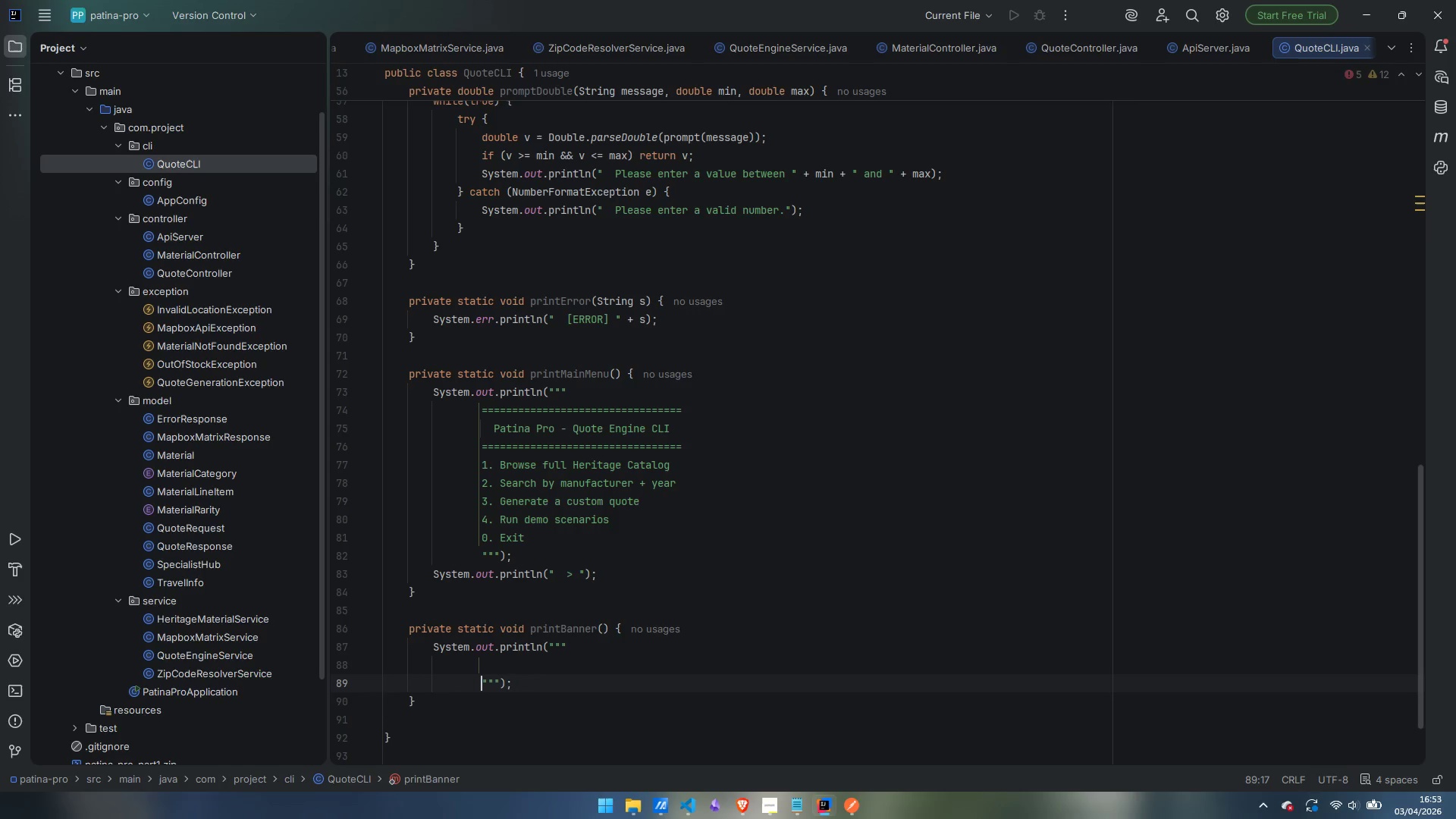 
key(ArrowUp)
 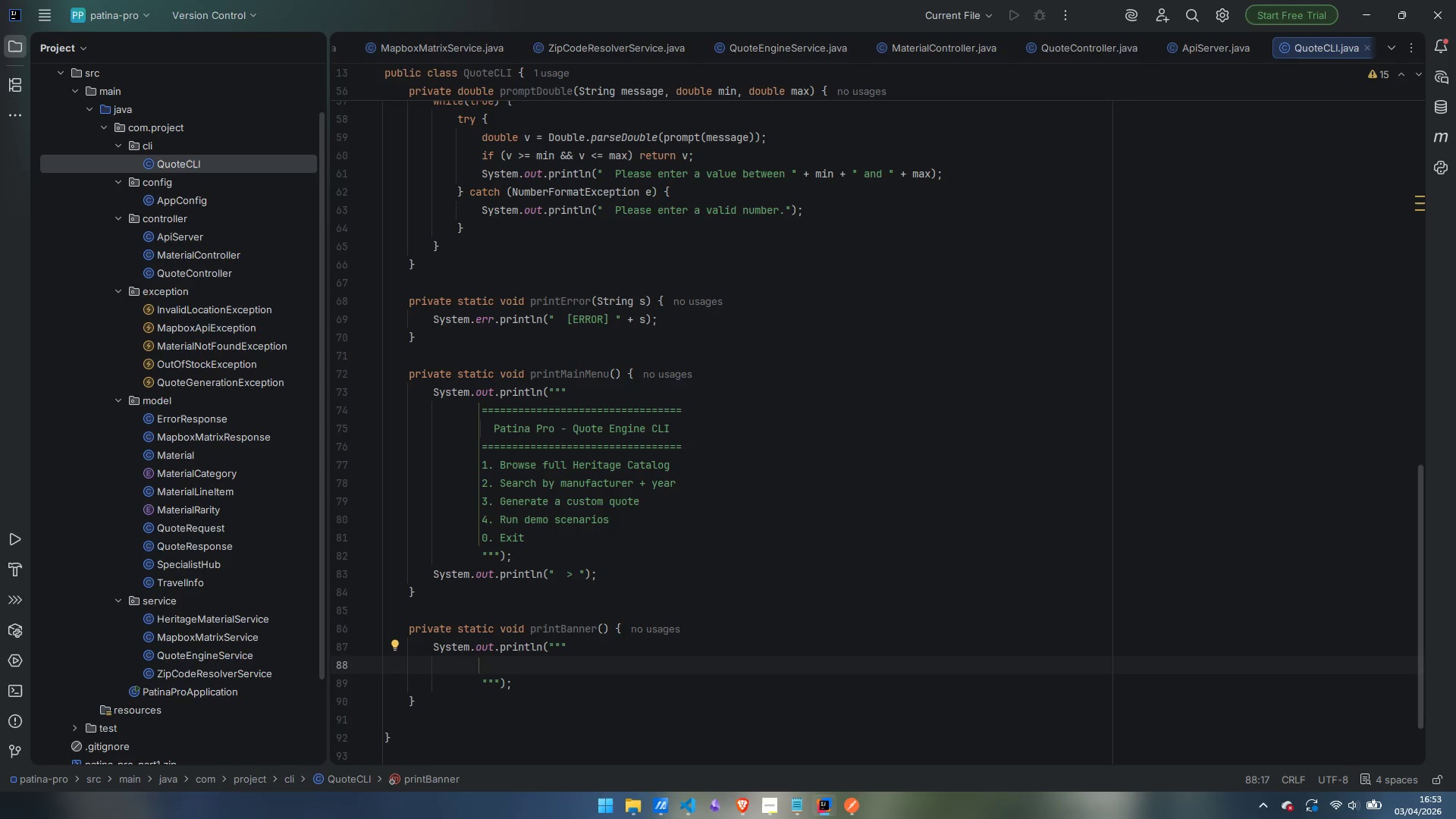 
hold_key(key=Equal, duration=1.08)
 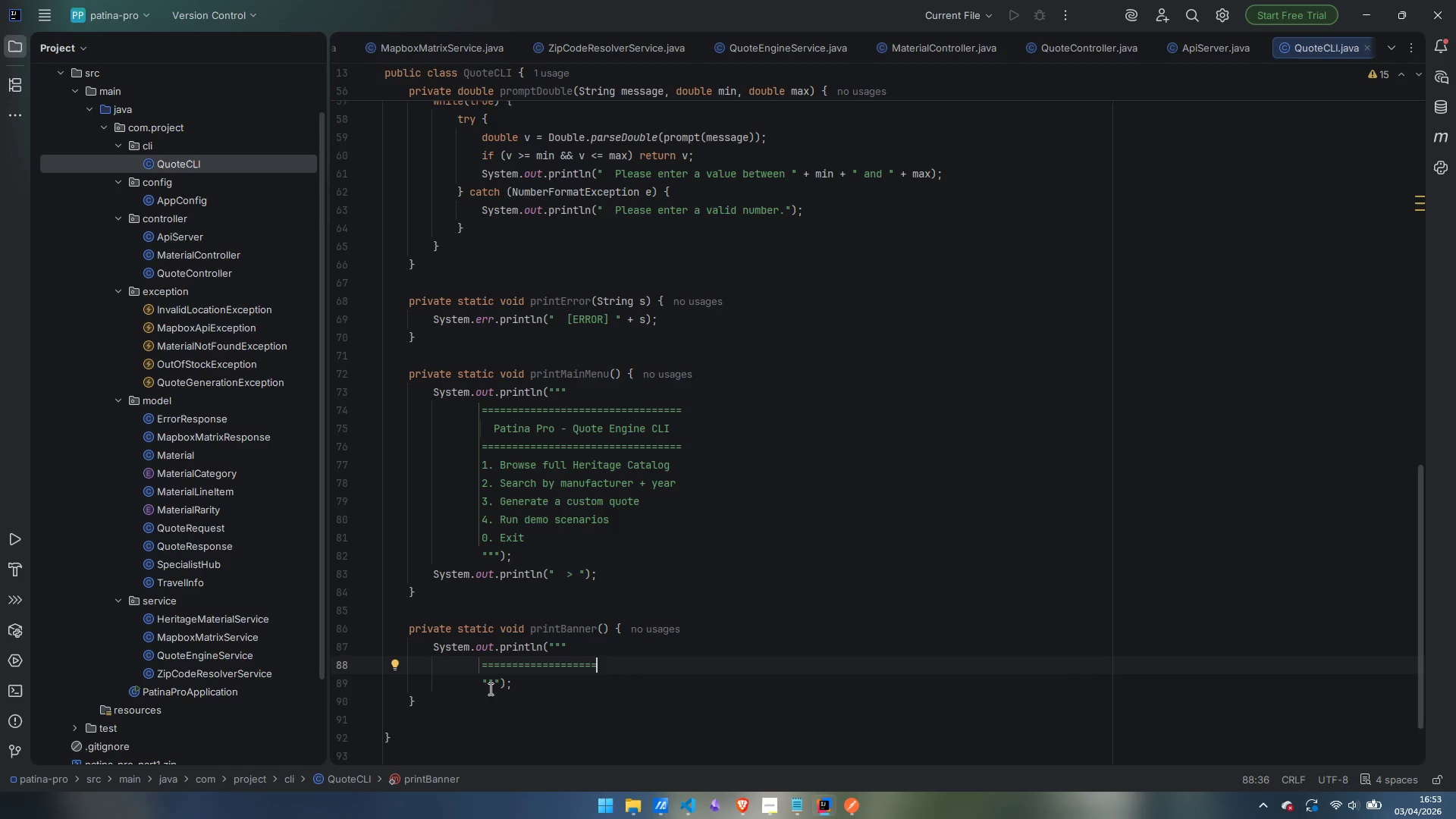 
left_click([481, 668])
 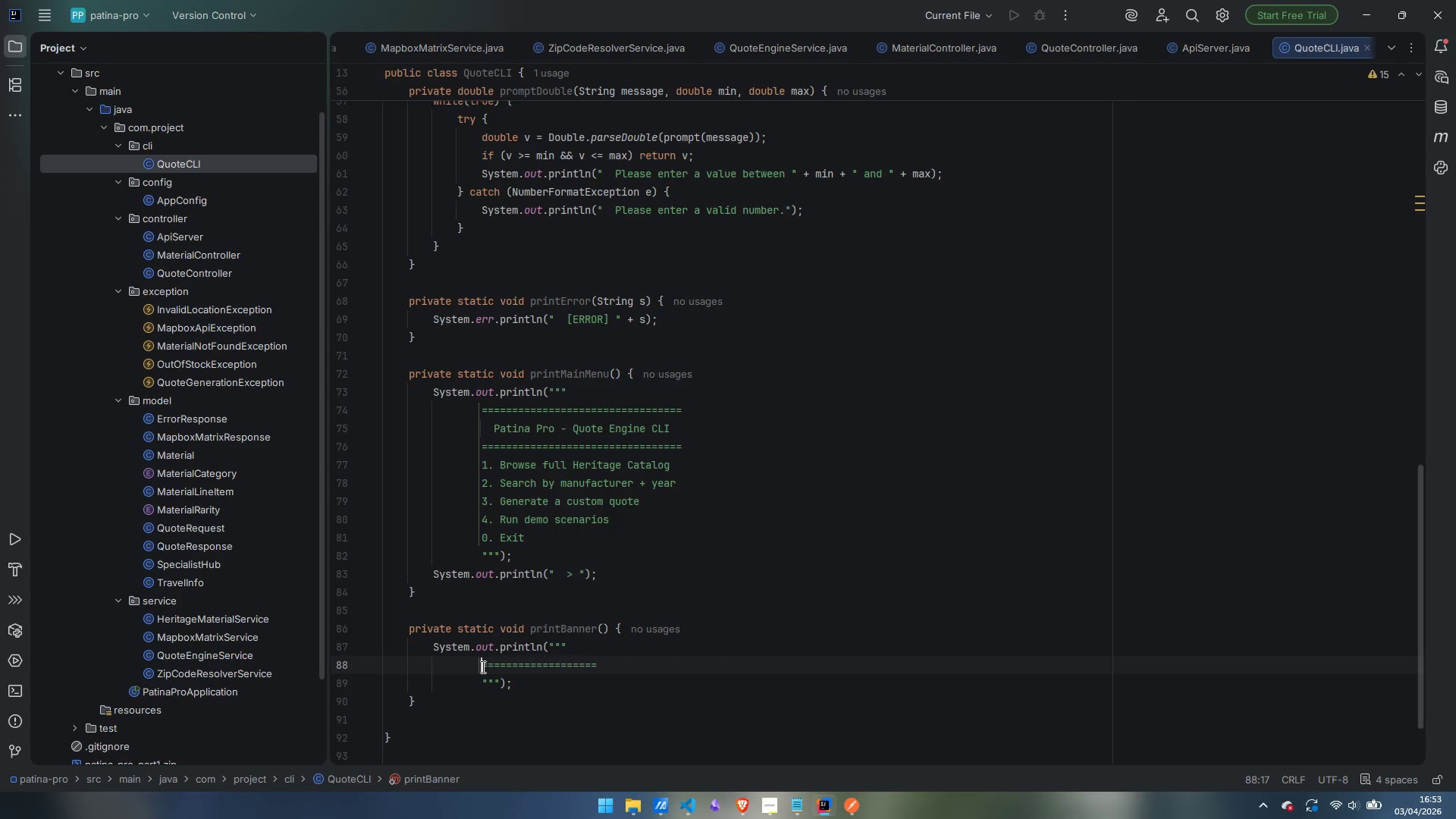 
key(Shift+Equal)
 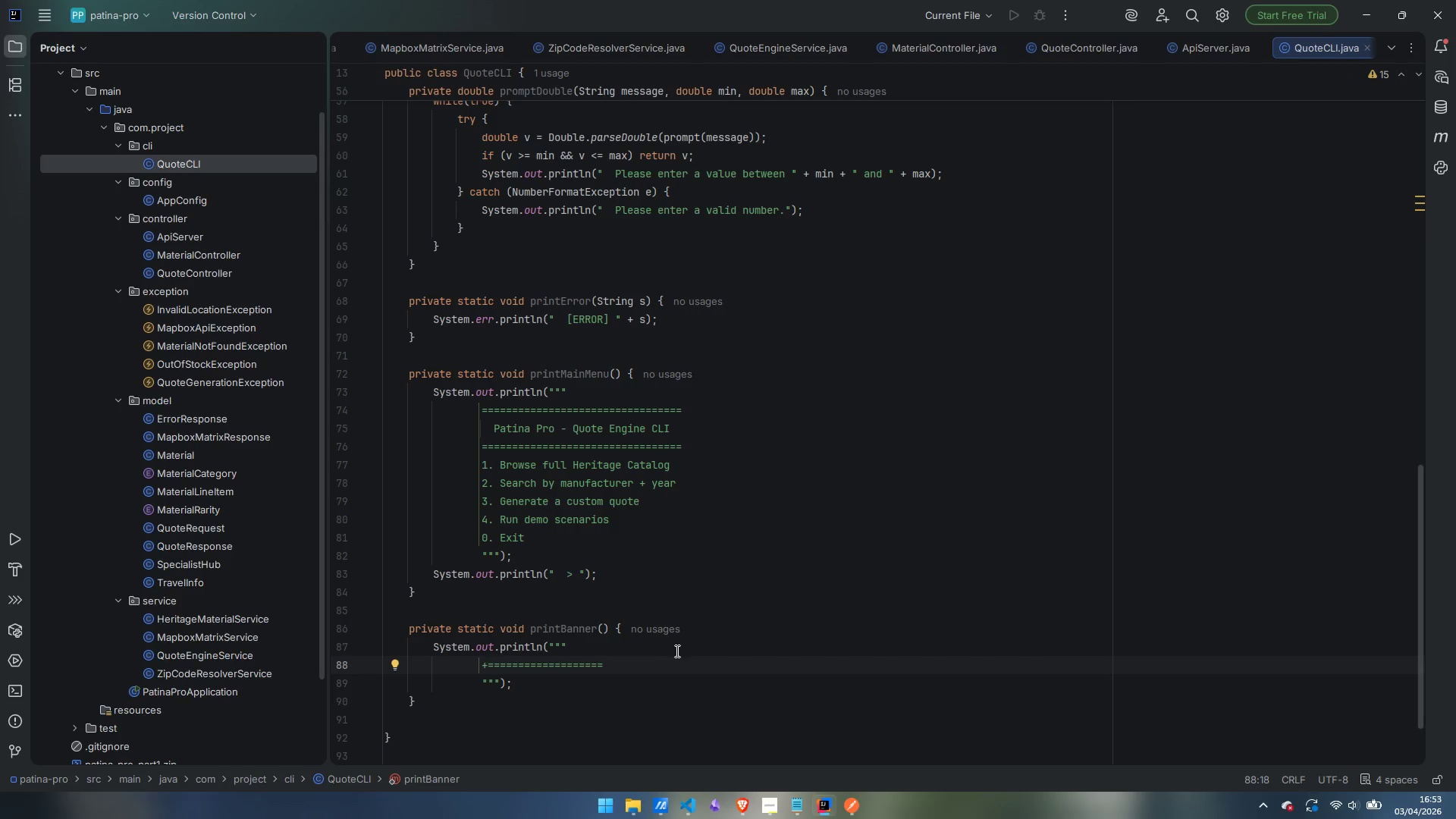 
left_click([644, 662])
 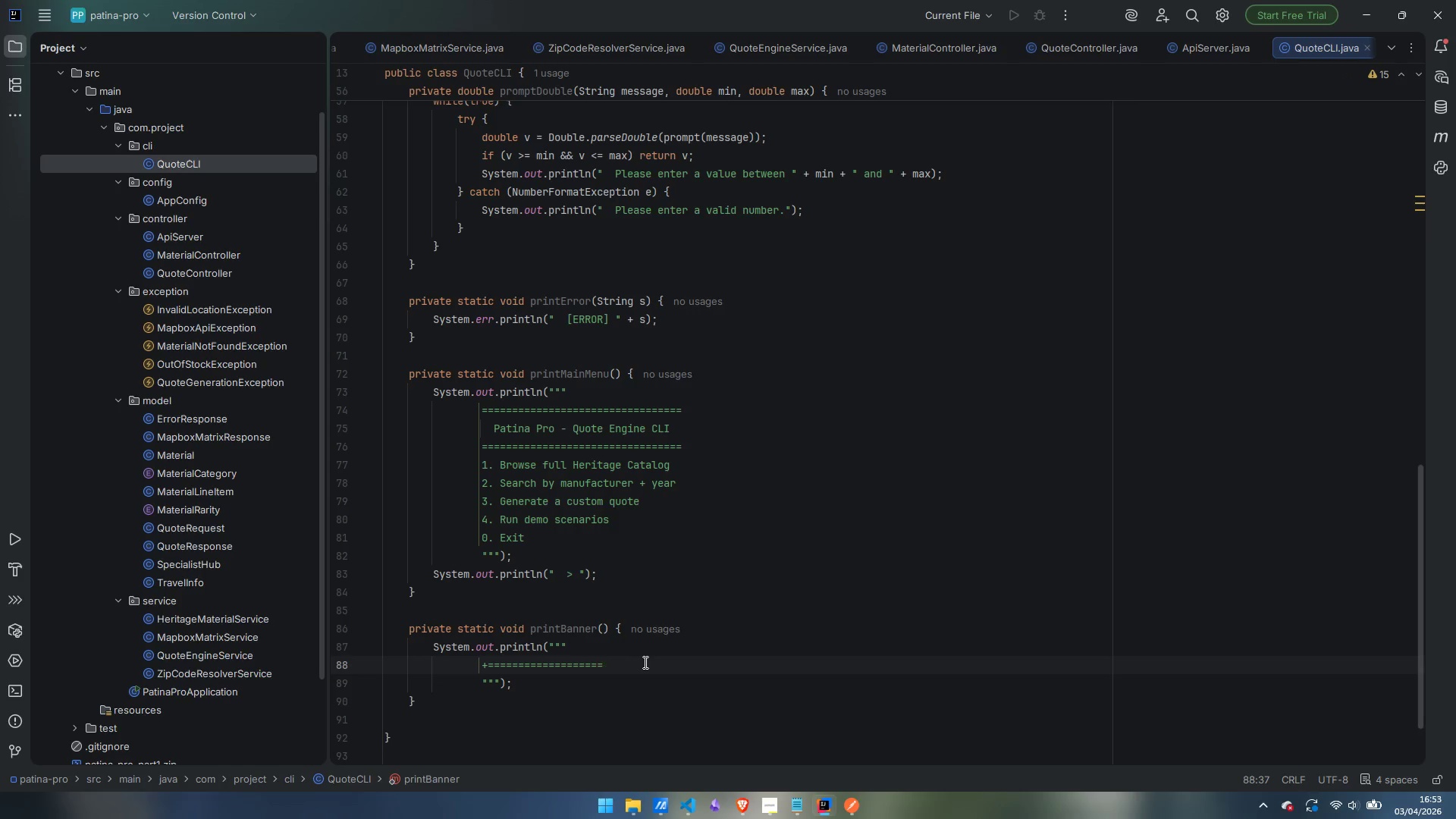 
key(Equal)
 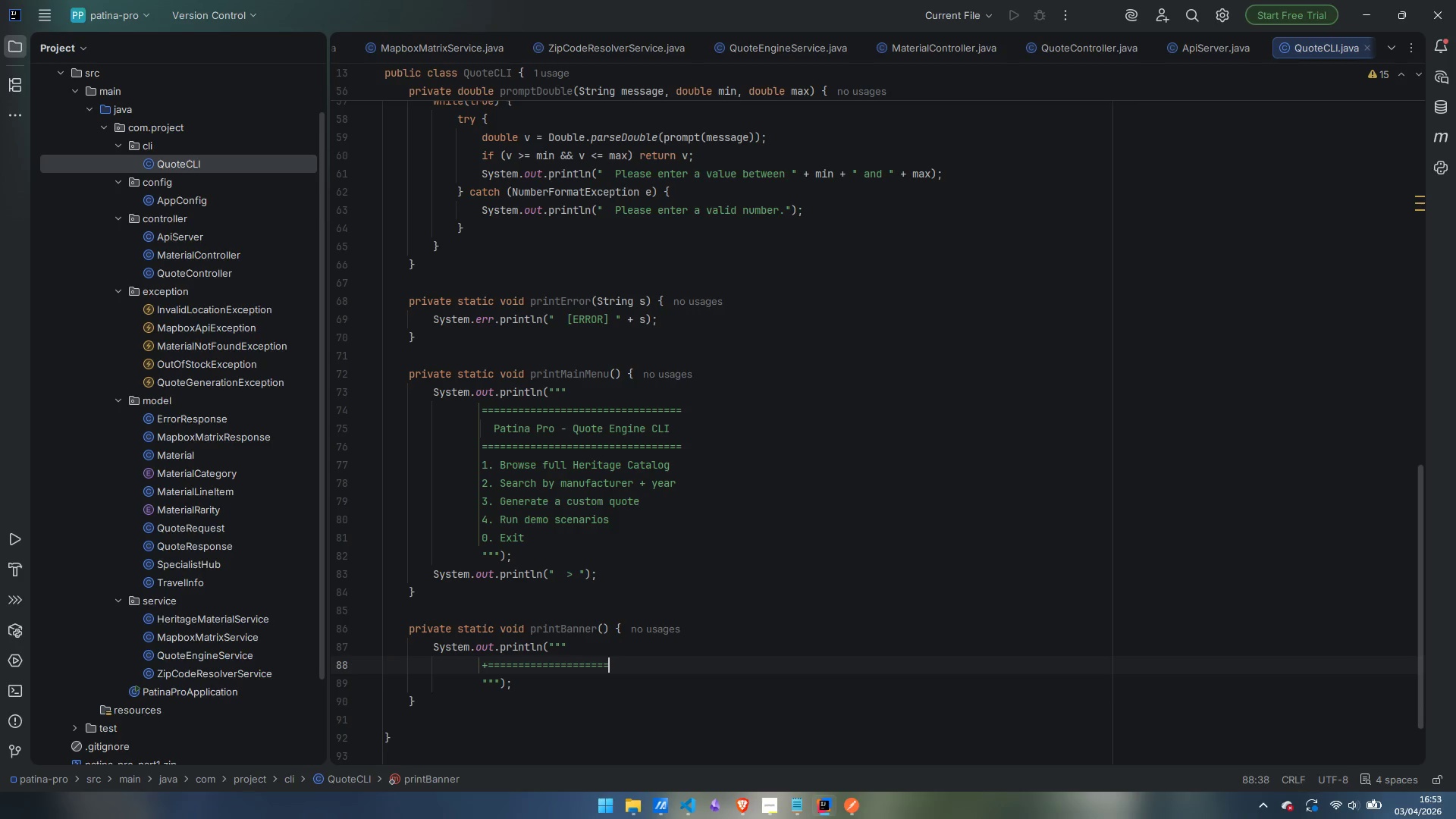 
key(Equal)
 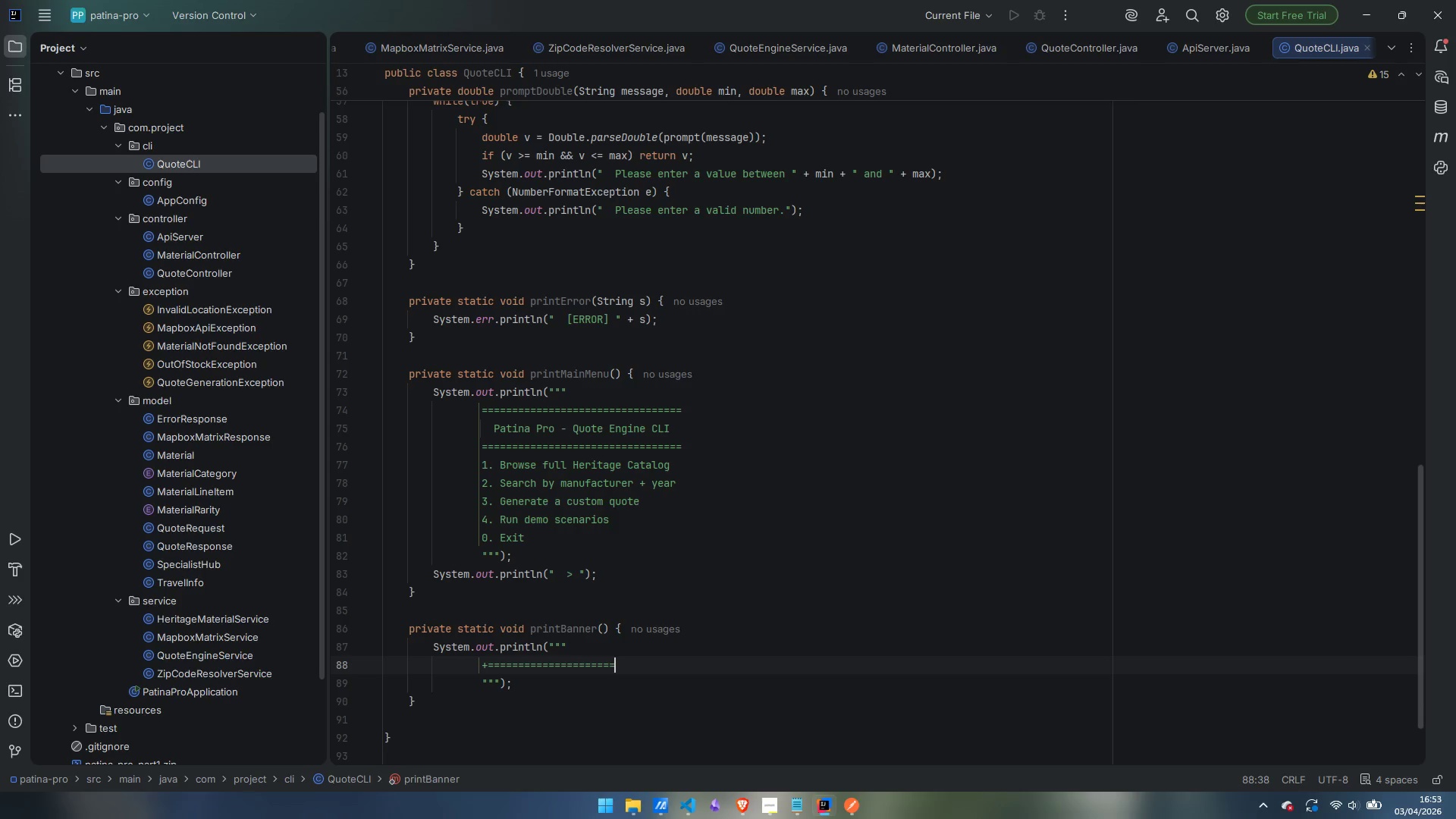 
key(Equal)
 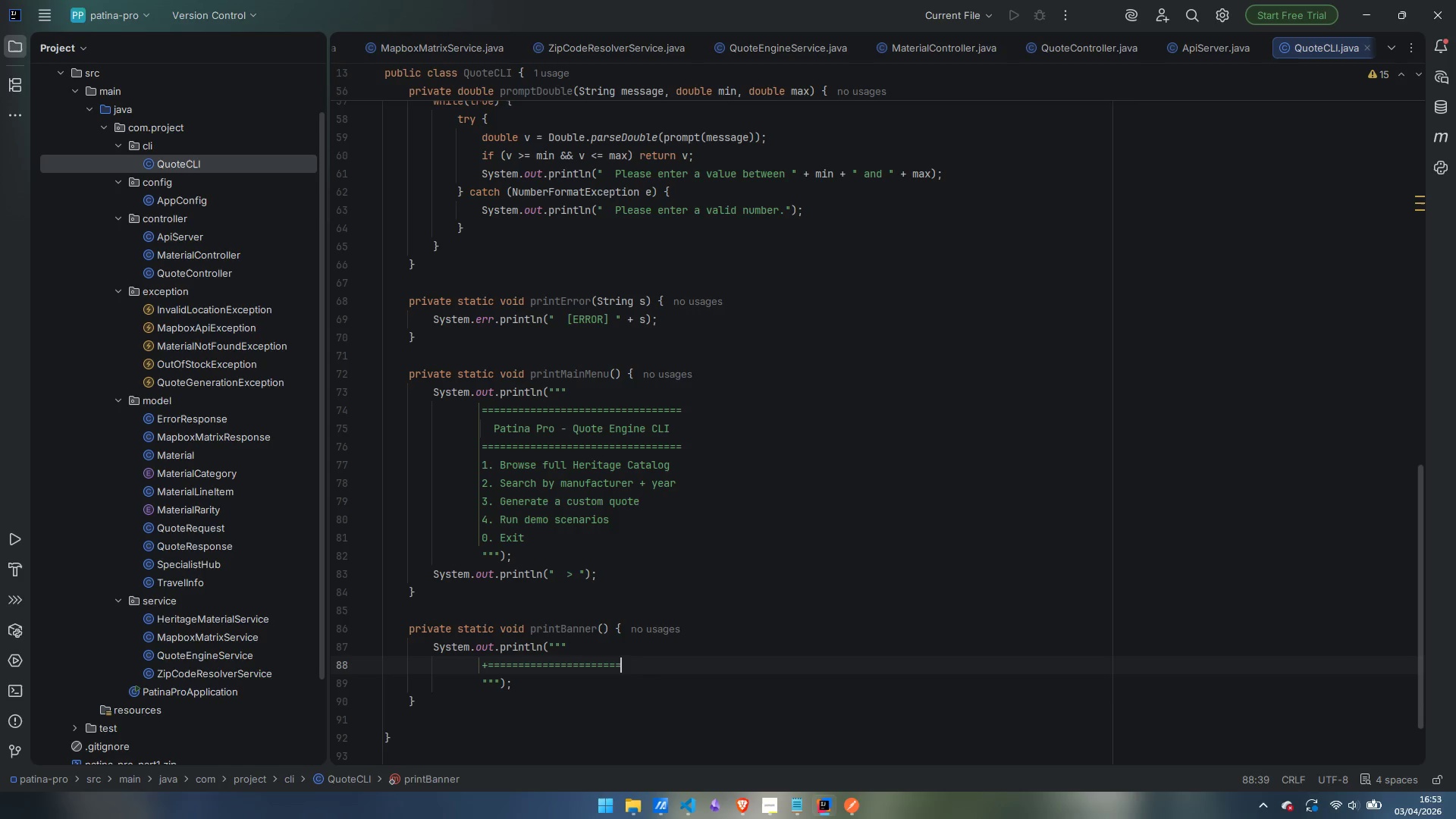 
key(Equal)
 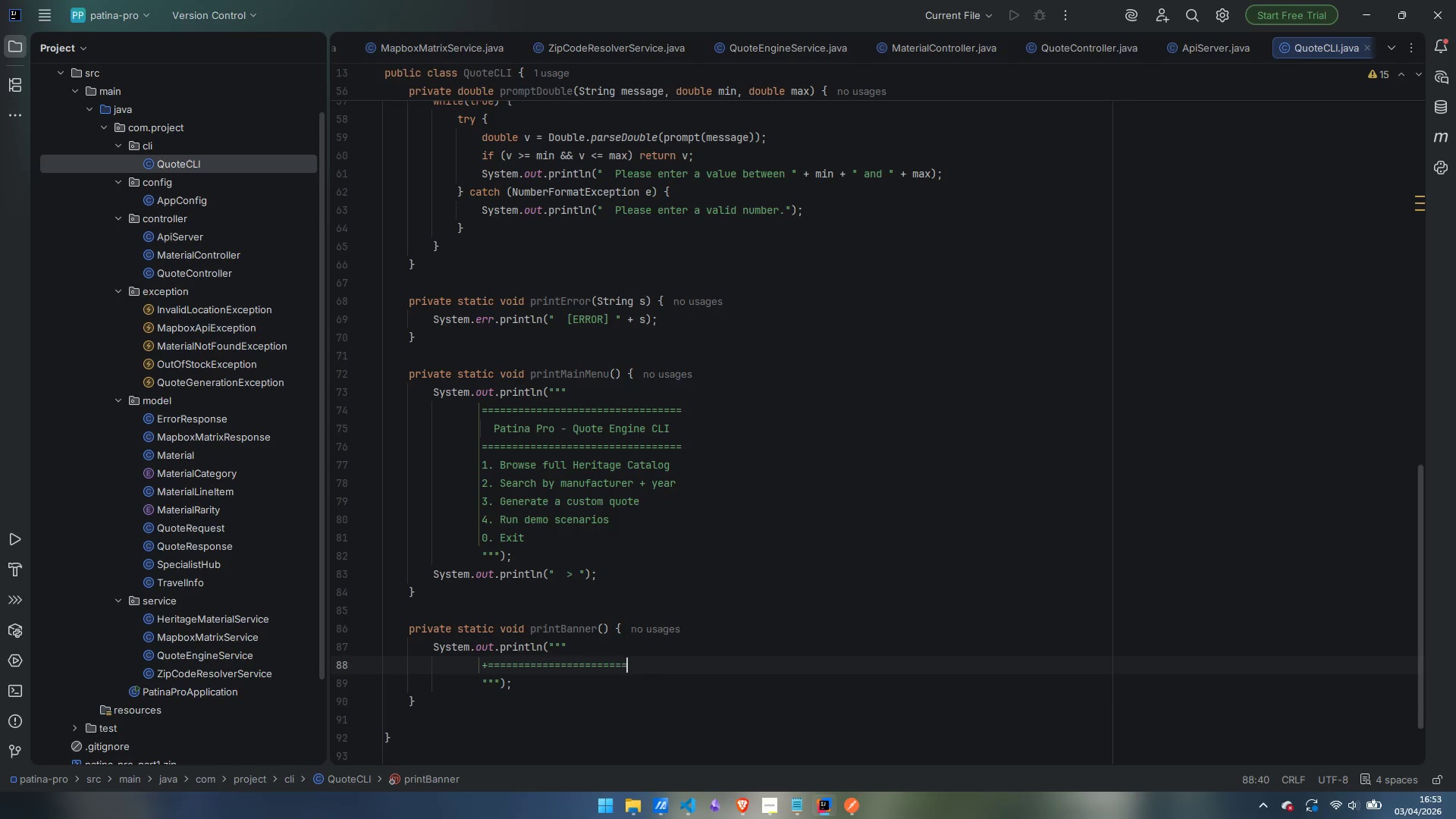 
key(Equal)
 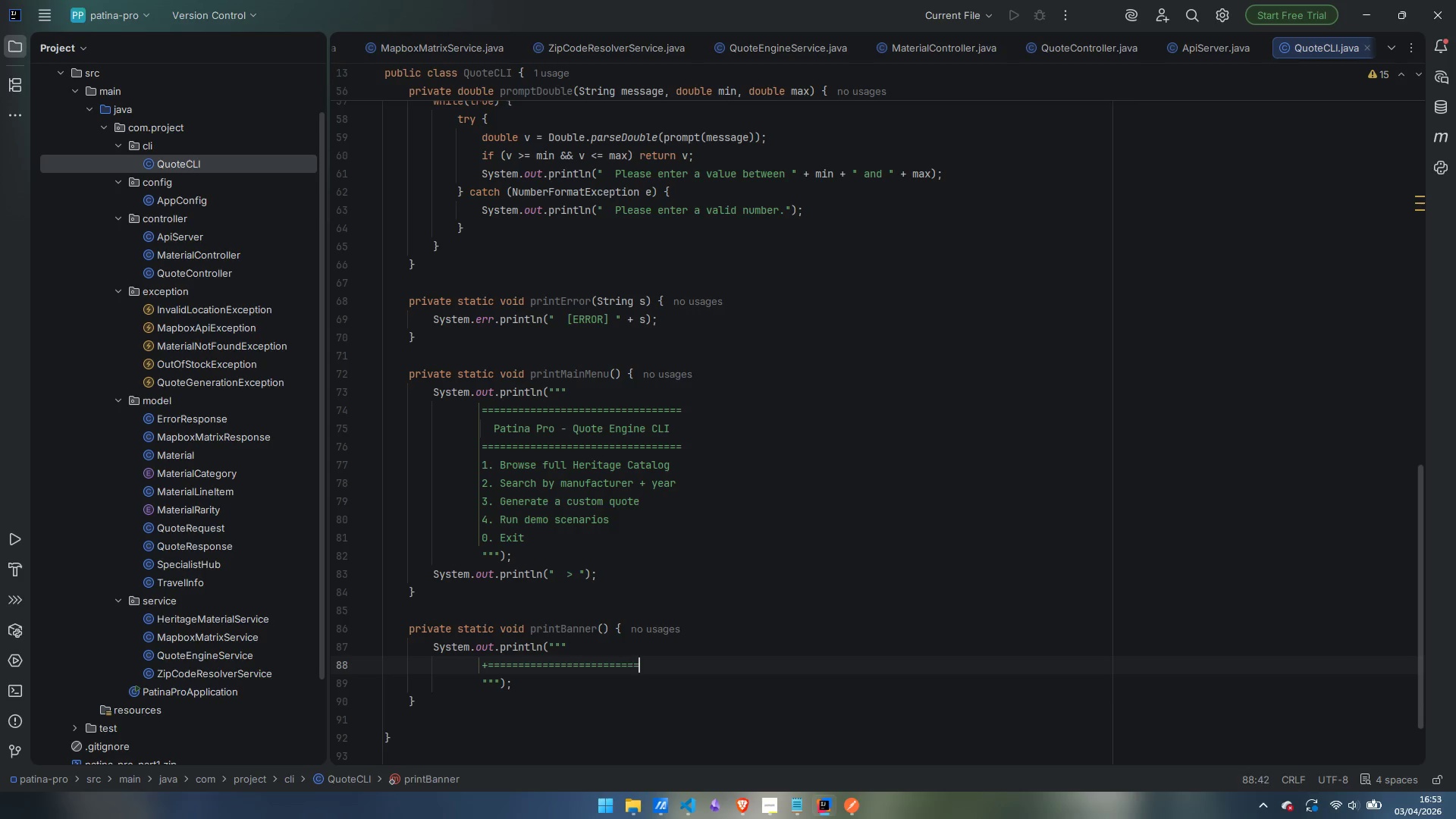 
key(Equal)
 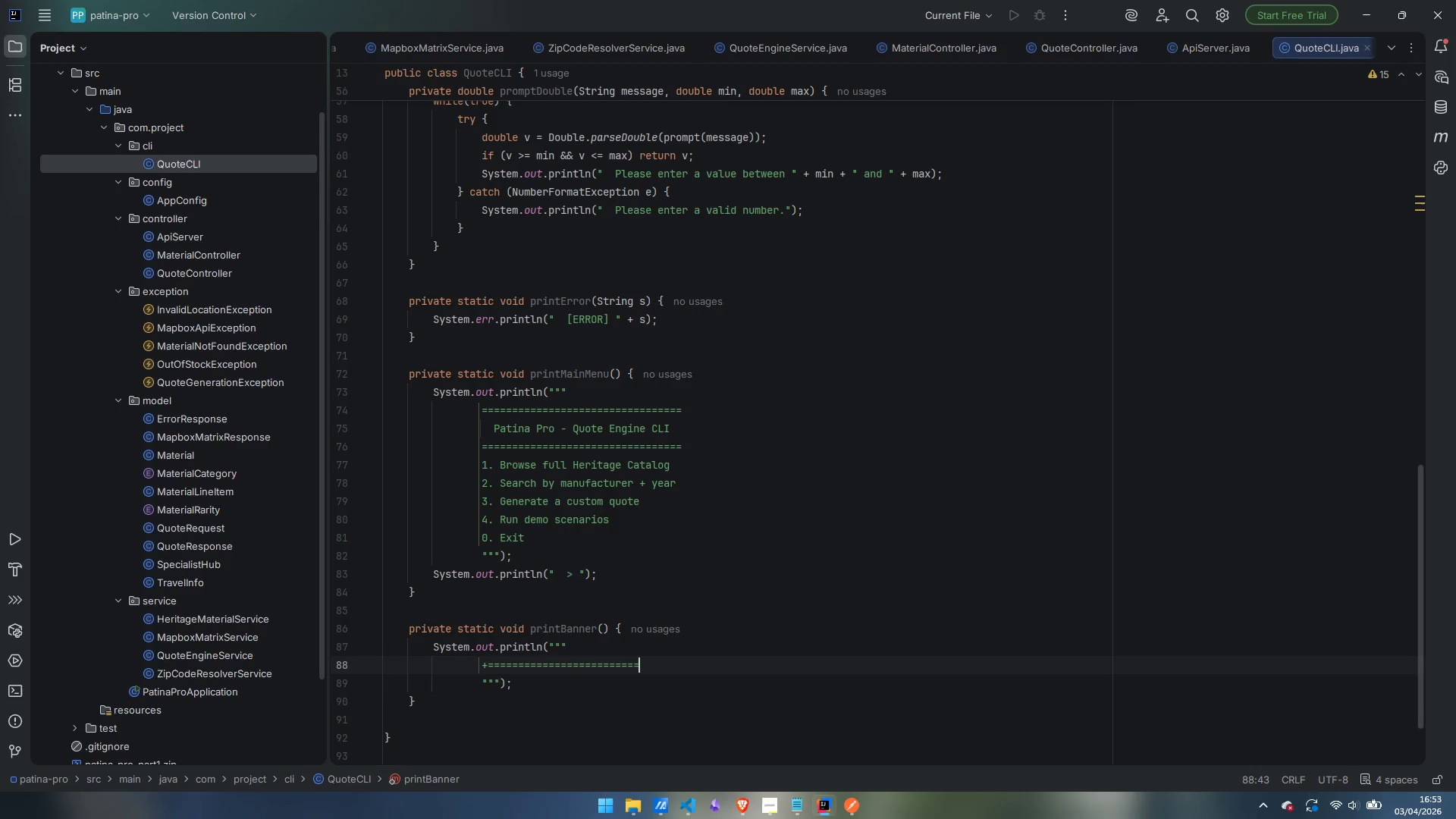 
key(Enter)
 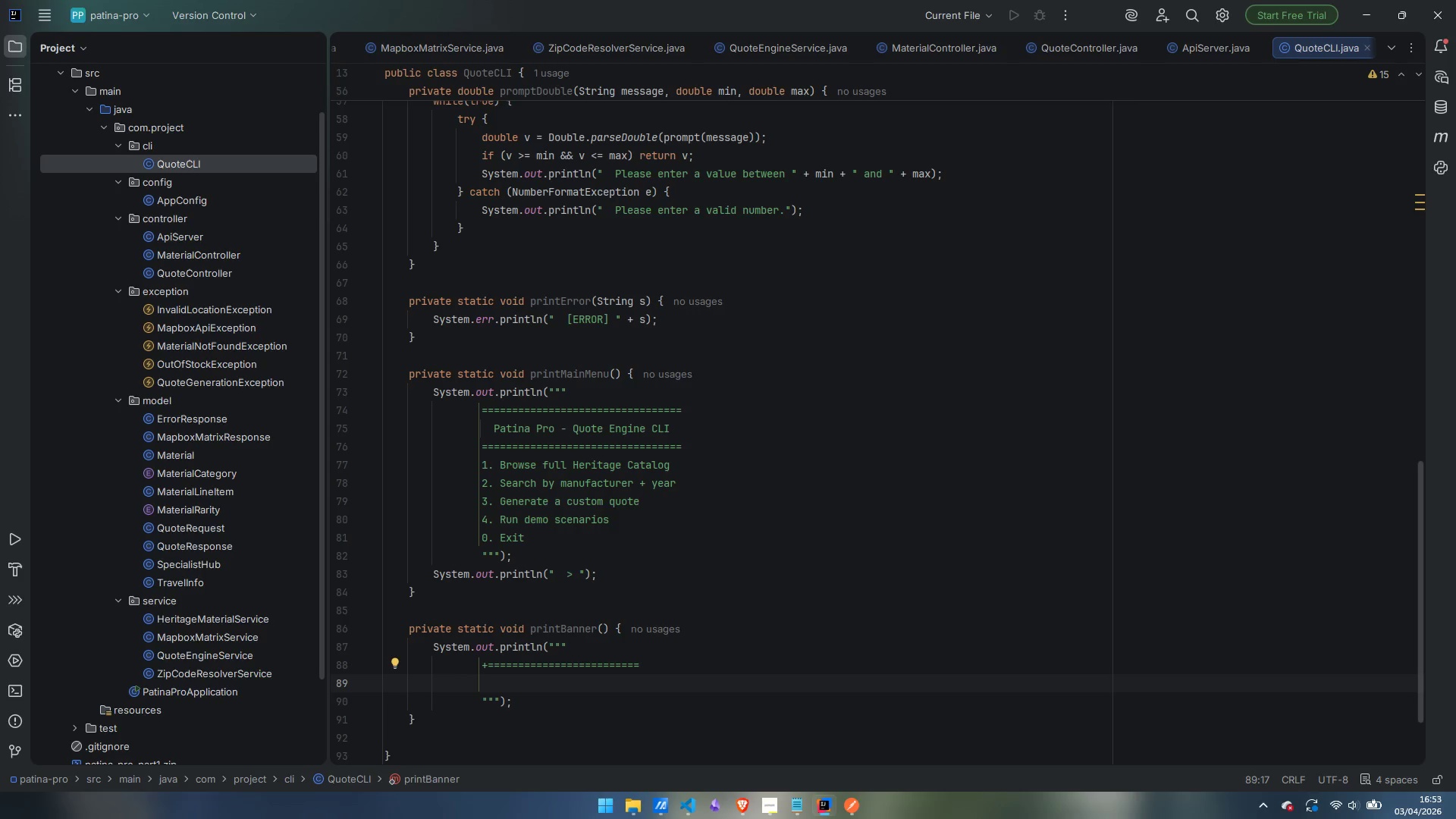 
type(|   PATINA PRO - Vintage Auto Un)
key(Backspace)
type(pholstery Engine v1.0)
 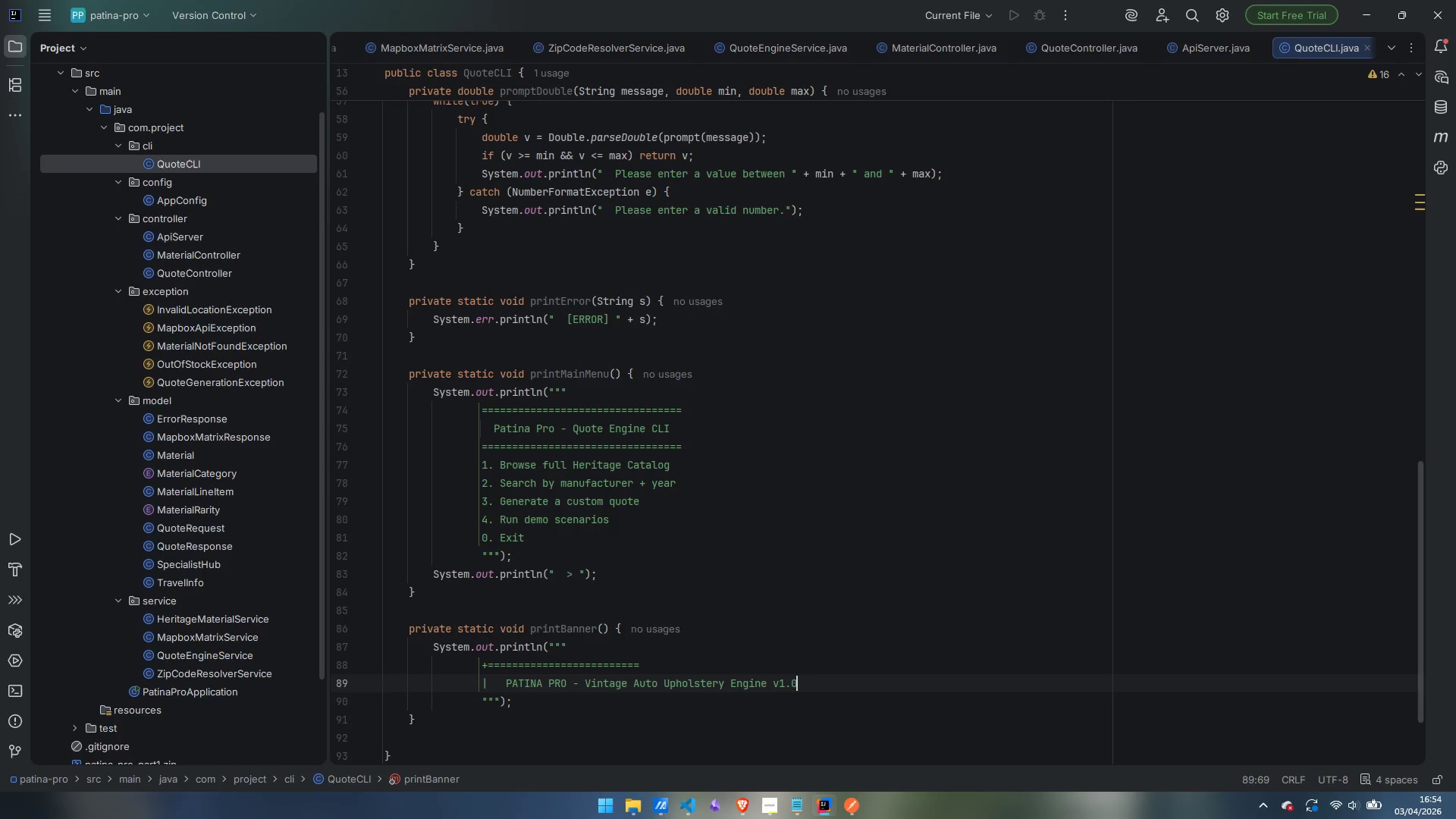 
key(ArrowUp)
 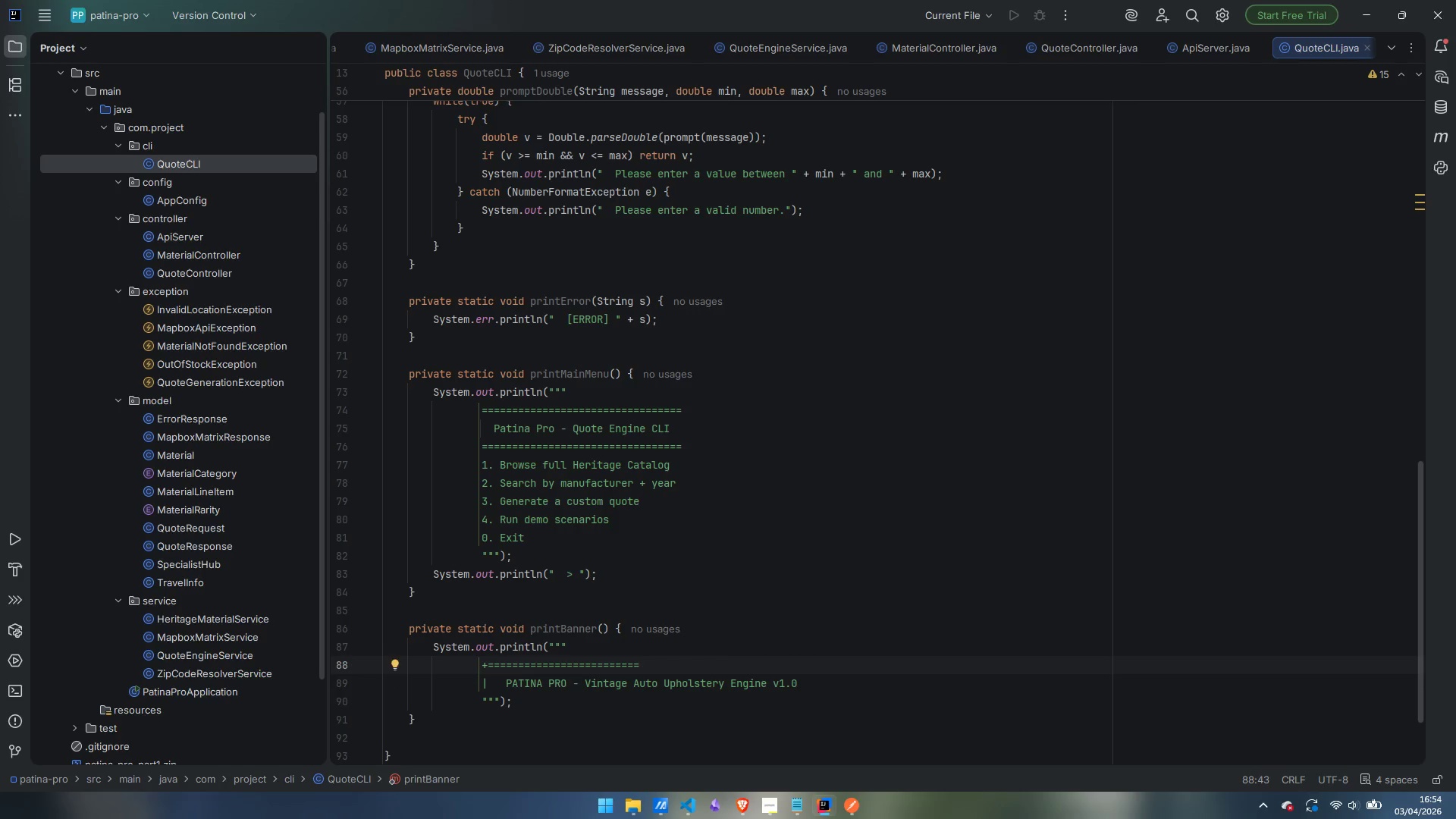 
hold_key(key=Equal, duration=1.36)
 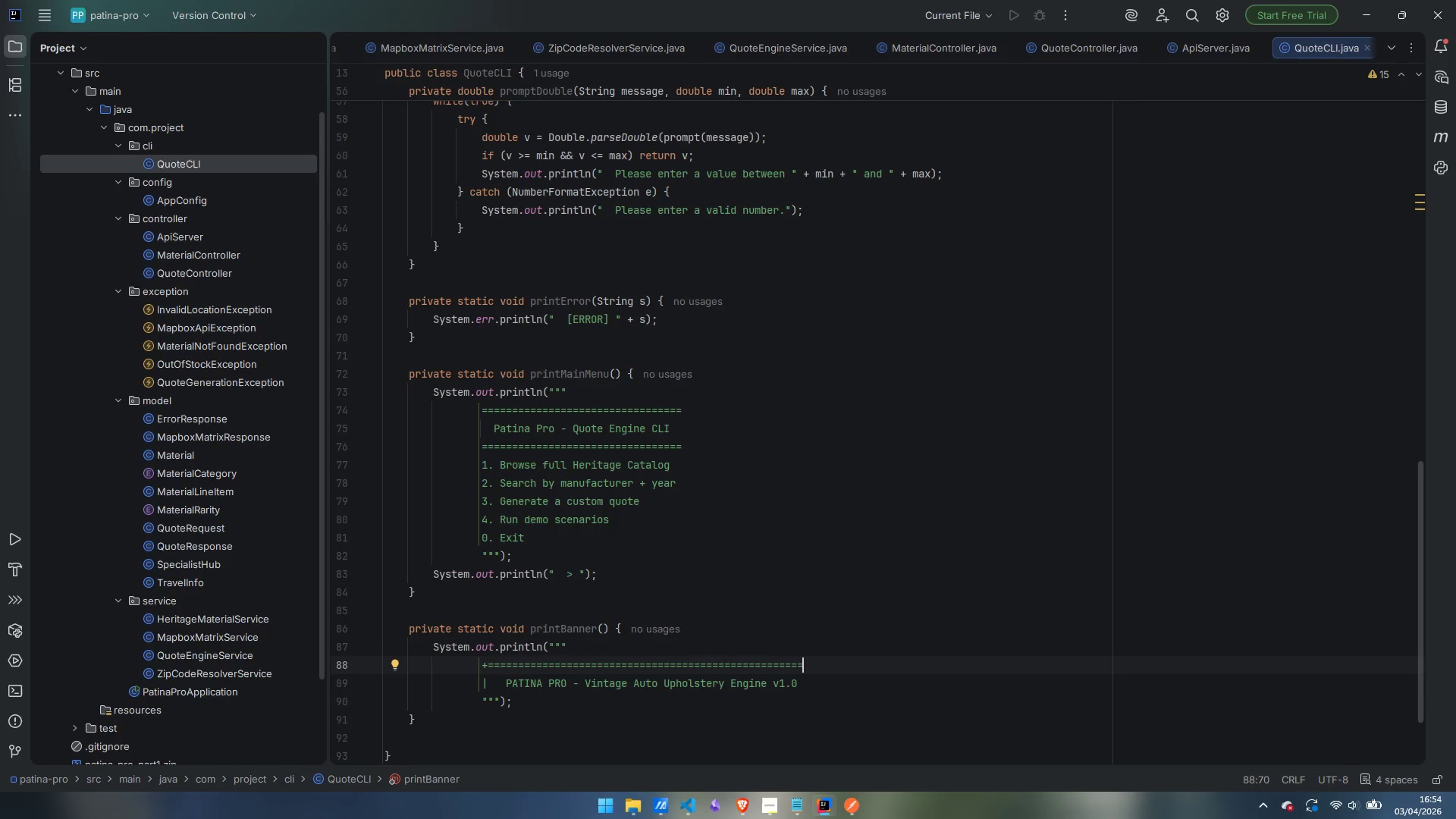 
key(Equal)
 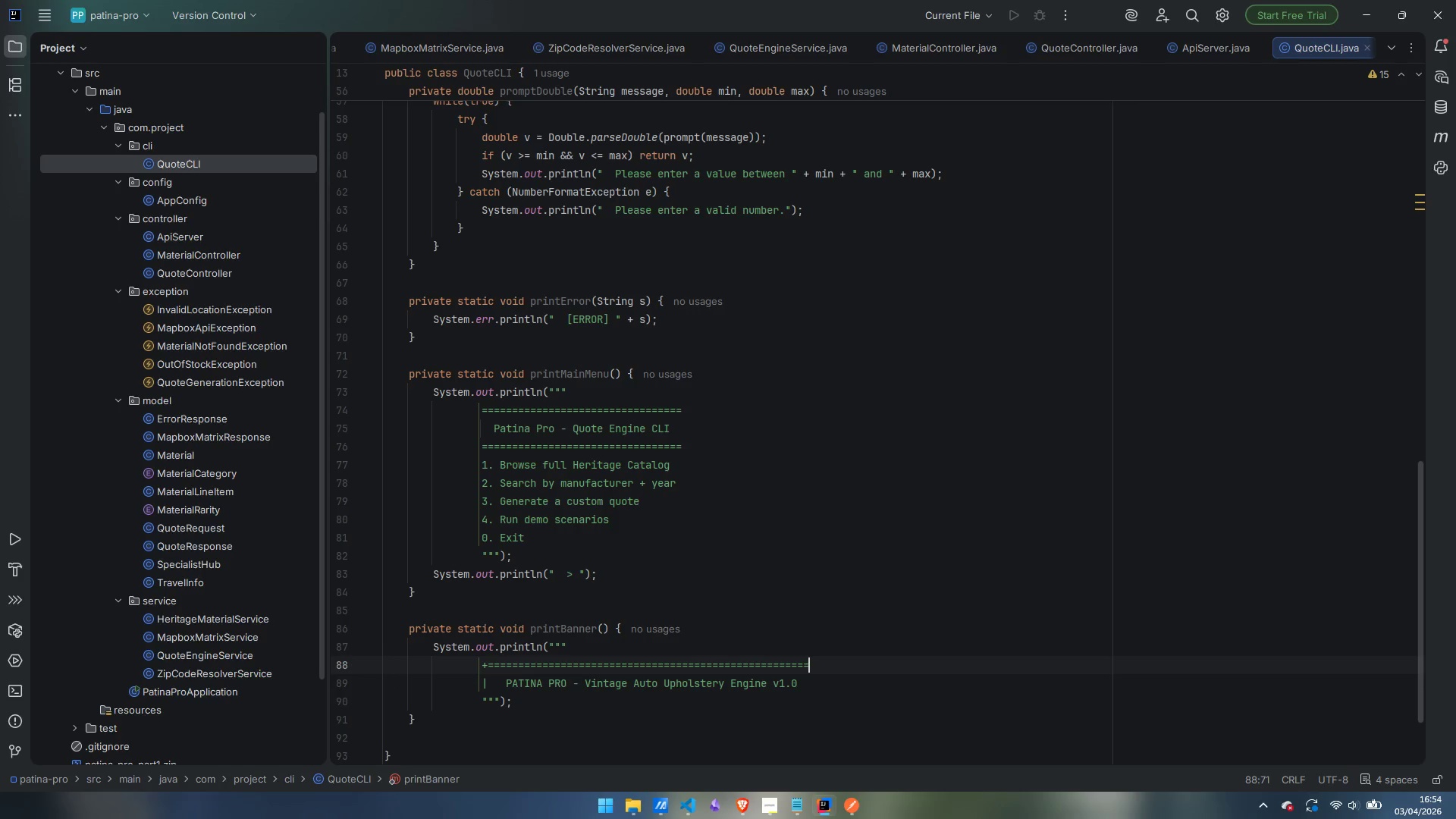 
key(Equal)
 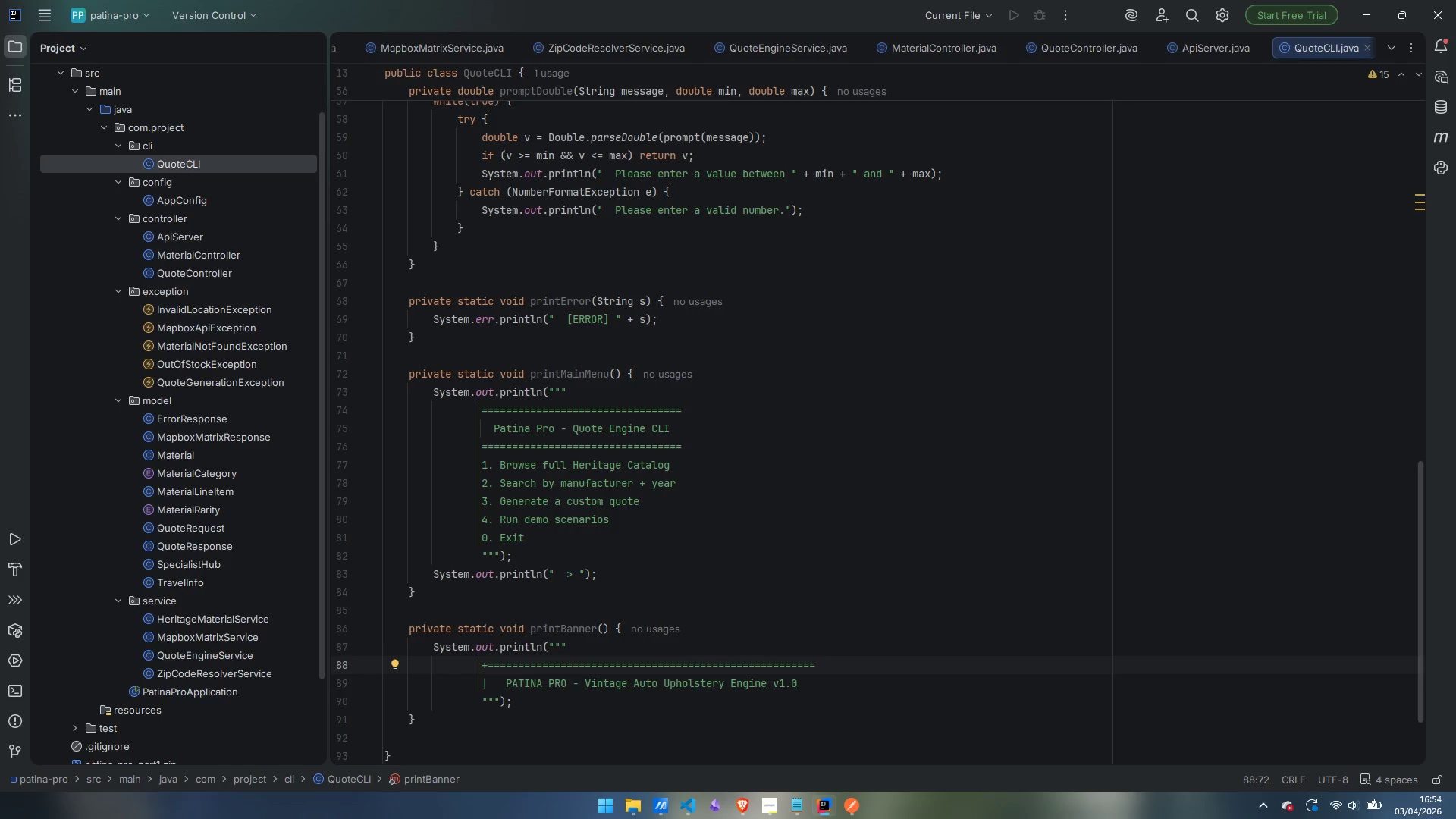 
key(Shift+Equal)
 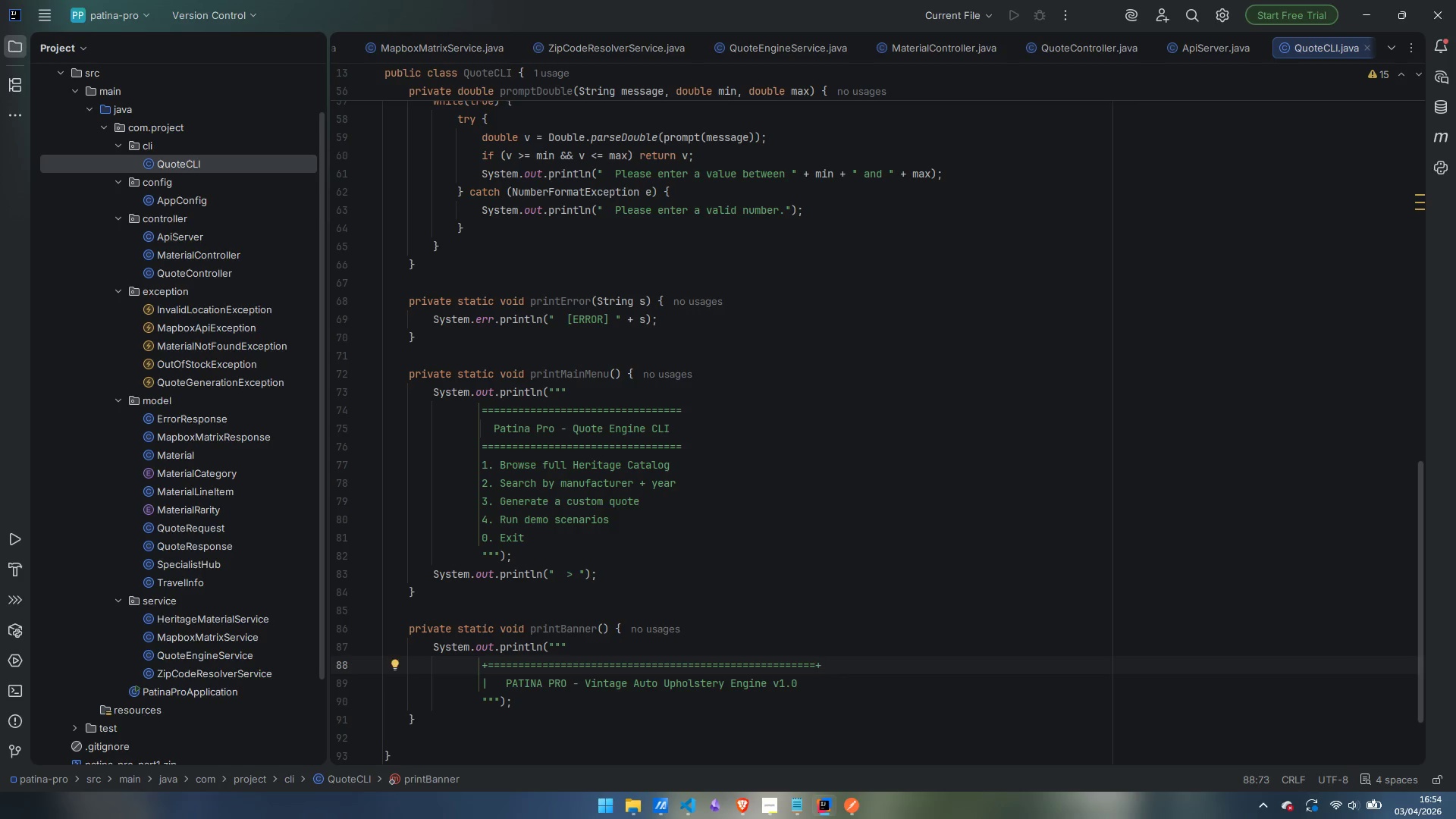 
key(ArrowDown)
 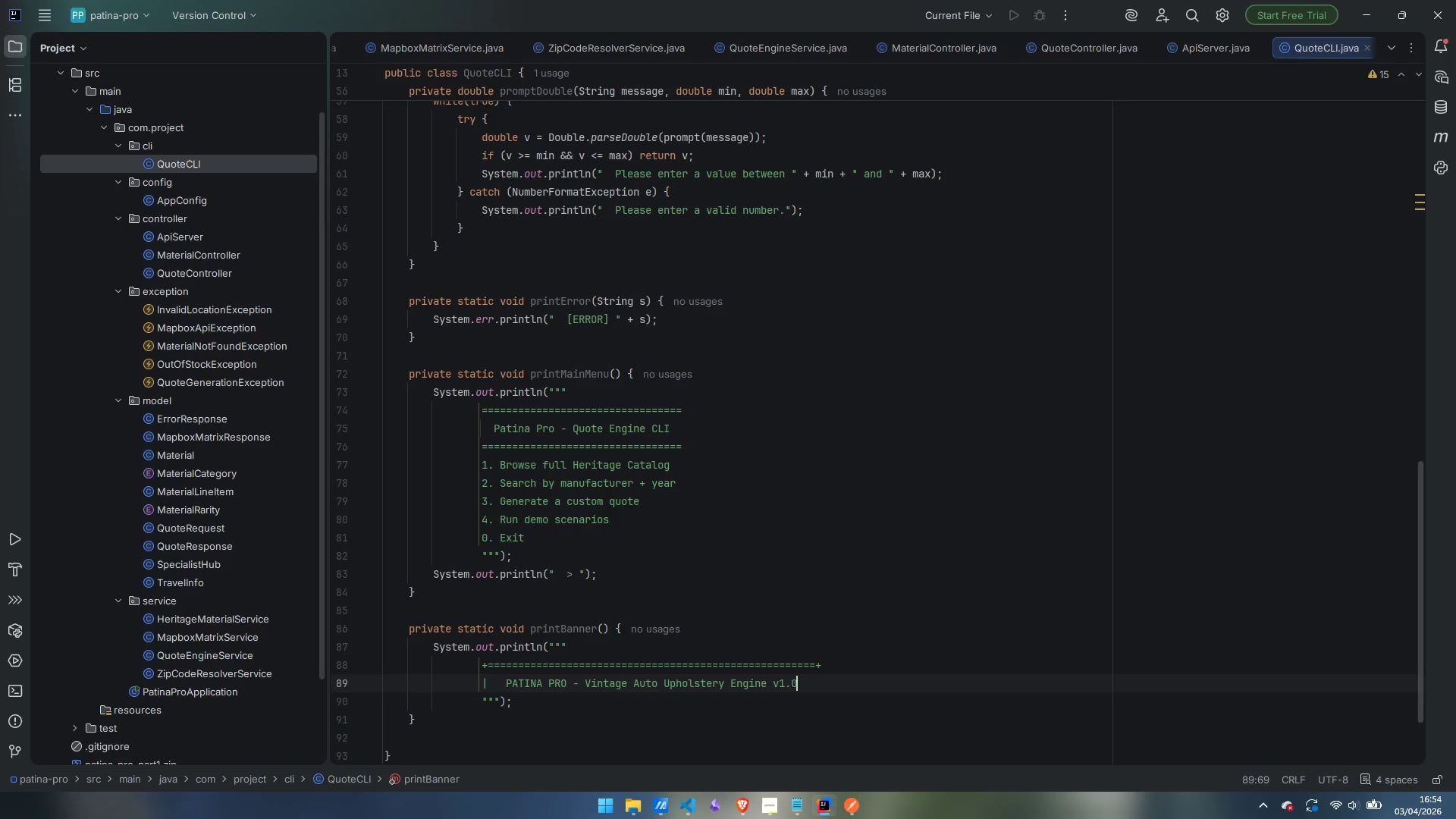 
key(Space)
 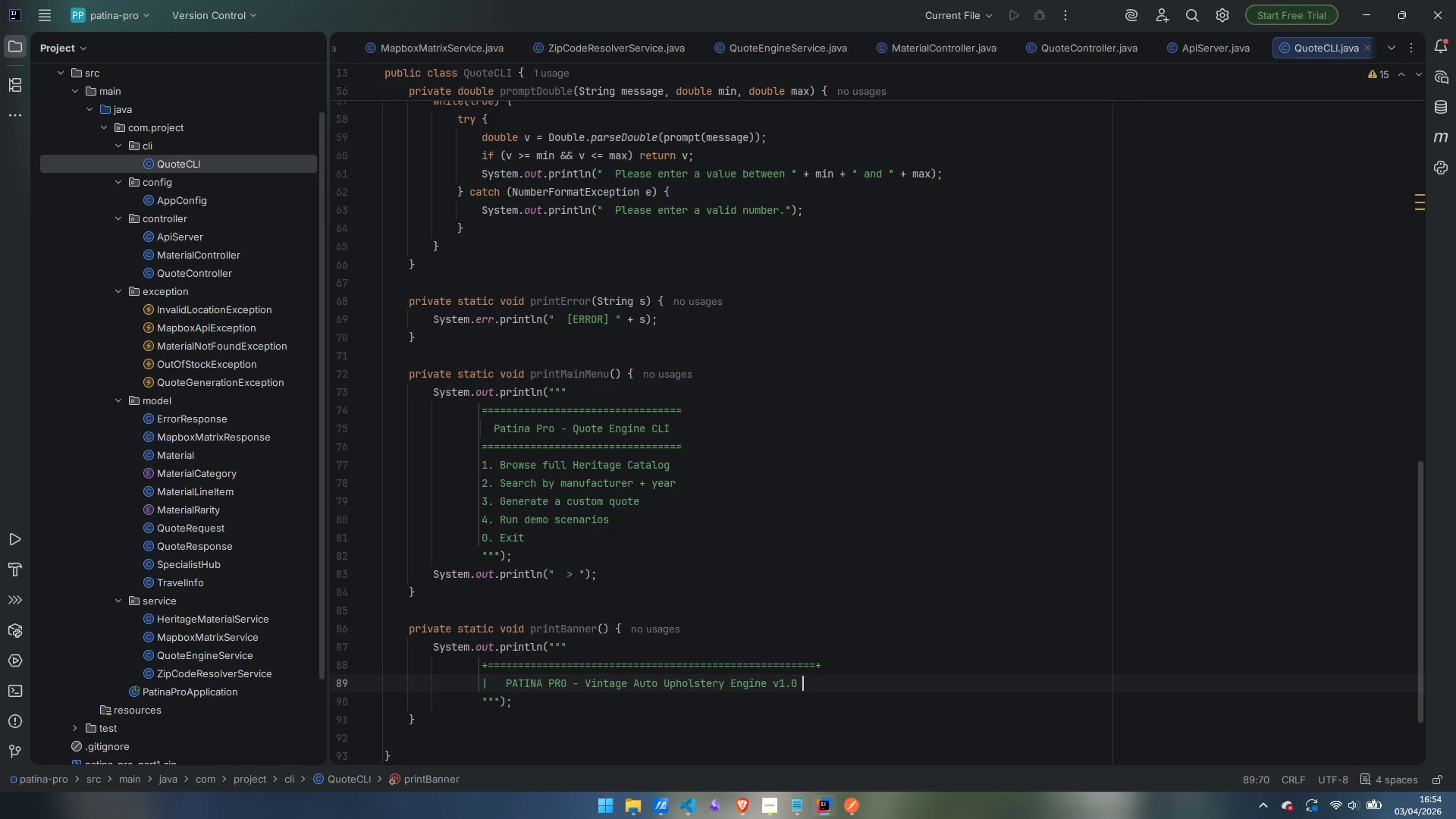 
key(Space)
 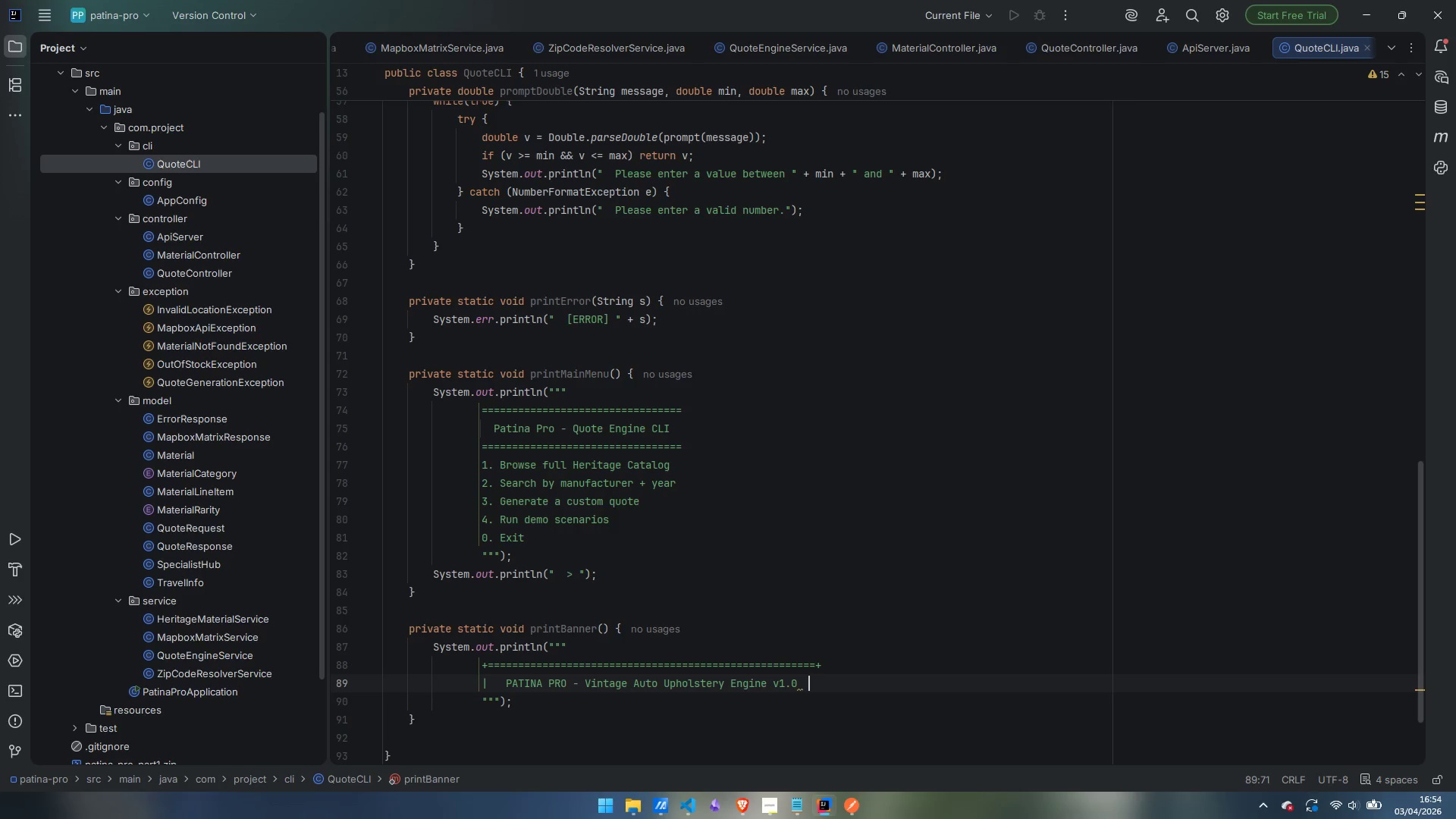 
key(Space)
 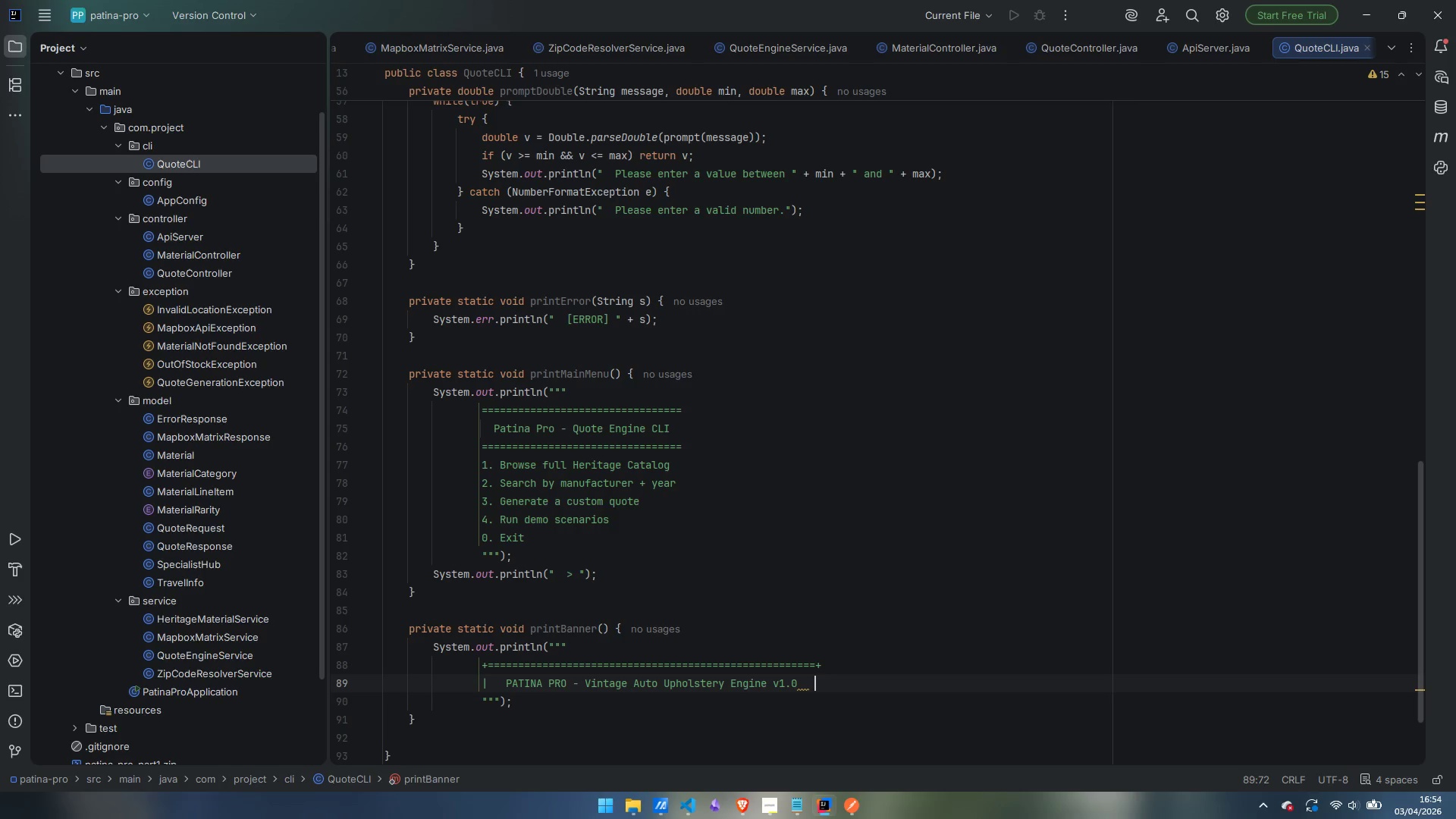 
key(Shift+Backslash)
 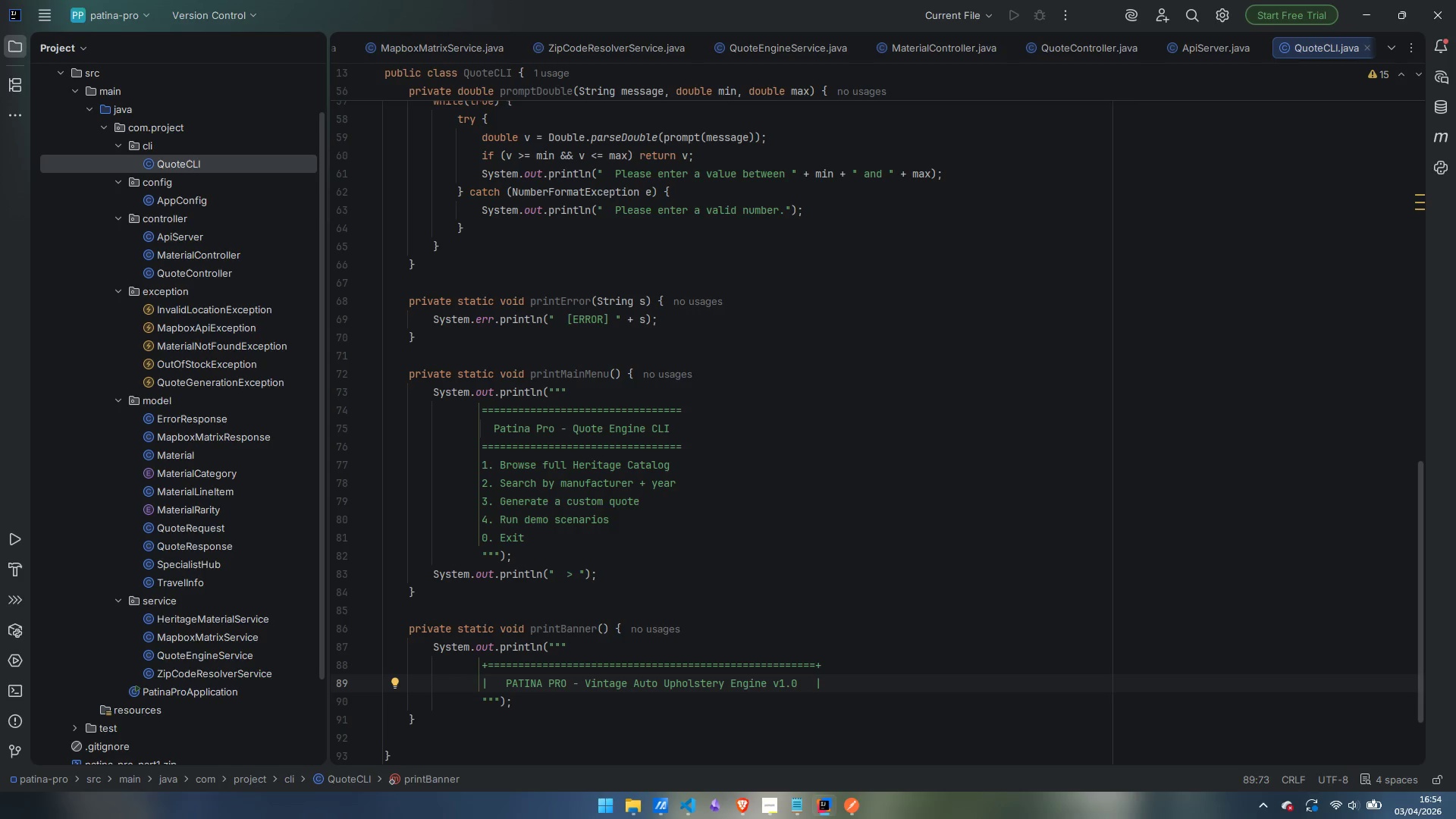 
key(Shift+Enter)
 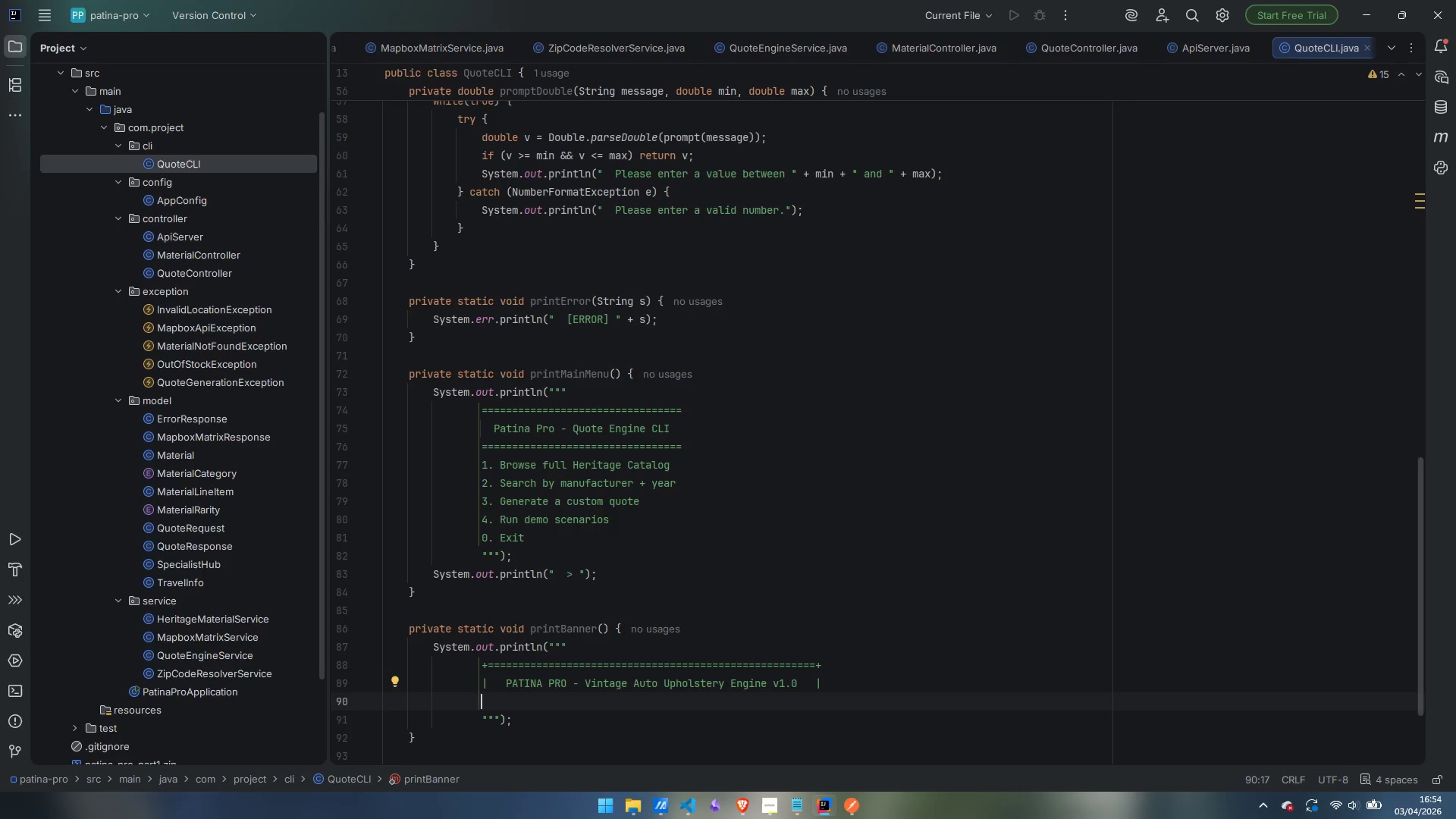 
type(|   Herig)
key(Backspace)
type(tage Textile catalog + Mapbox Mater)
key(Backspace)
key(Backspace)
type(rix APIU)
key(Backspace)
key(Tab)
type(   |)
 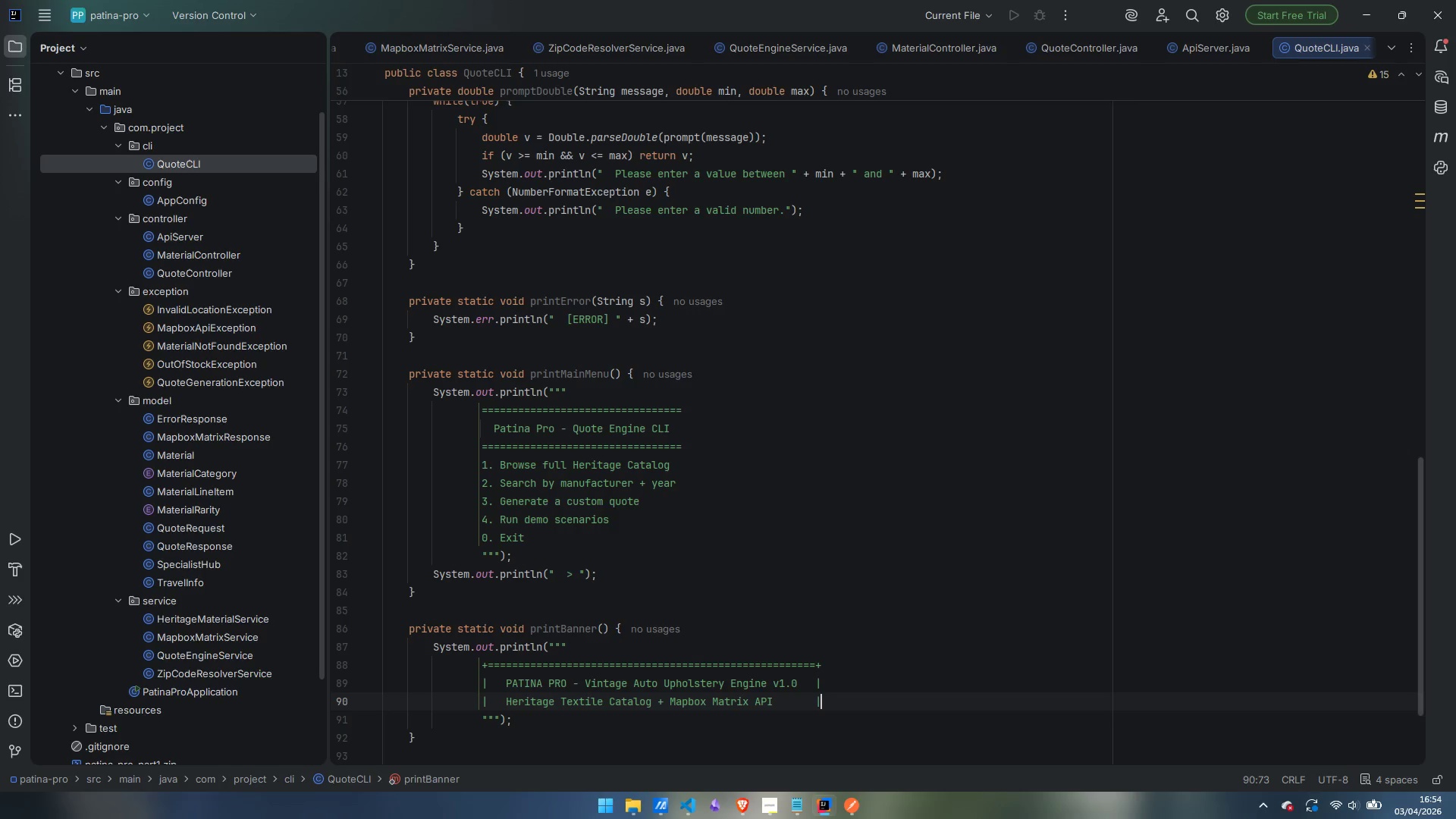 
key(Enter)
 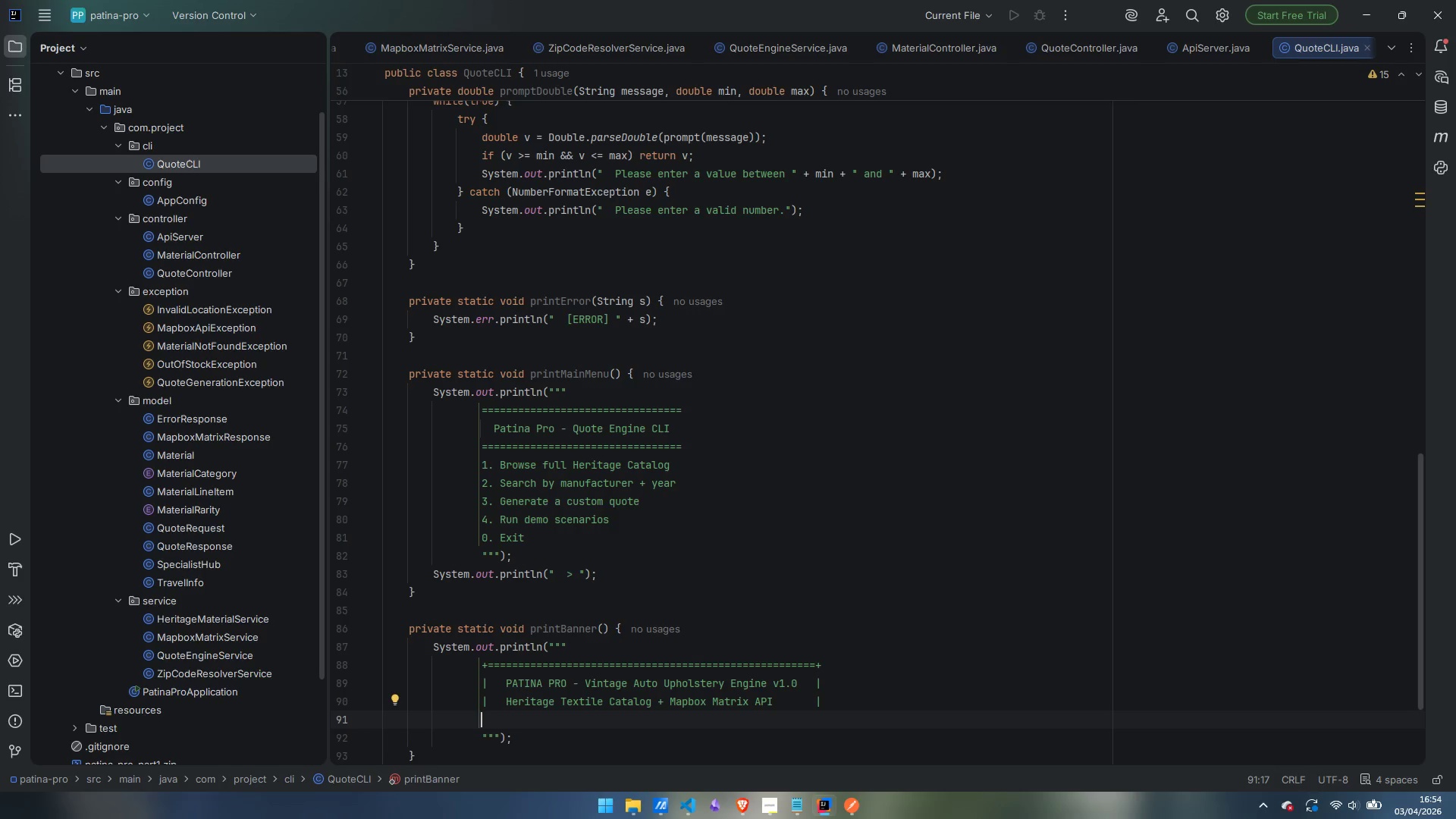 
key(Shift+Equal)
 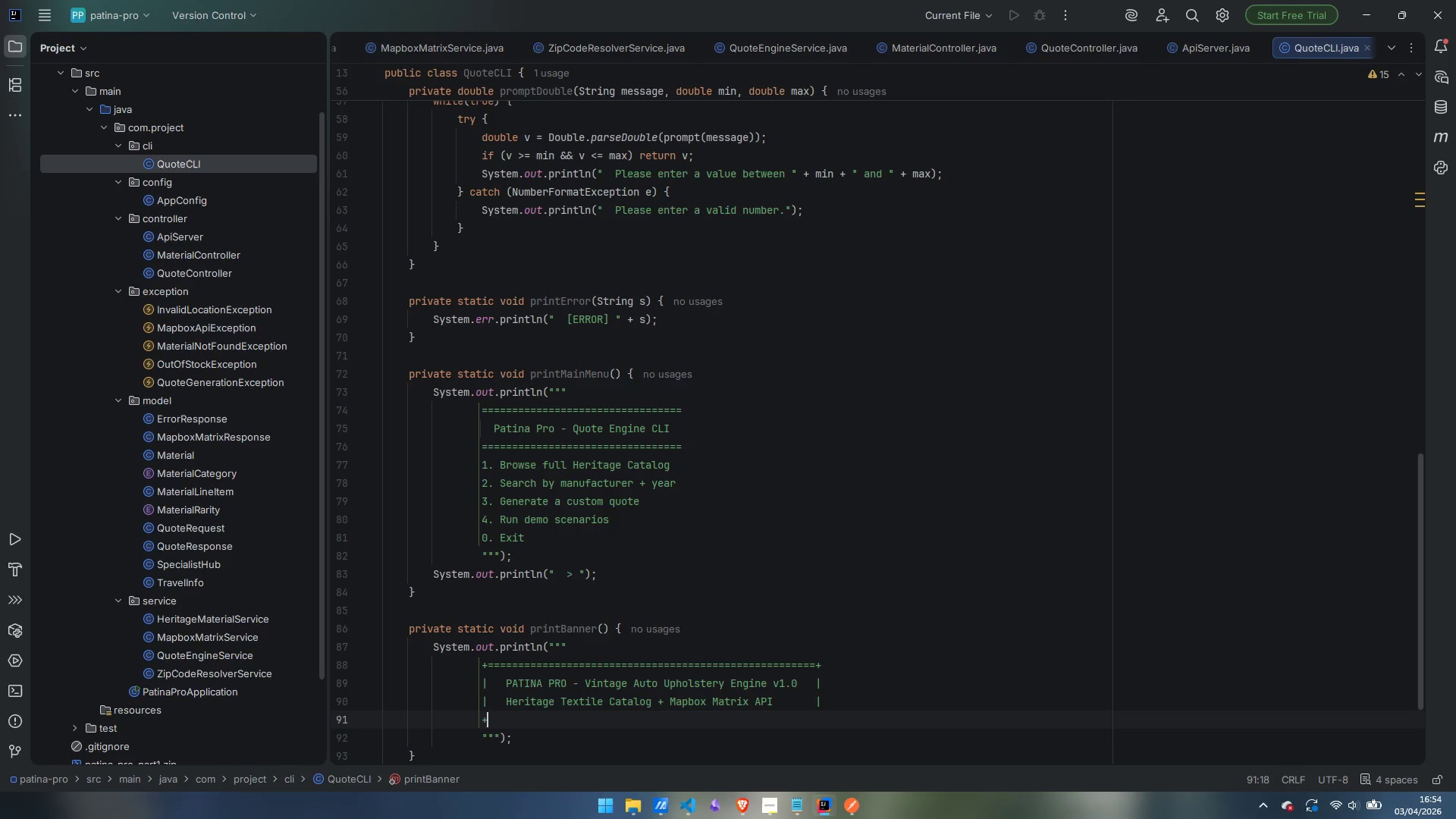 
hold_key(key=Equal, duration=1.5)
 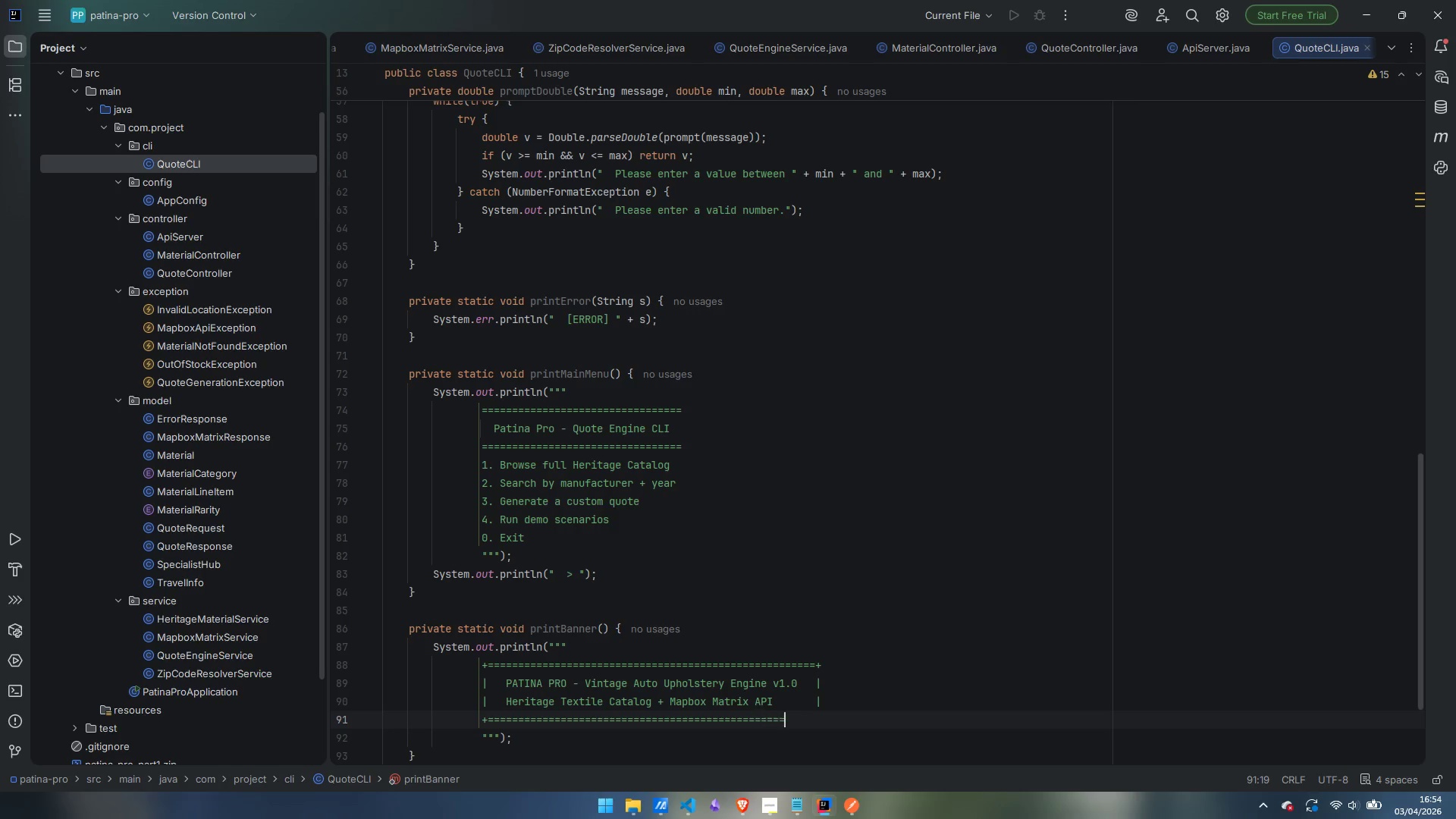 
hold_key(key=Equal, duration=0.64)
 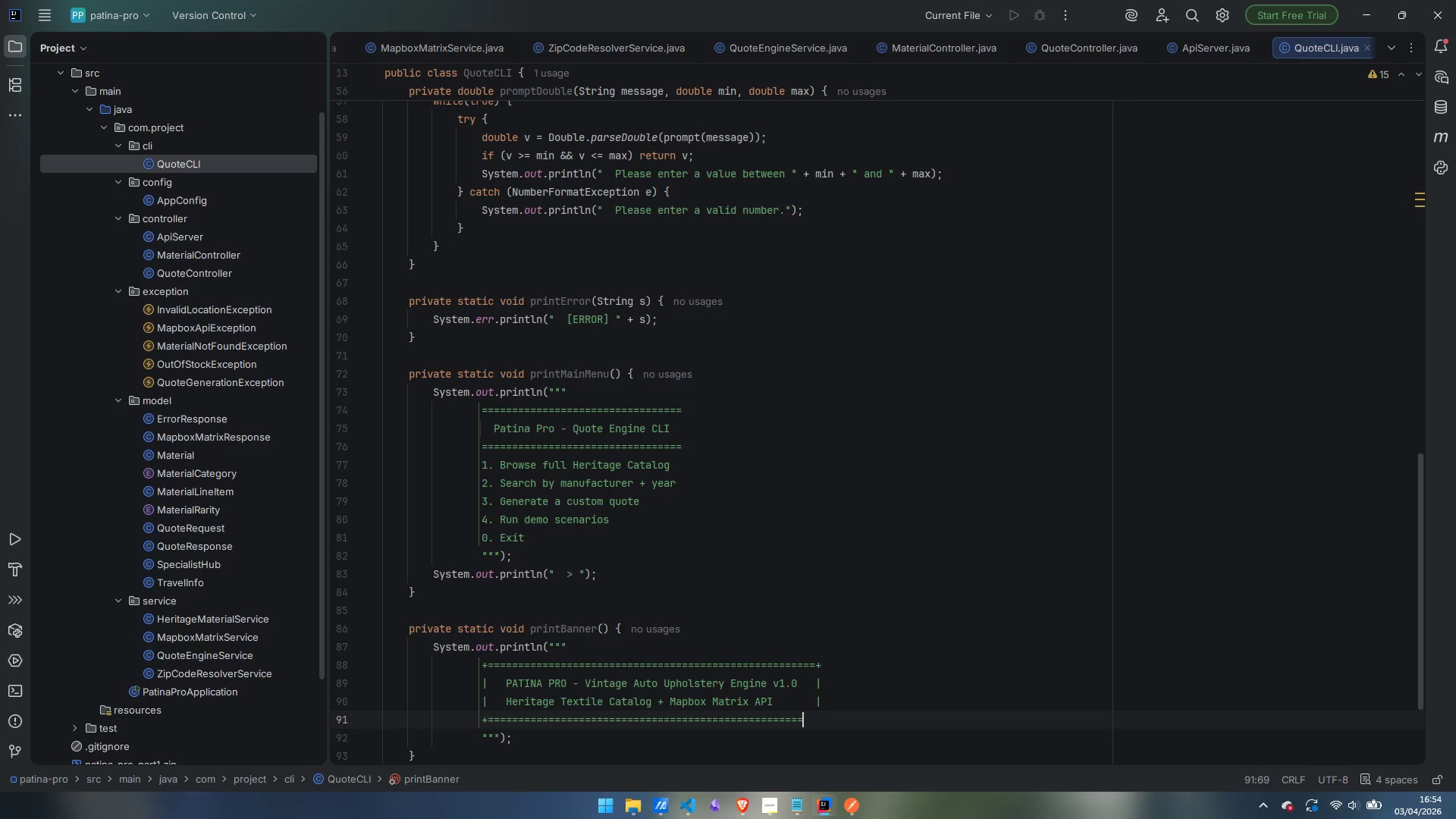 
key(Equal)
 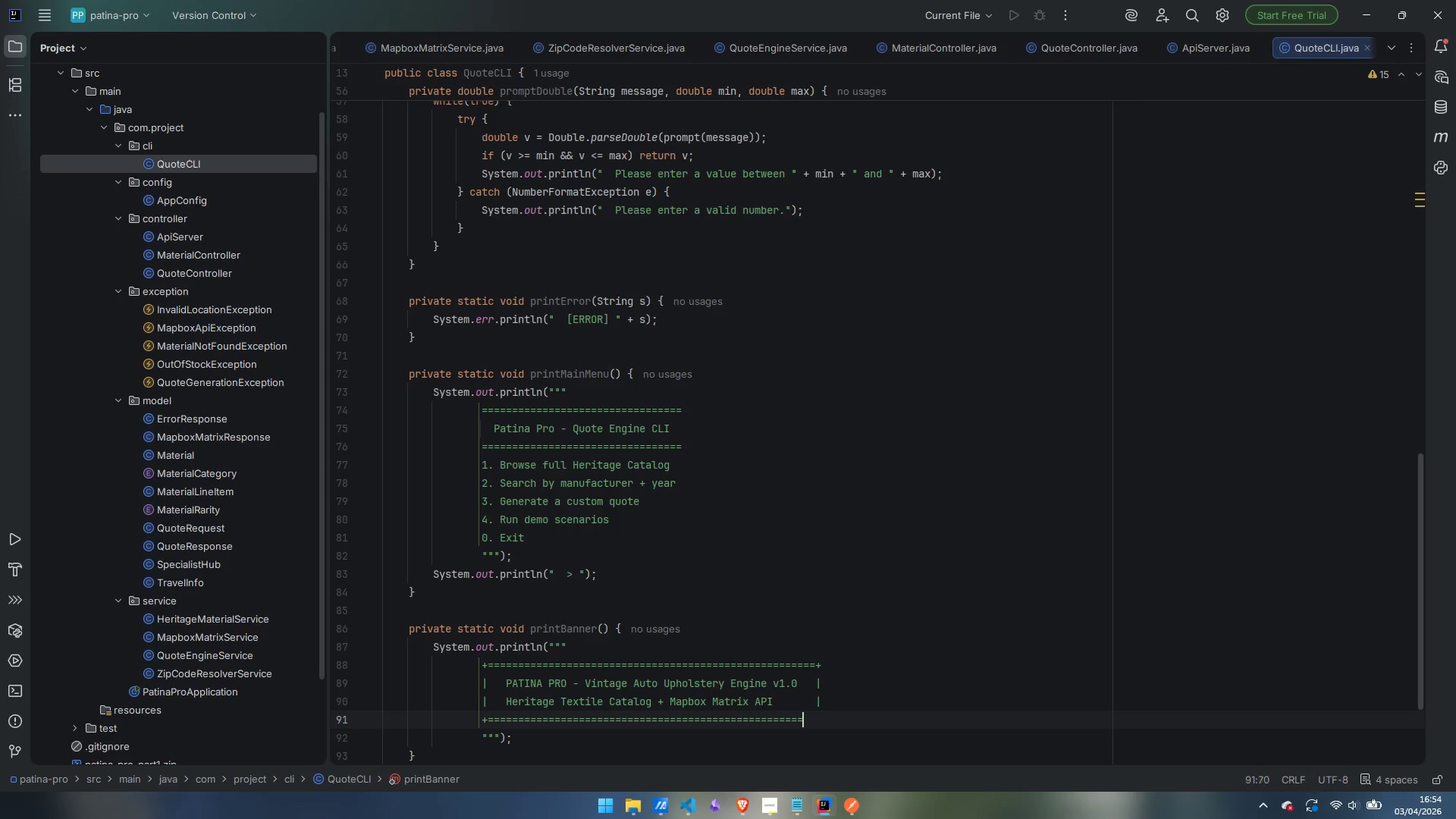 
key(Equal)
 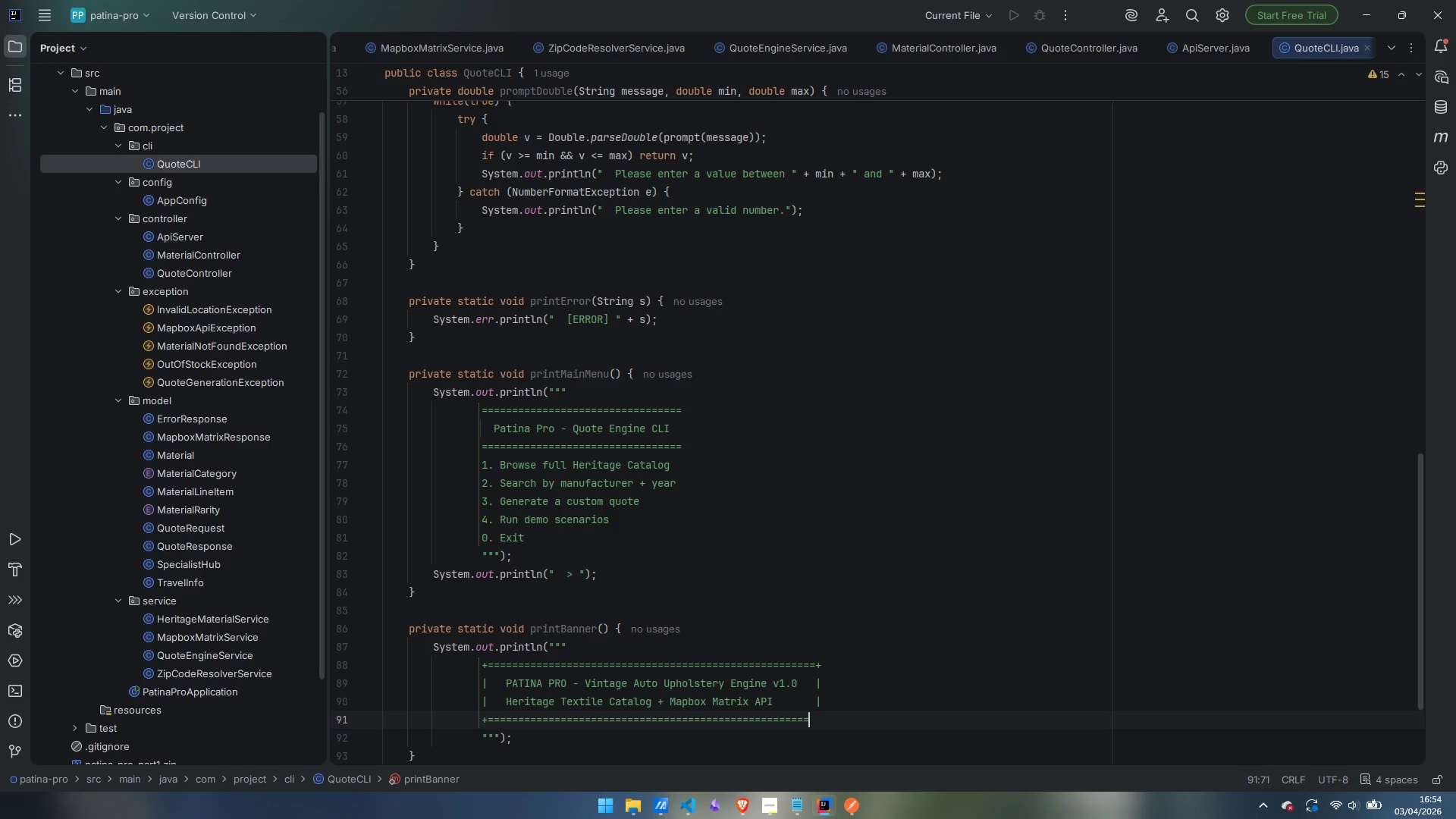 
key(Equal)
 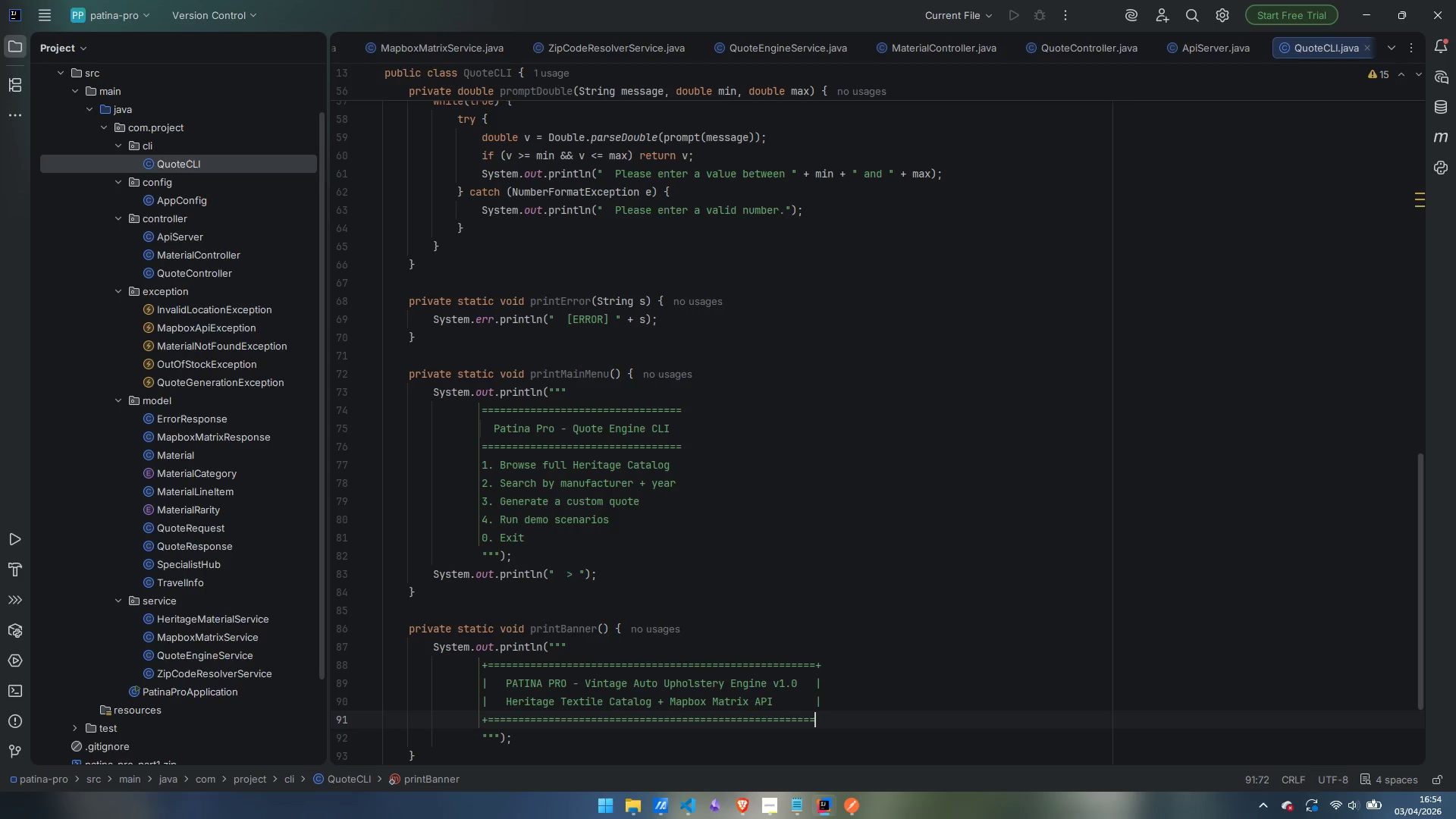 
key(Shift+Equal)
 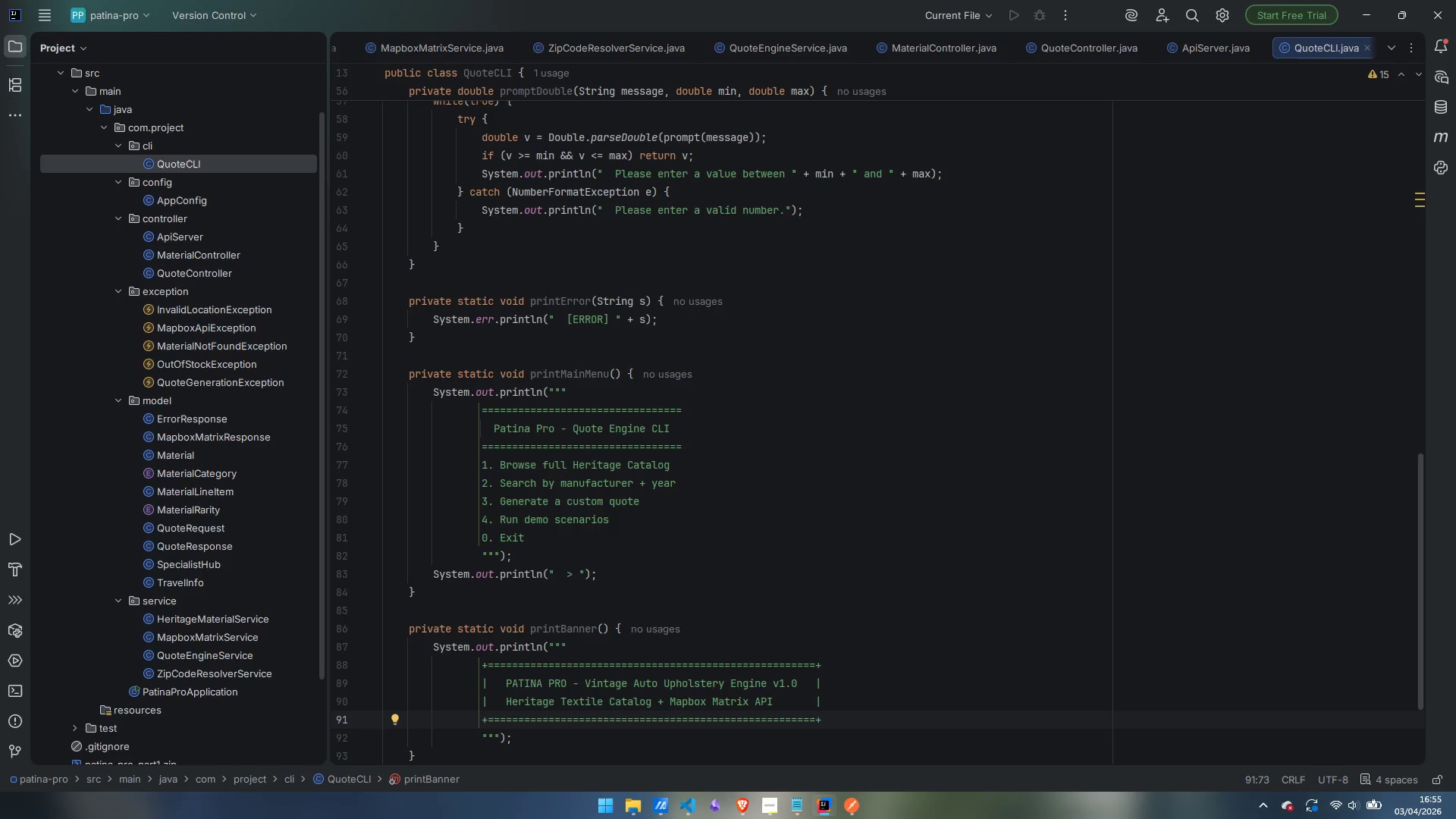 
key(ArrowDown)
 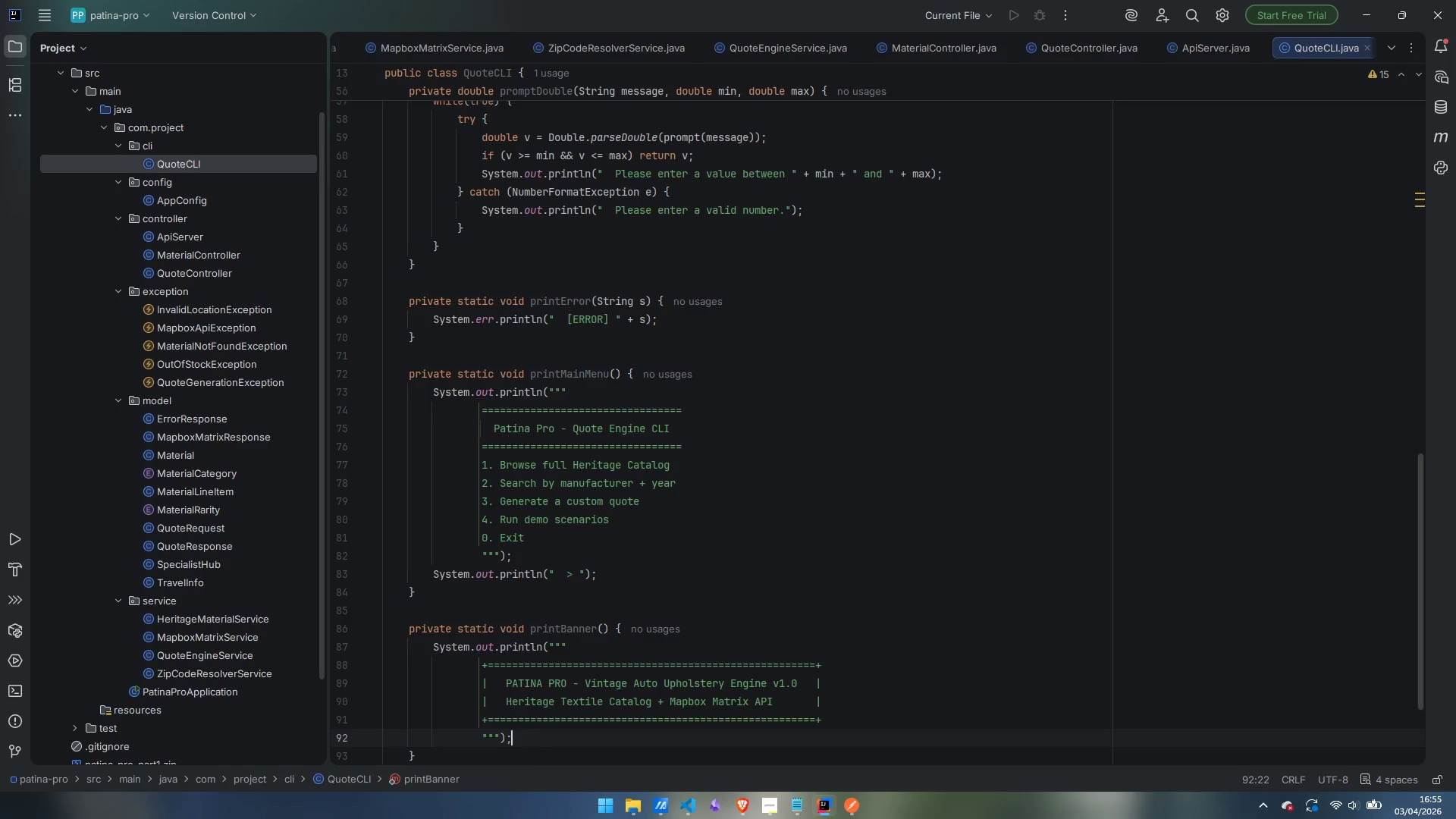 
key(ArrowDown)
 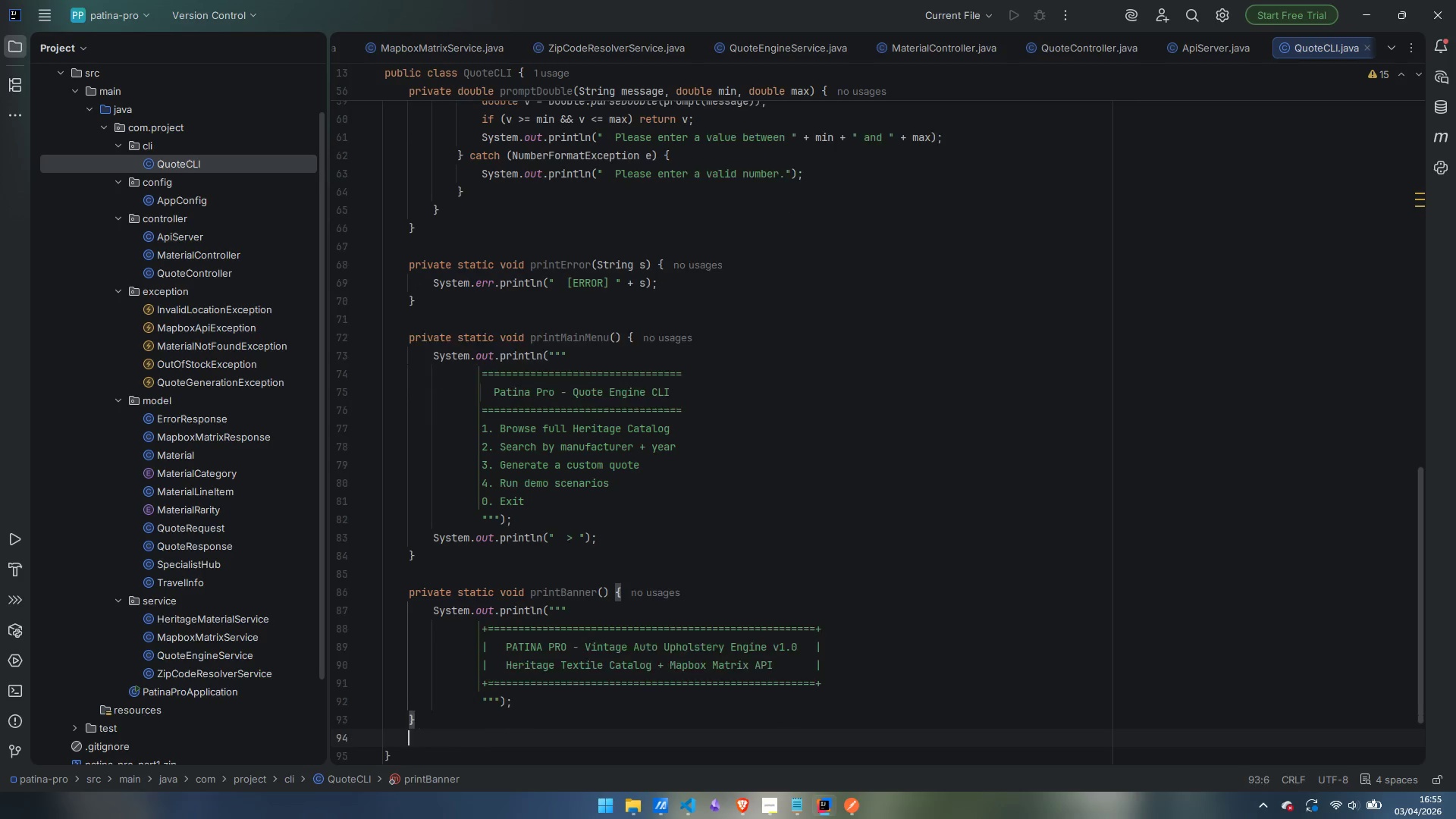 
key(ArrowDown)
 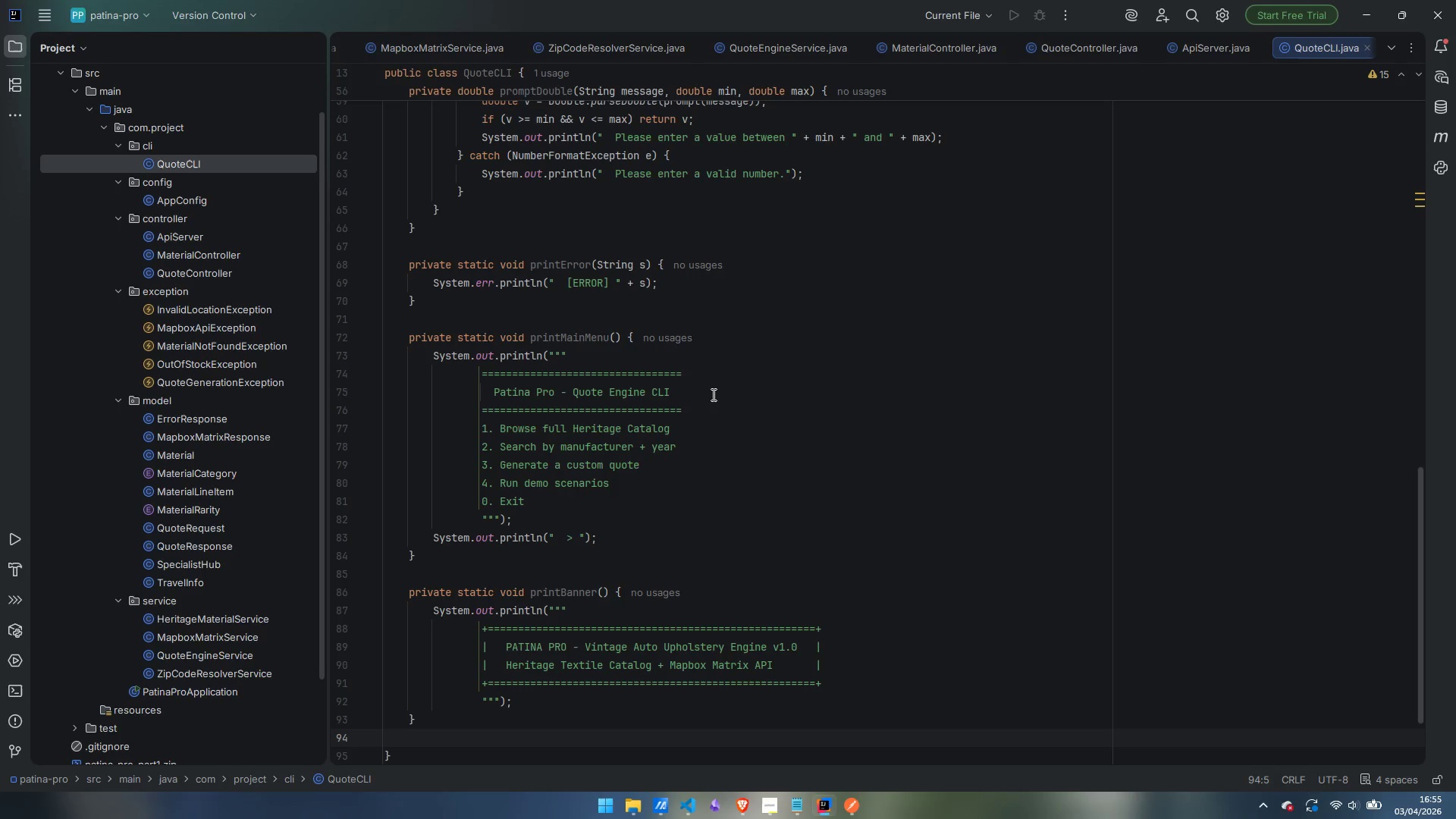 
wait(15.05)
 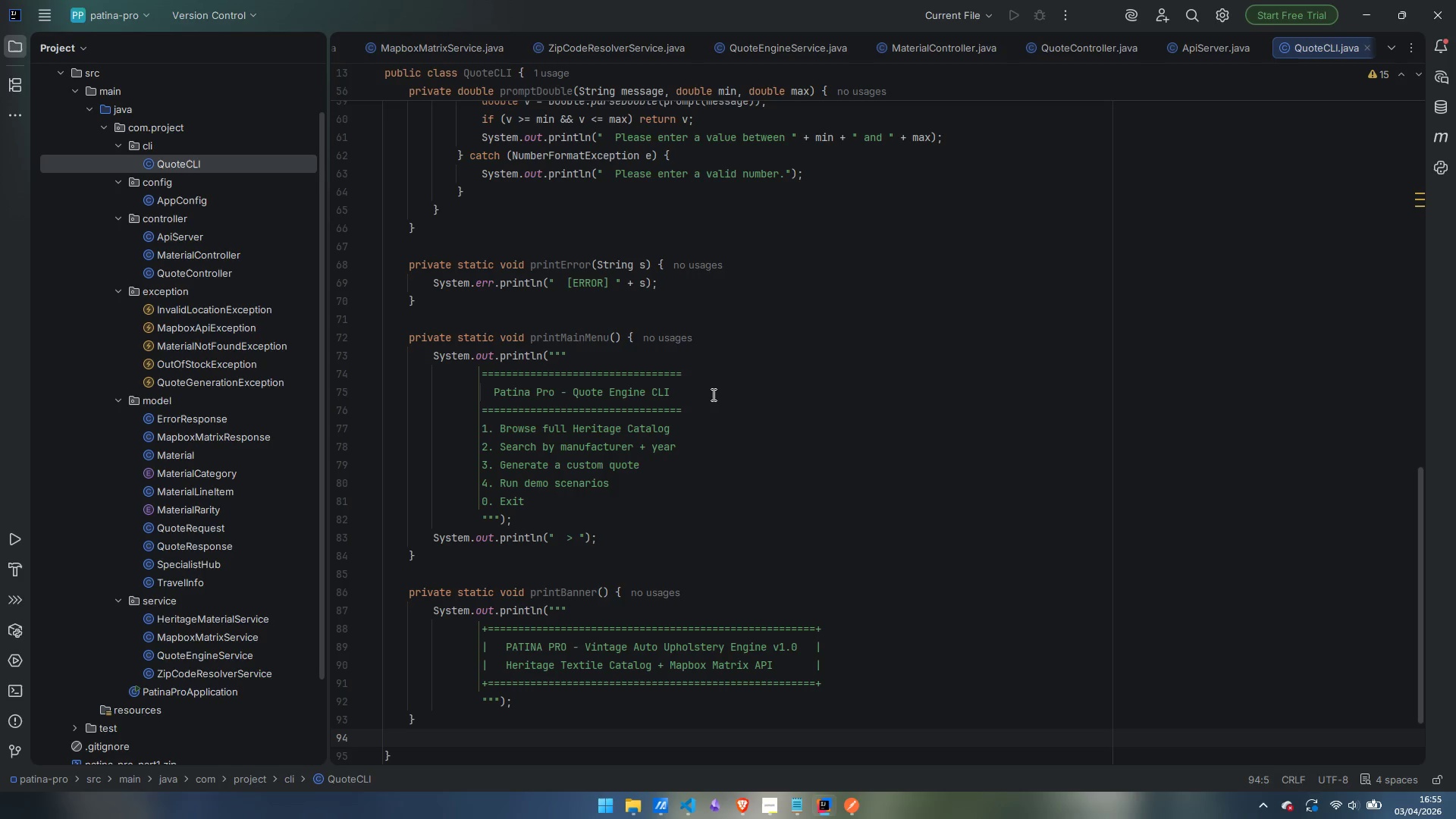 
scroll: coordinate [821, 461], scroll_direction: up, amount: 10.0
 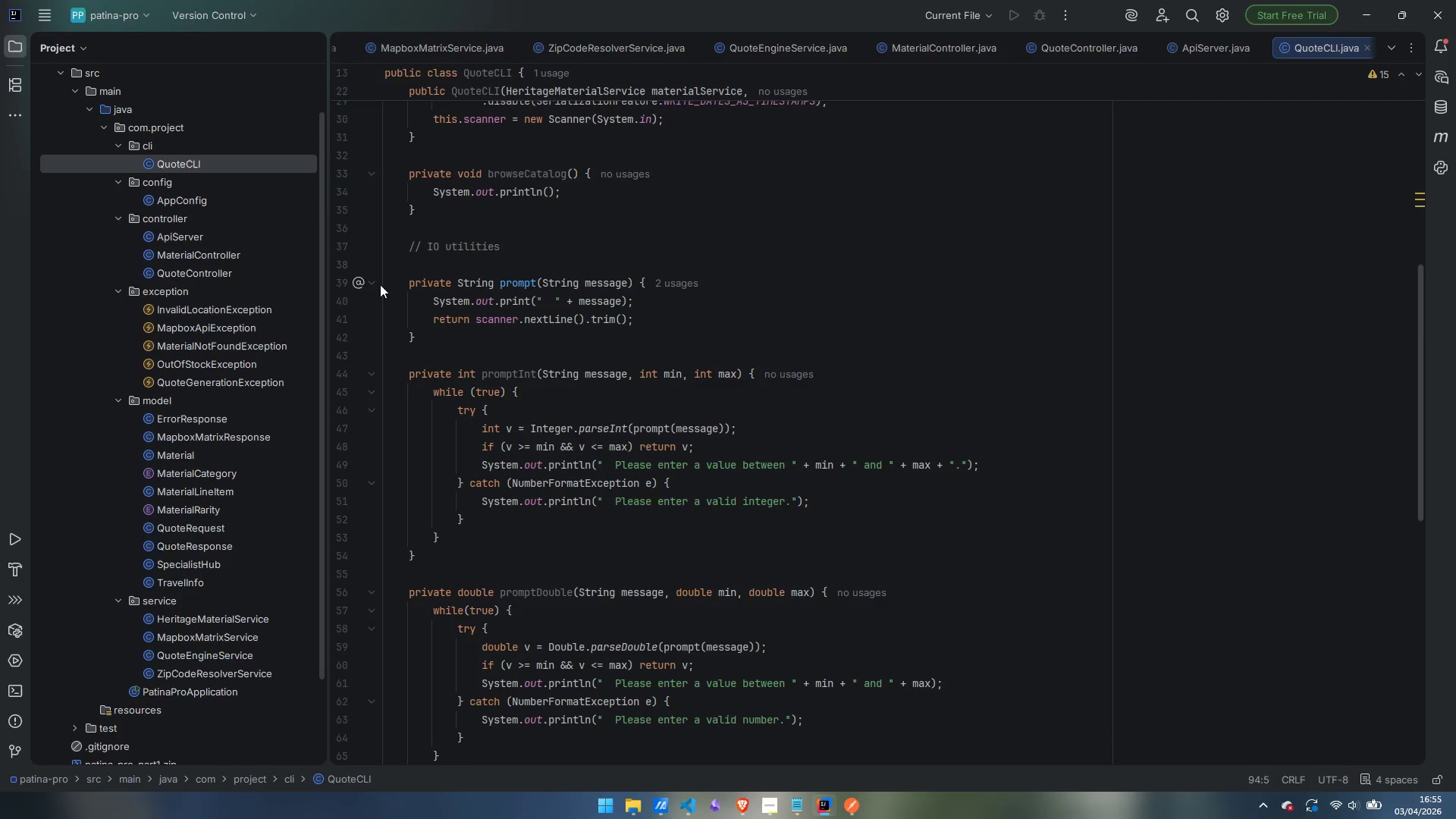 
left_click([373, 284])
 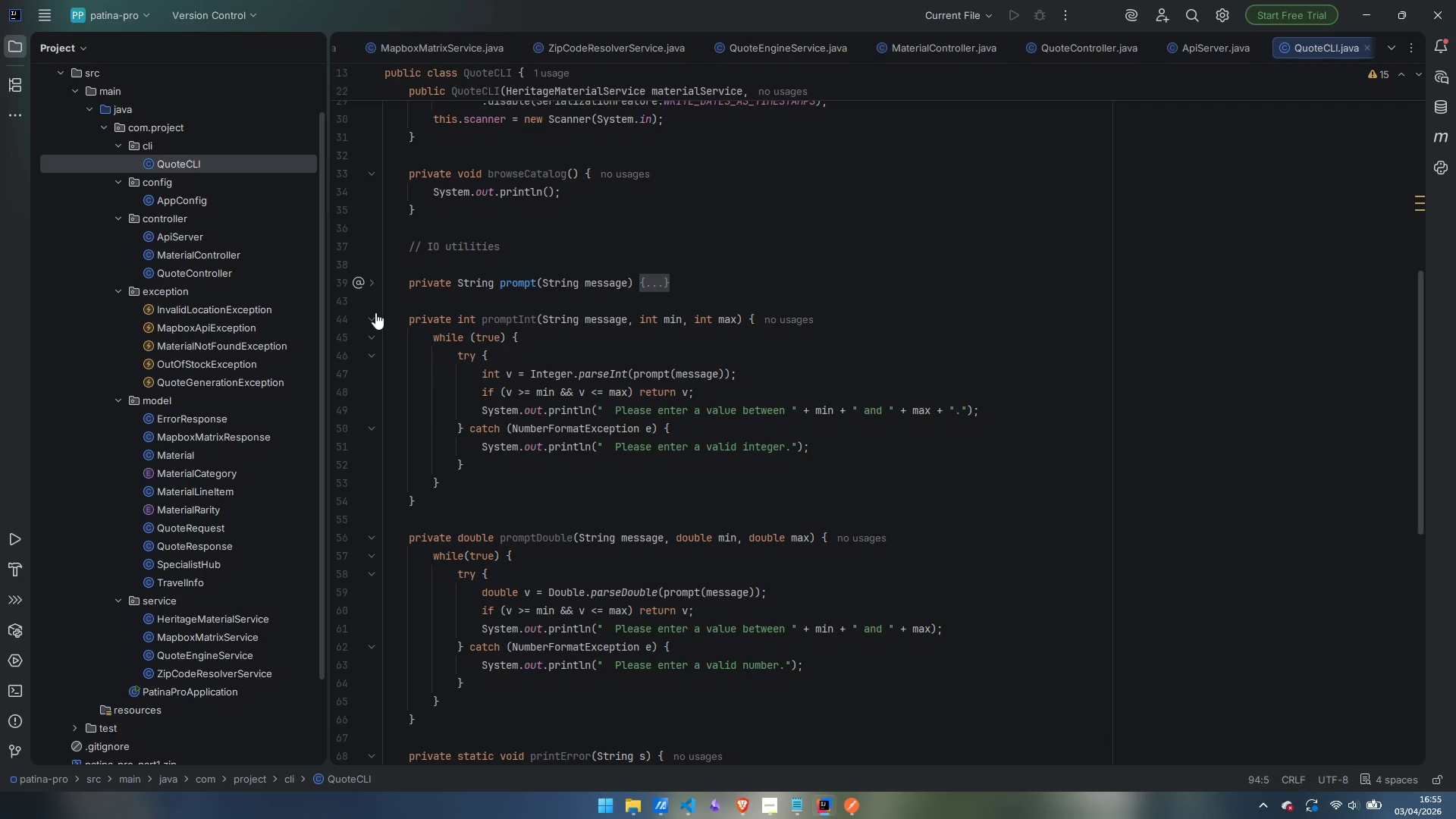 
left_click([375, 315])
 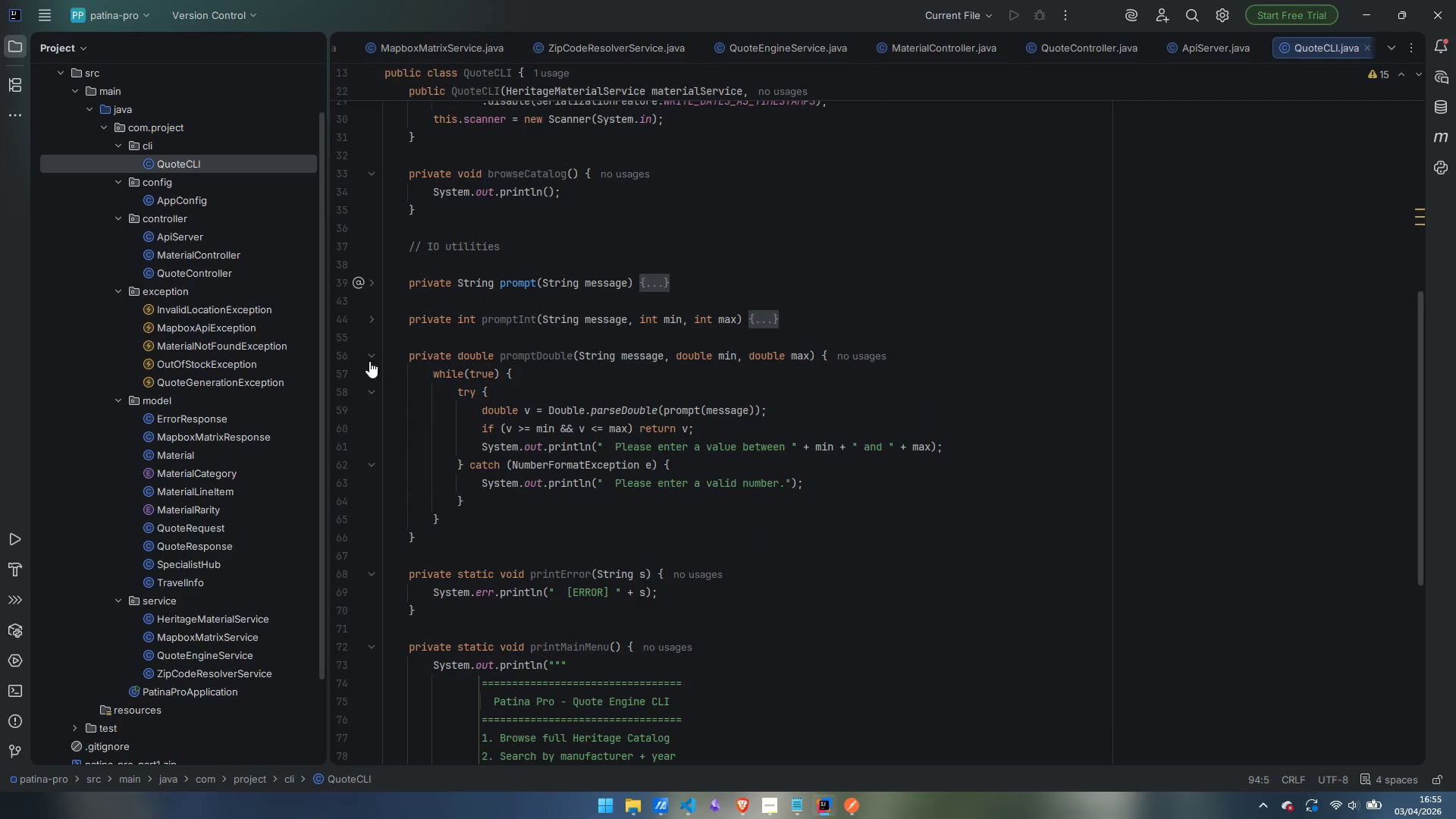 
left_click([375, 360])
 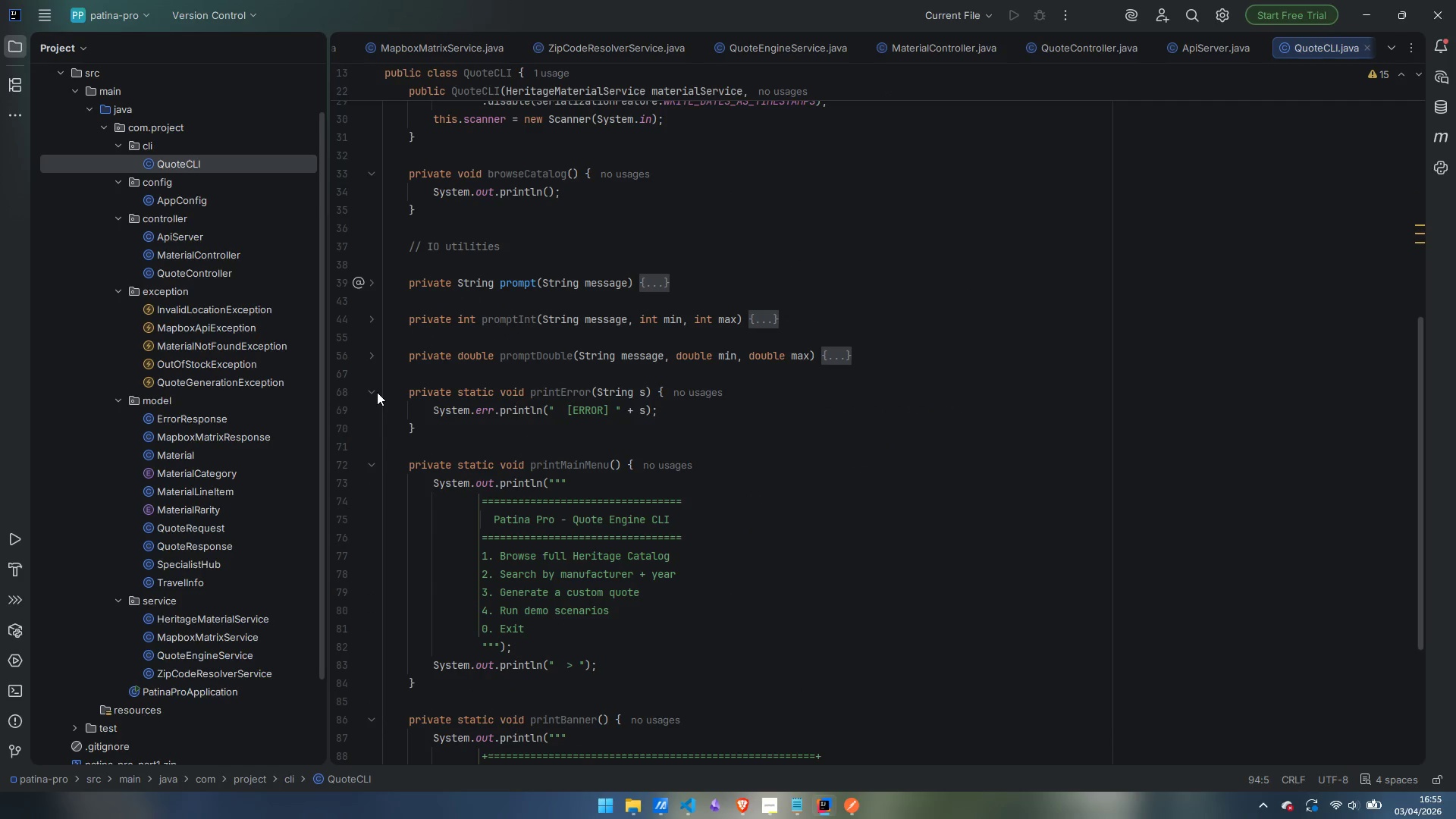 
left_click([377, 392])
 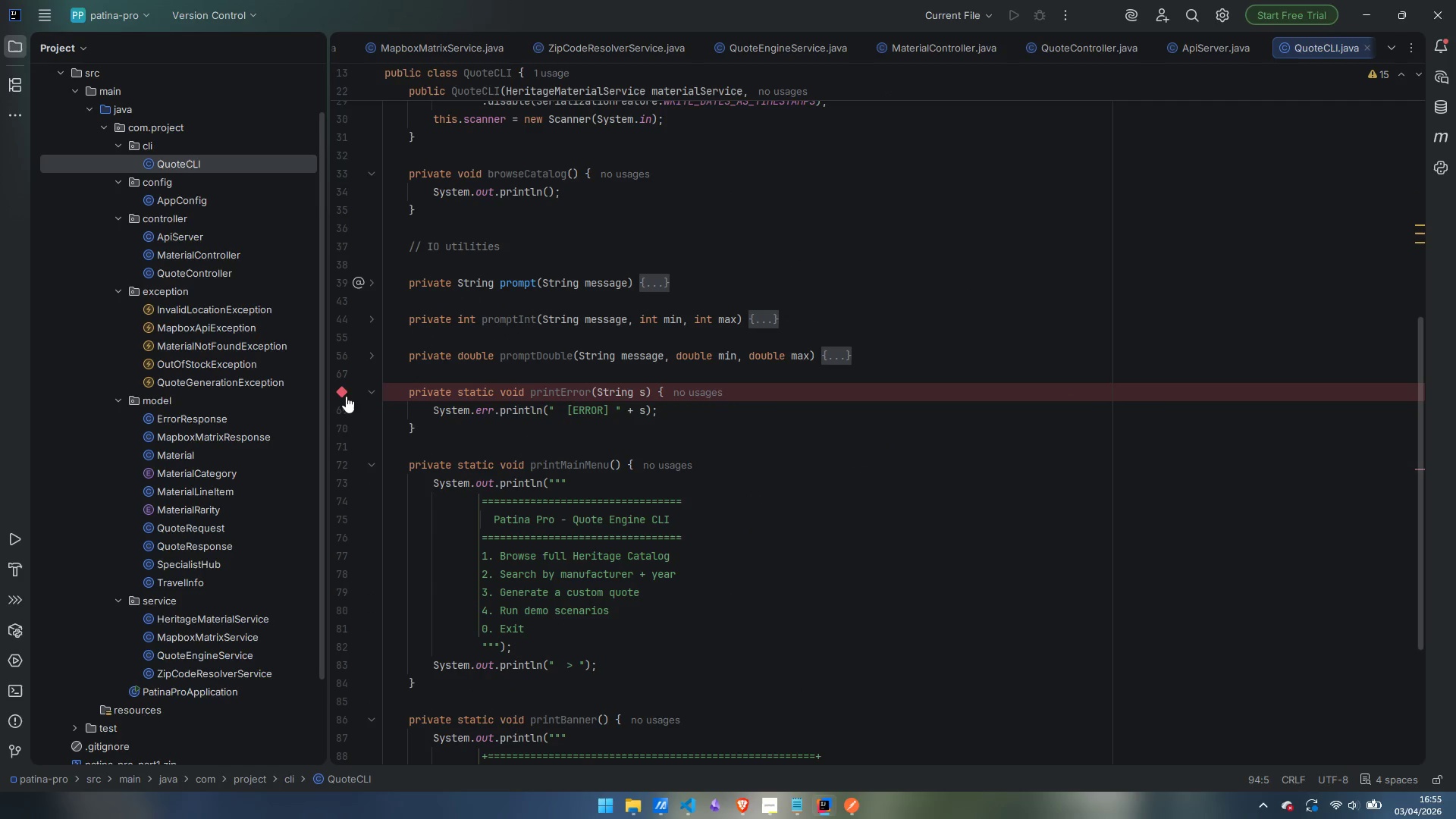 
left_click([342, 394])
 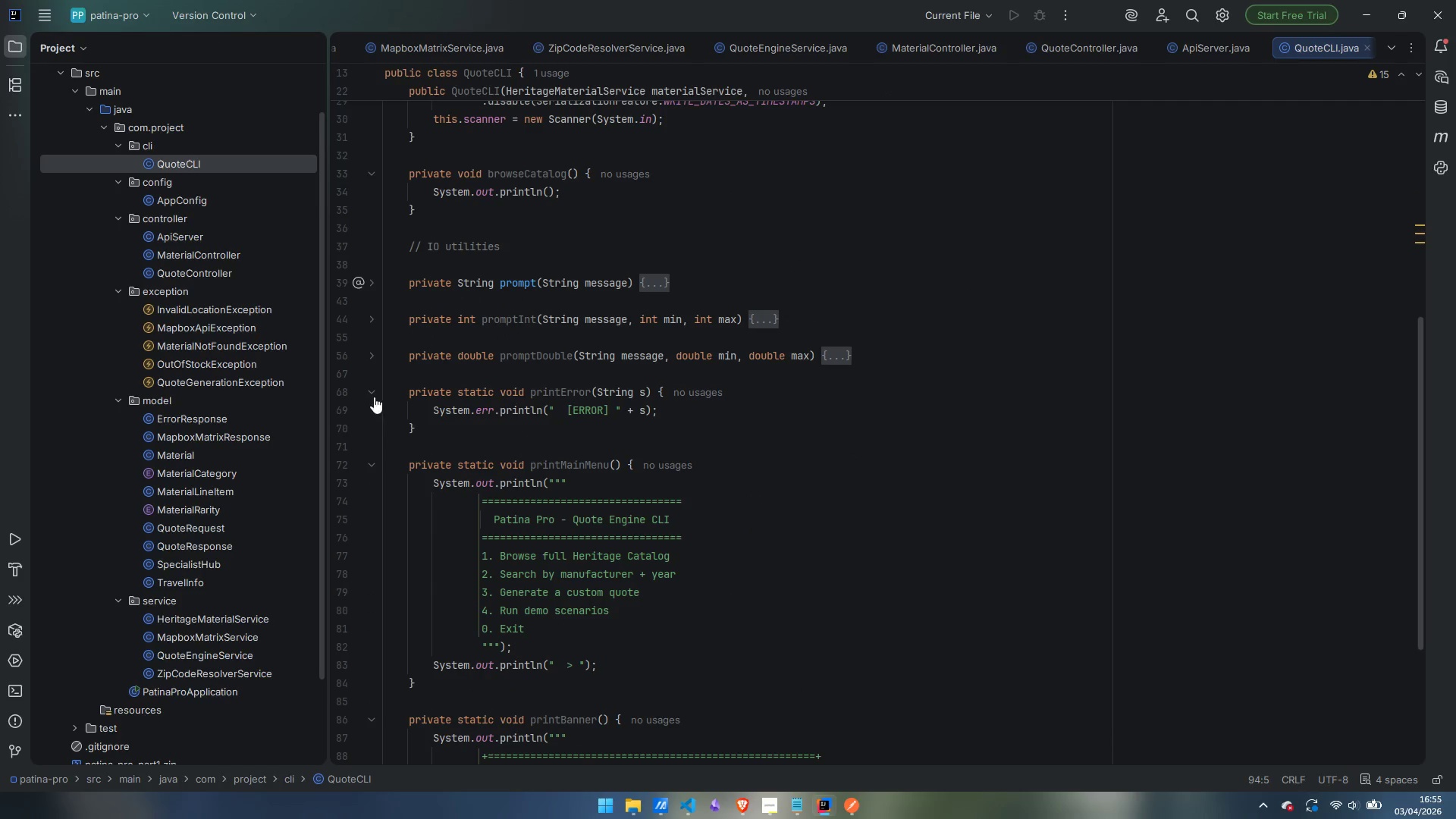 
left_click([374, 396])
 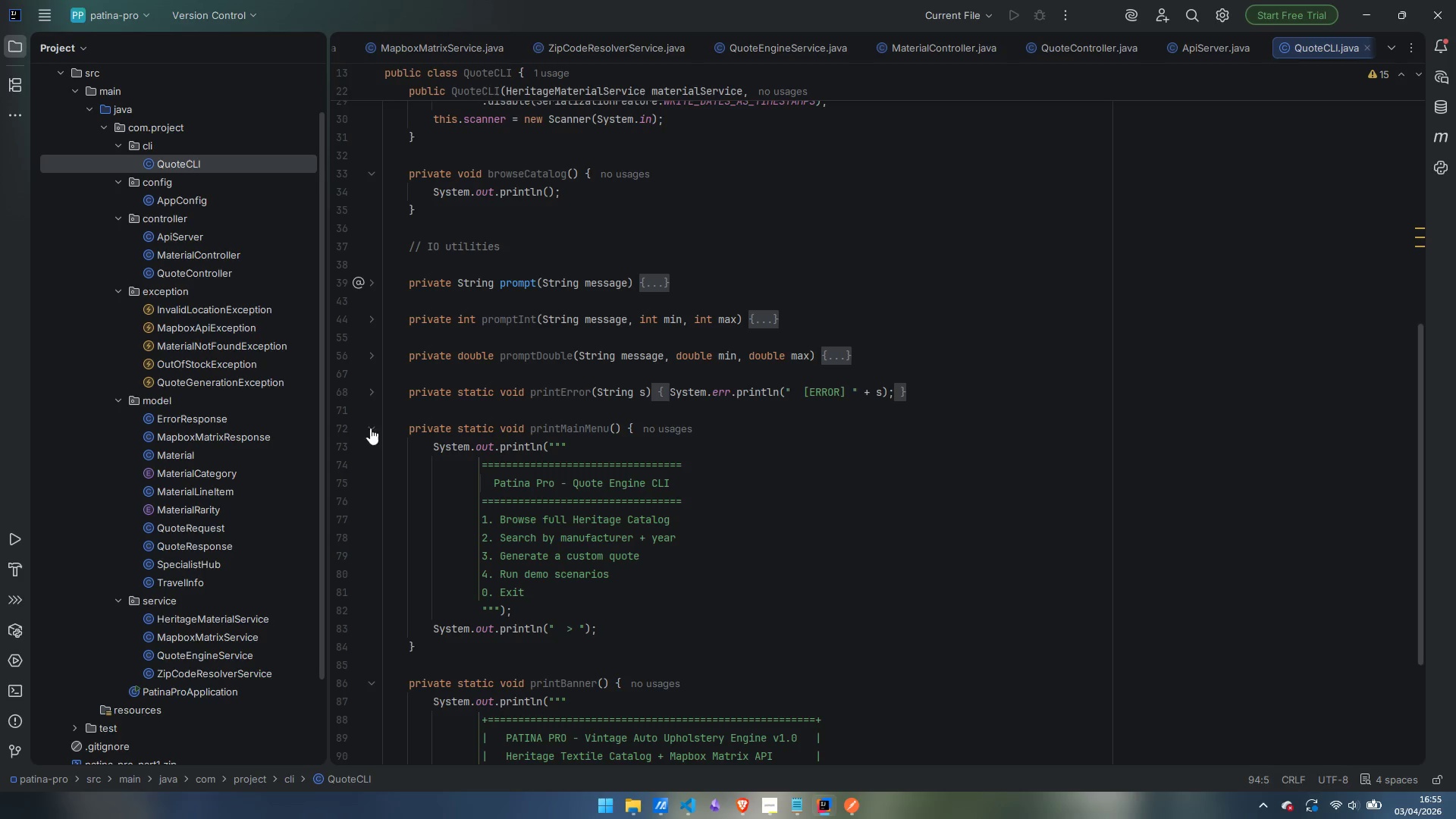 
left_click([372, 428])
 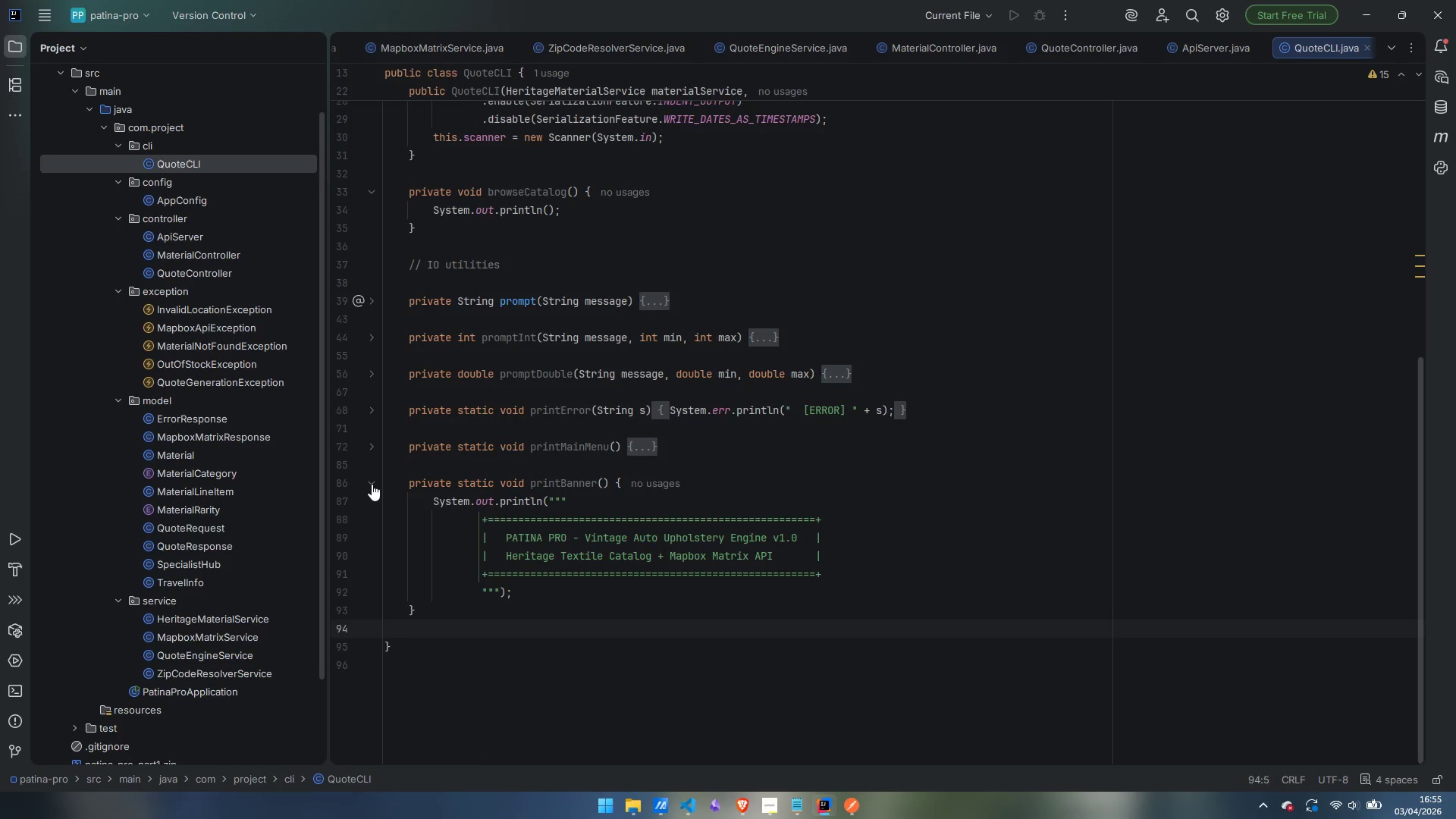 
left_click([372, 484])
 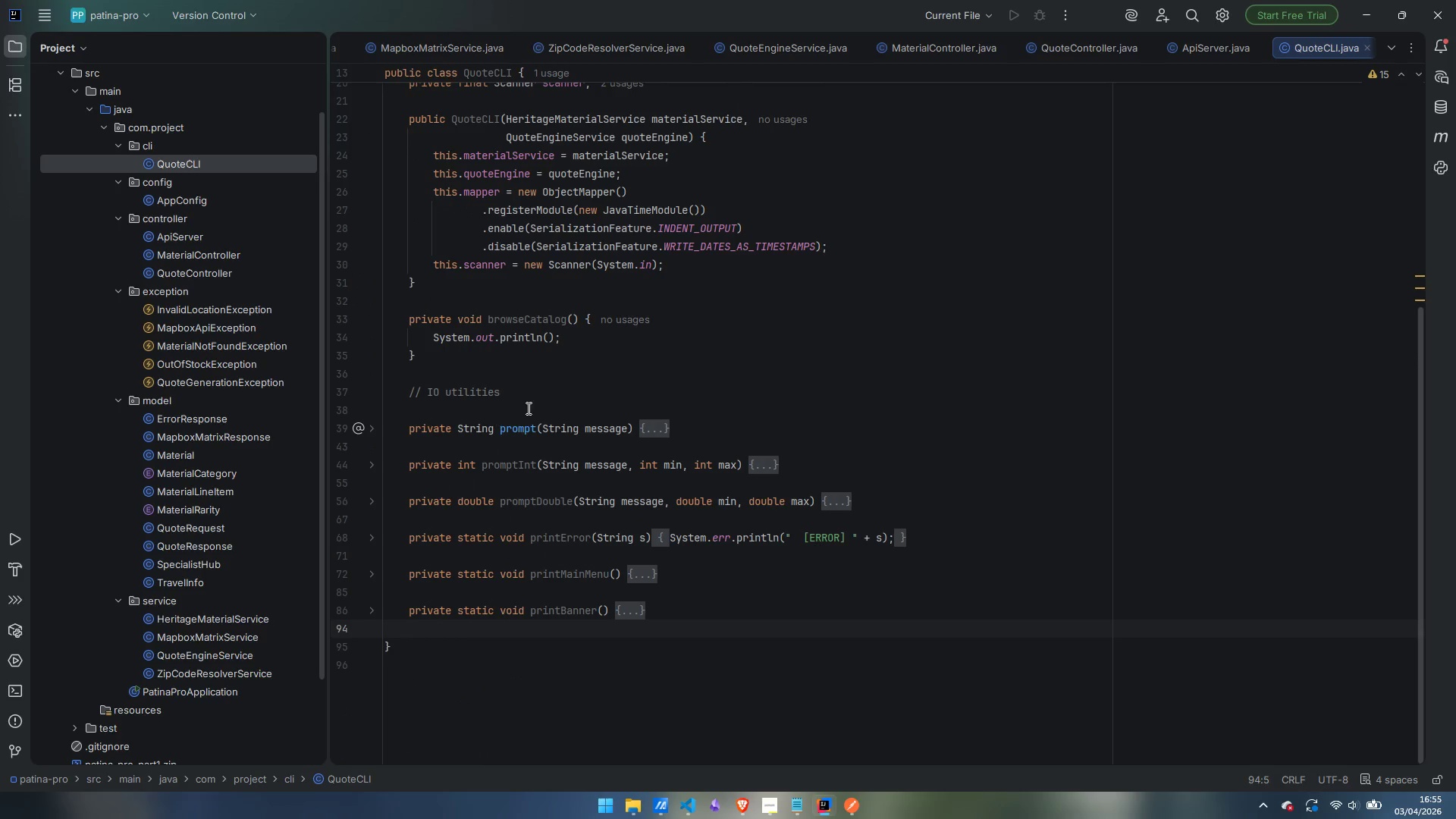 
left_click([536, 399])
 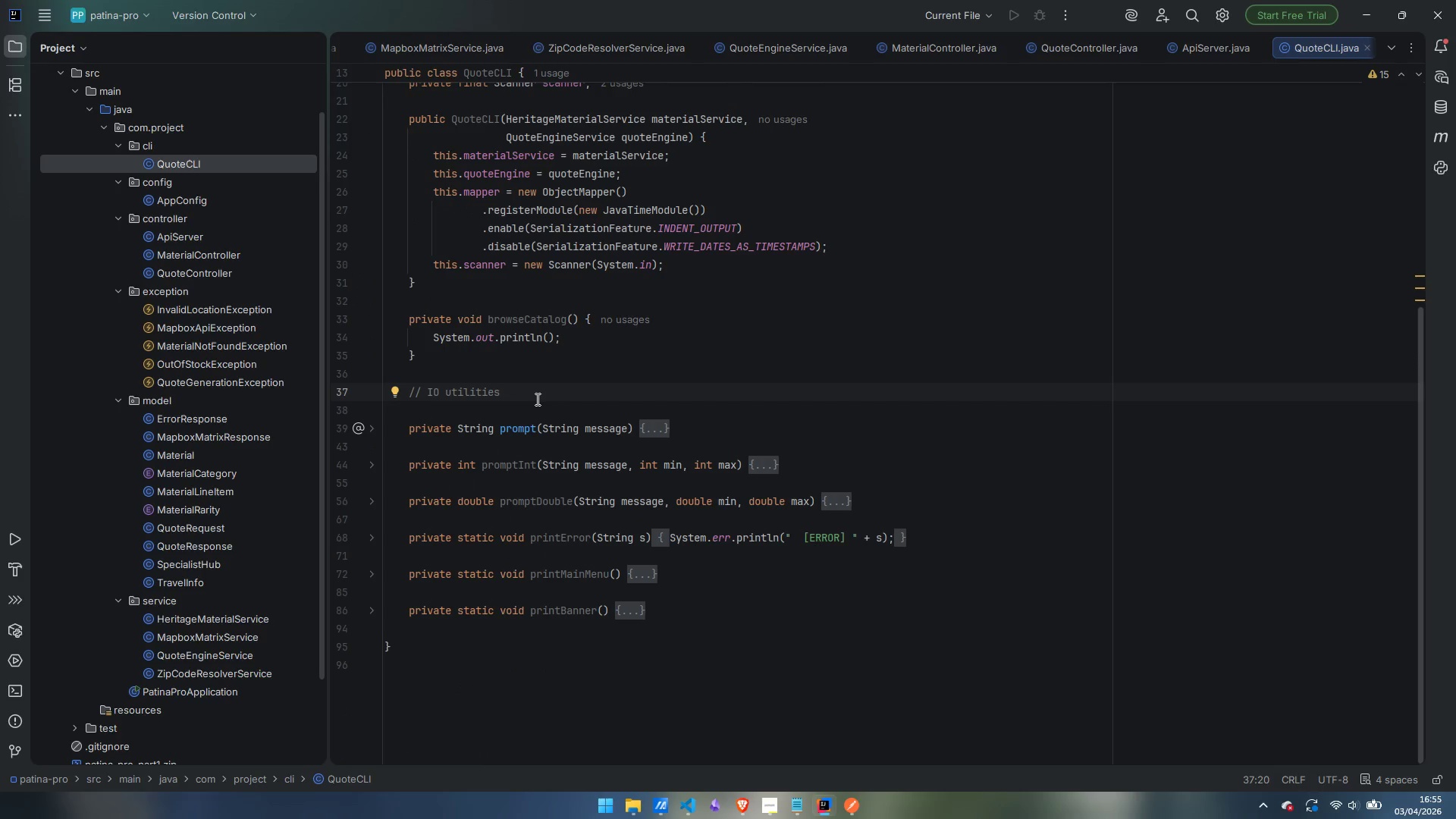 
key(ArrowUp)
 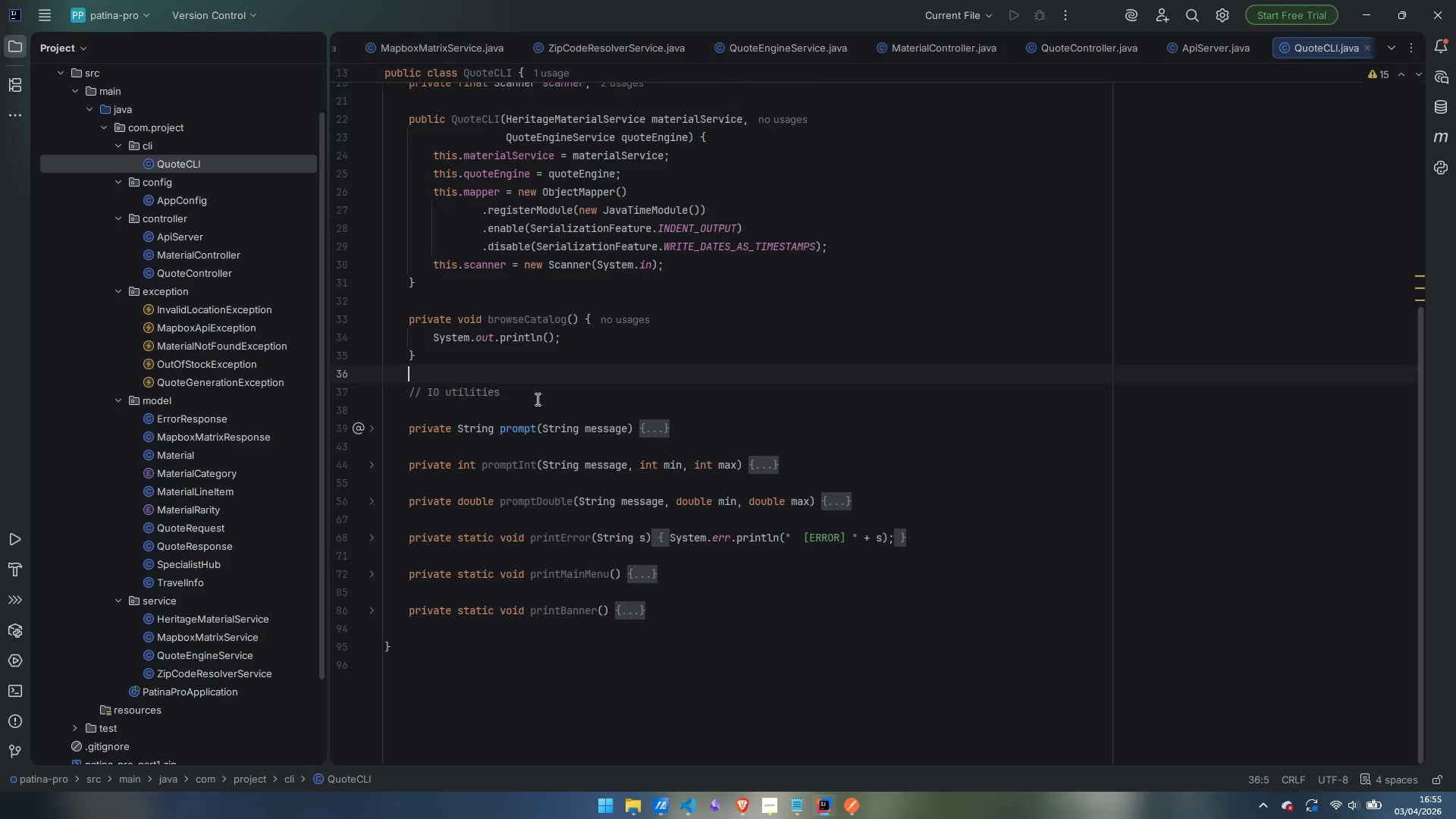 
key(ArrowUp)
 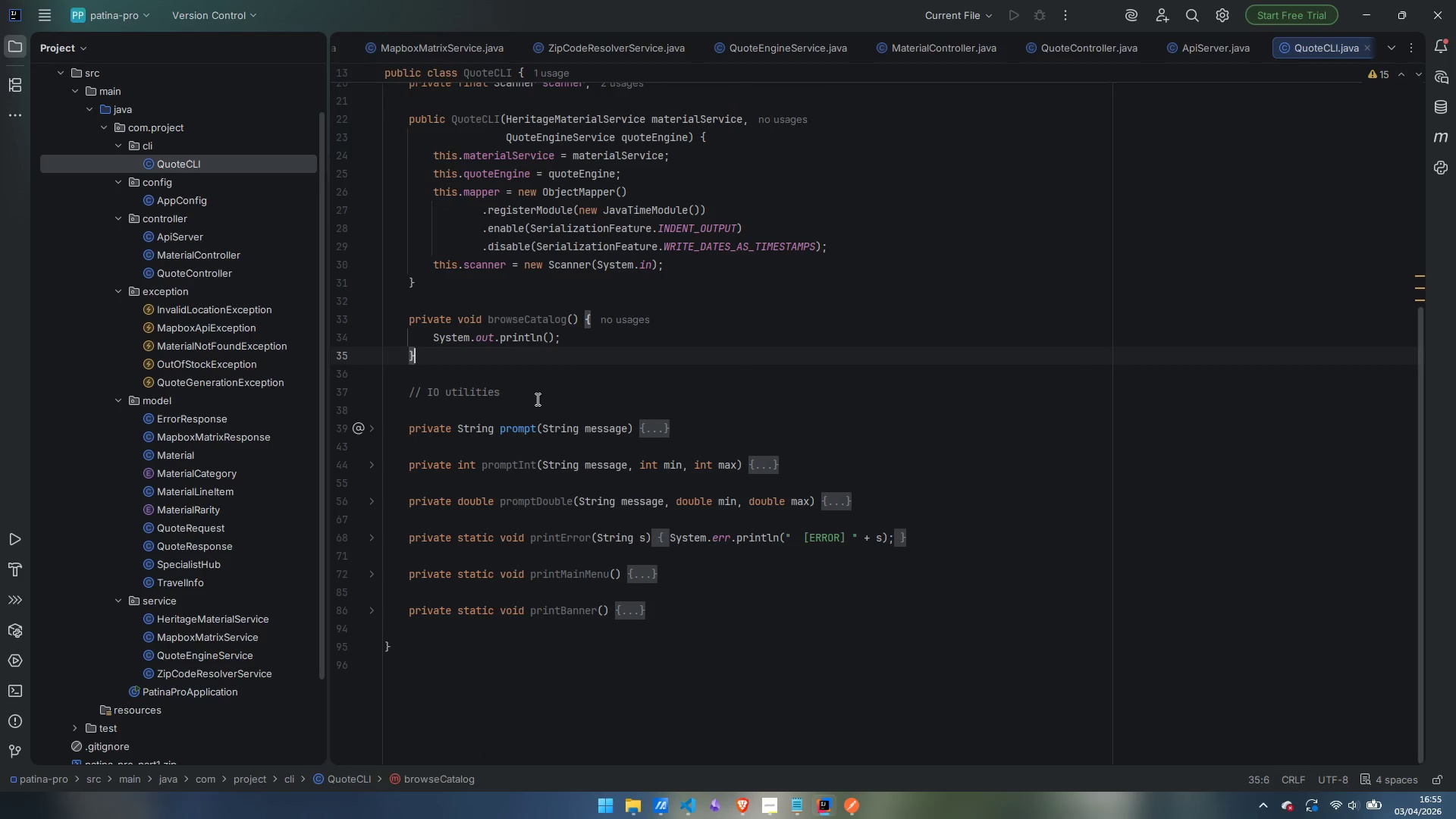 
key(Enter)
 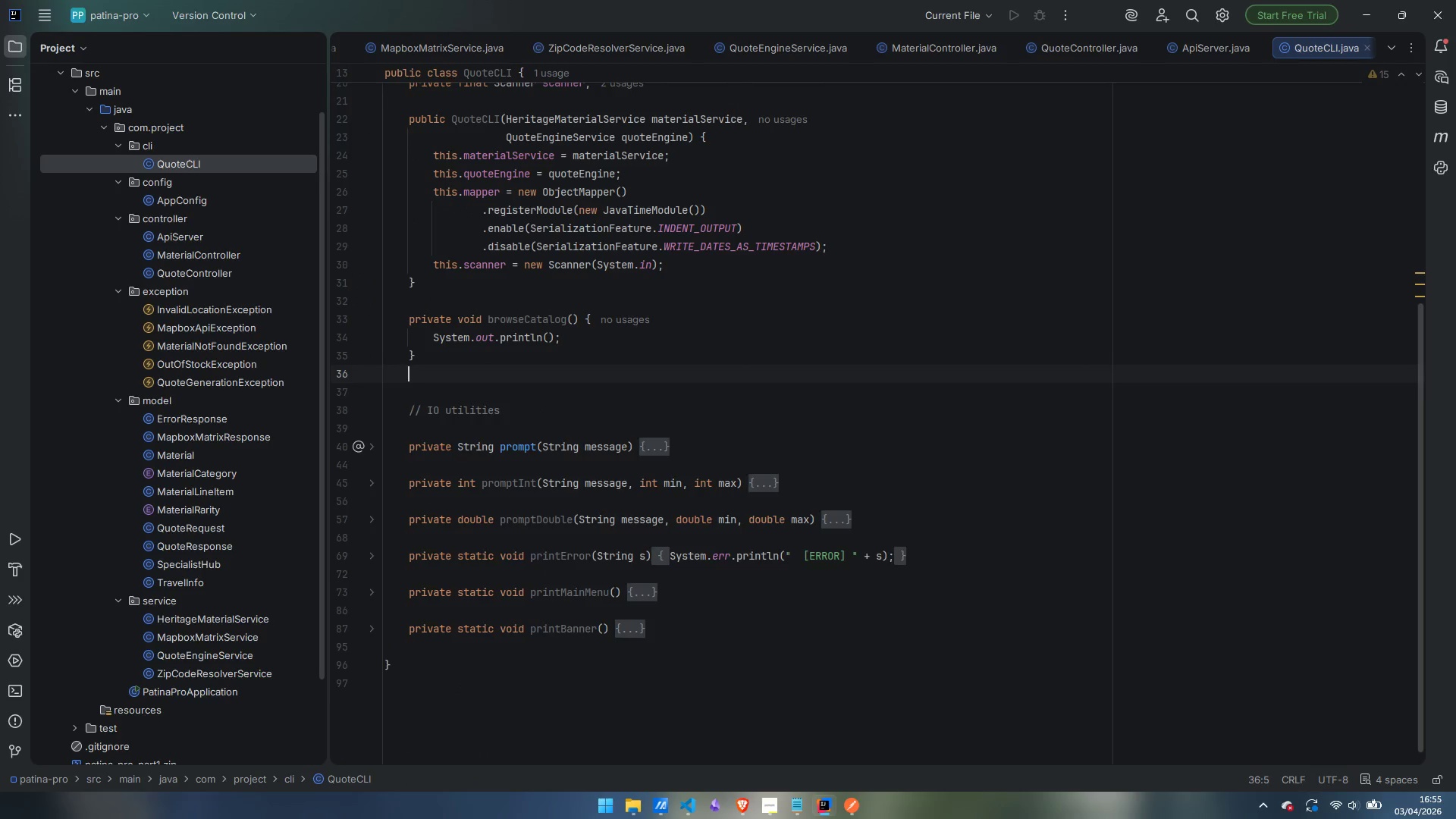 
key(Enter)
 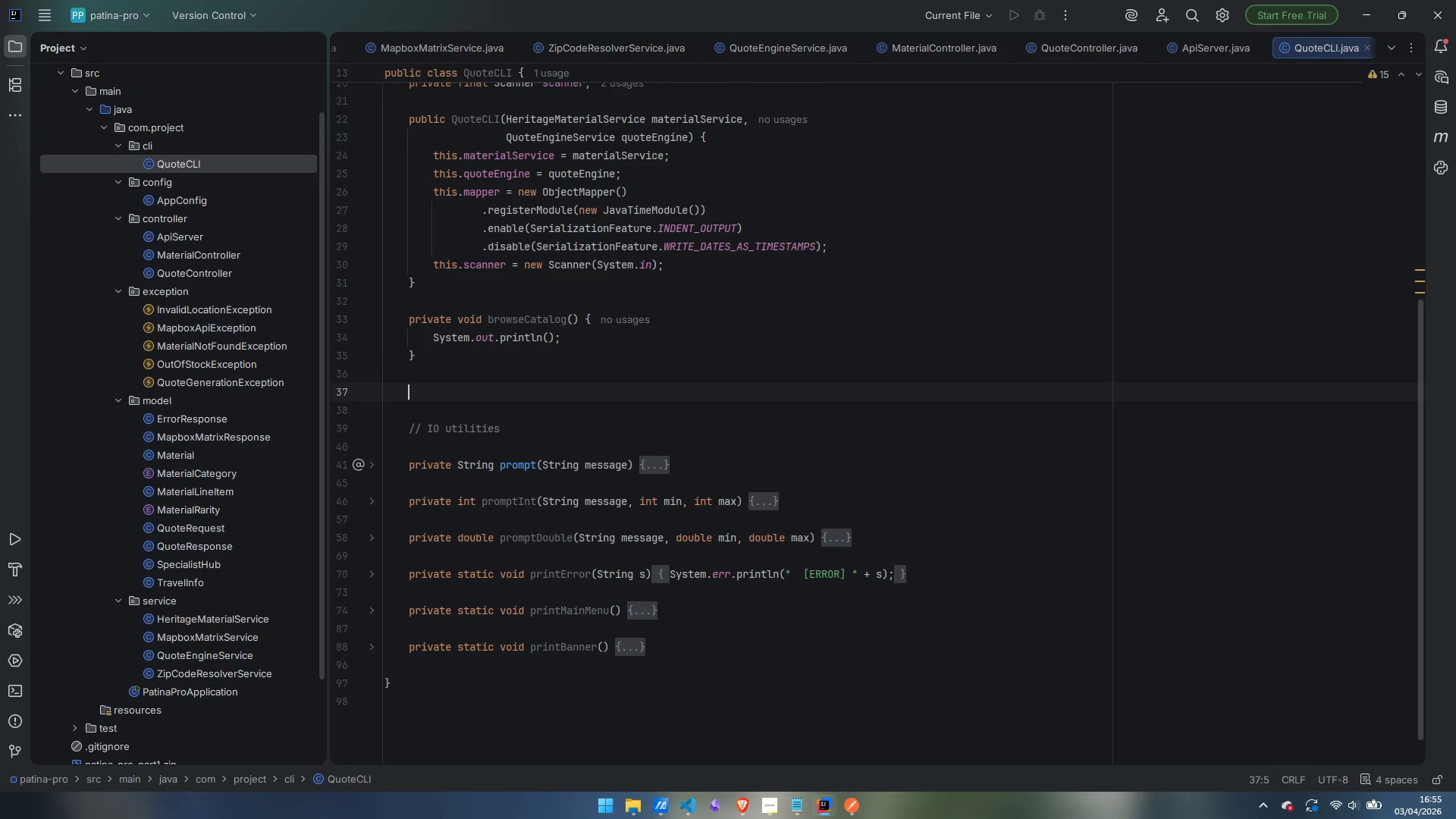 
type(// helpers)
 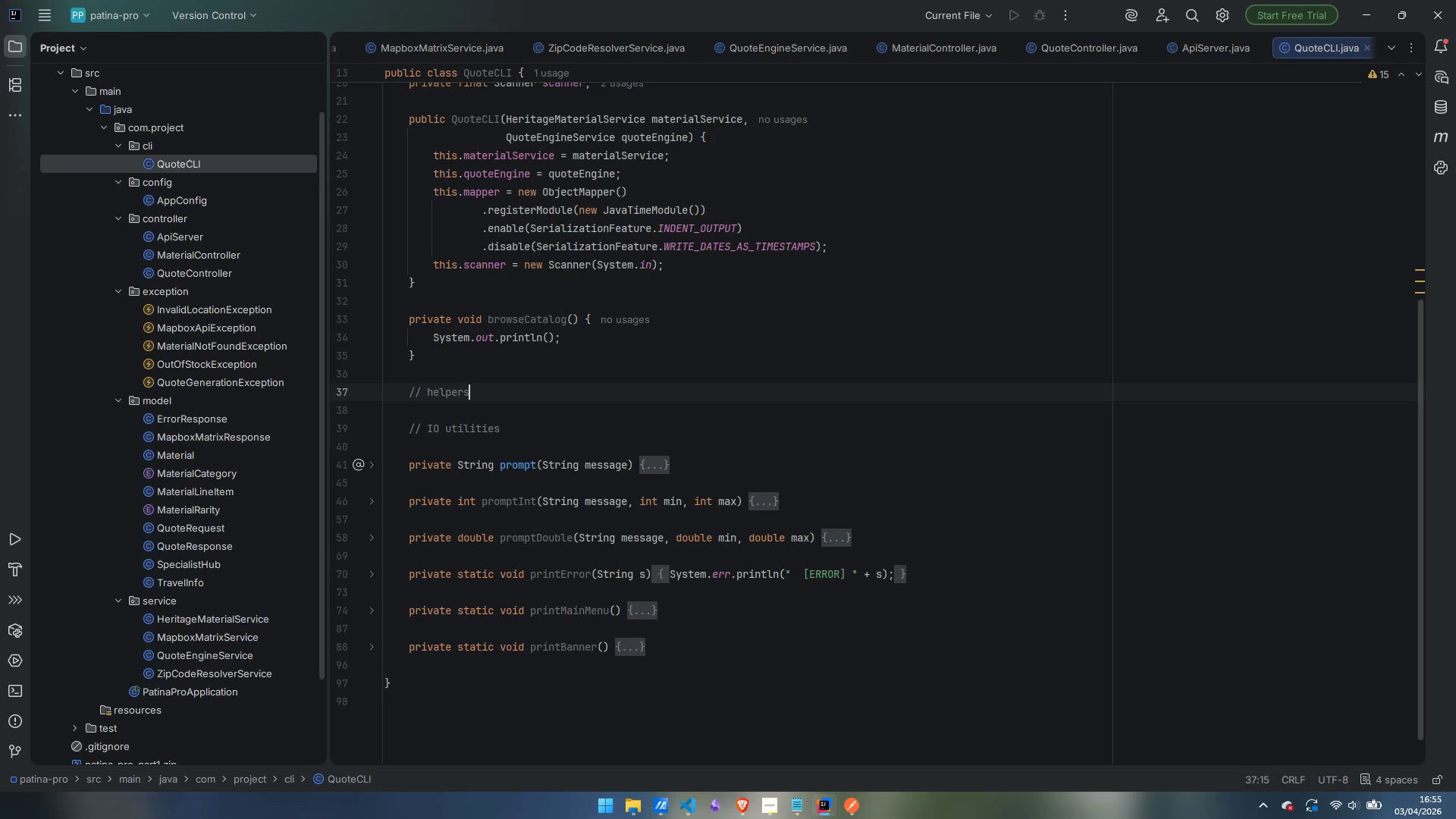 
key(Enter)
 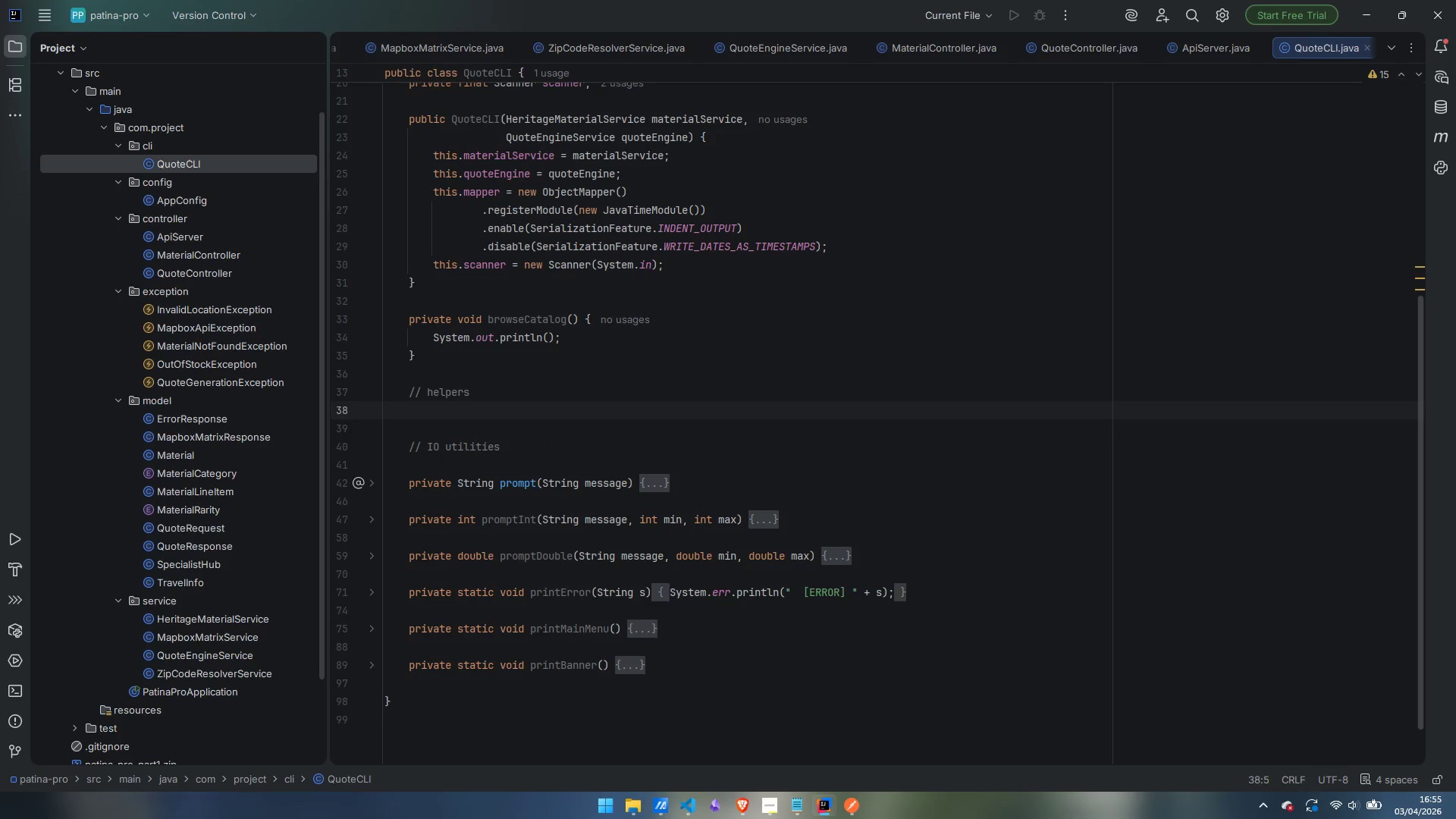 
key(Enter)
 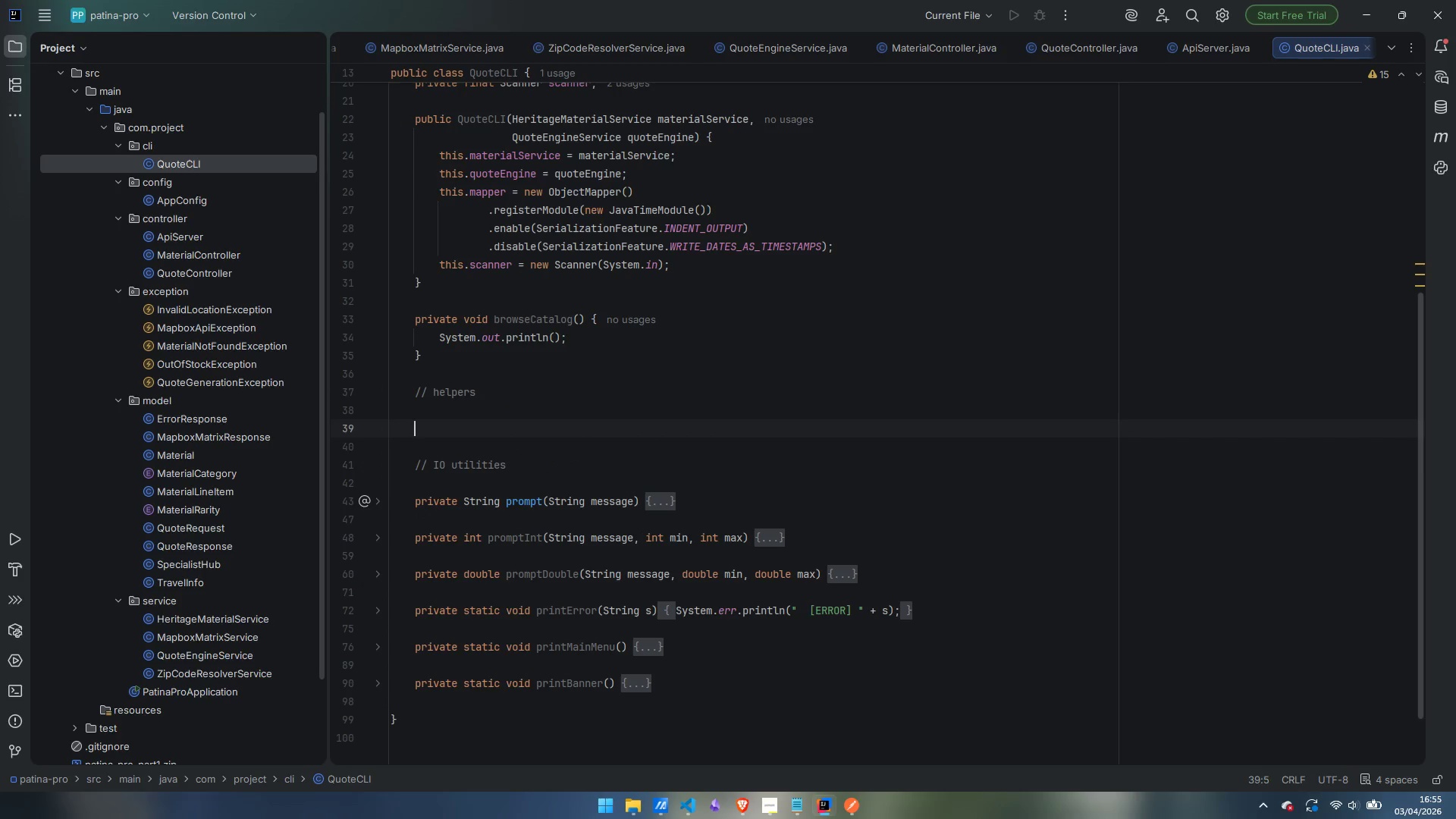 
type(prv)
key(Backspace)
type(ivate statis Quote)
 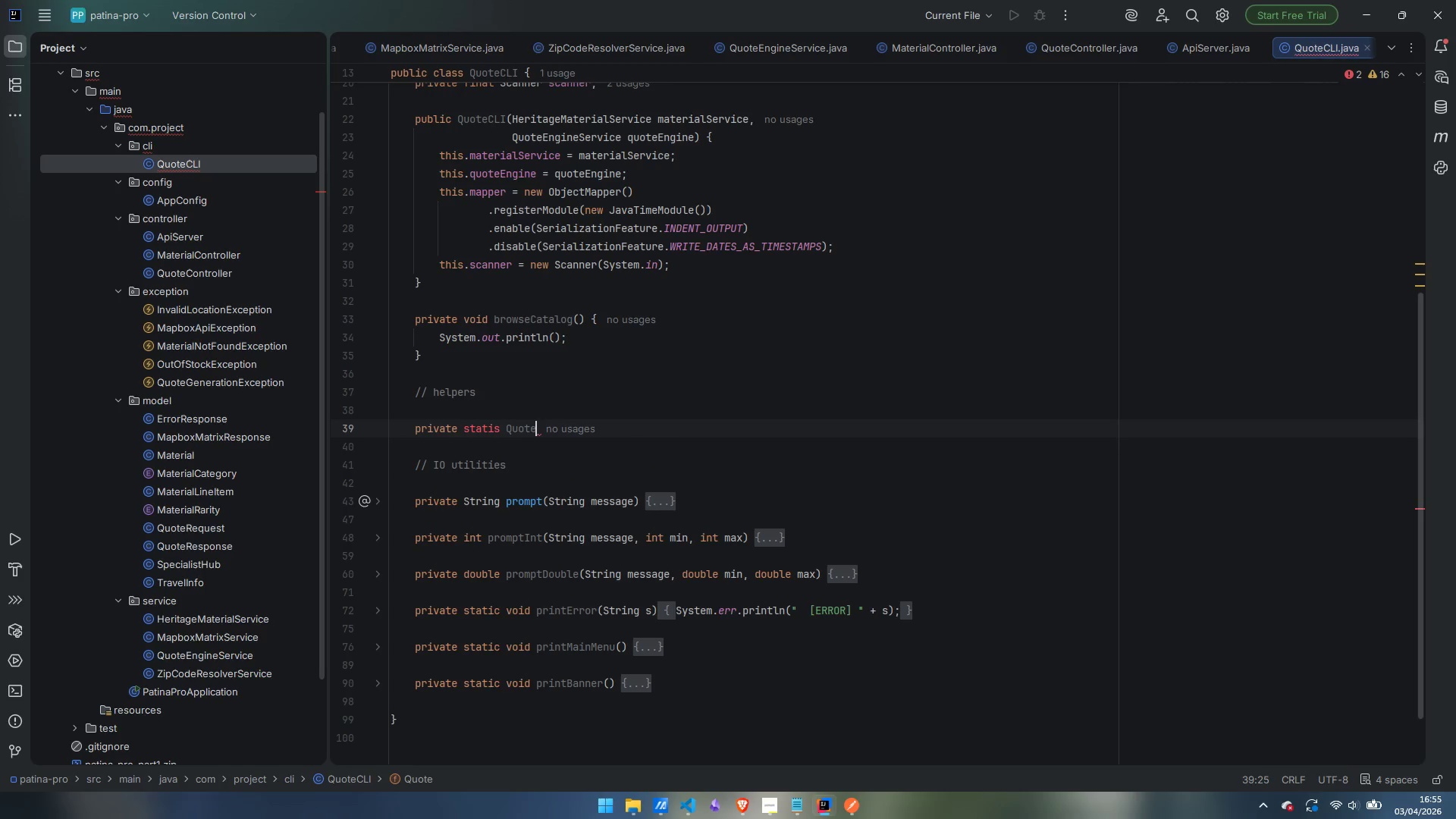 
key(Control+ArrowLeft)
 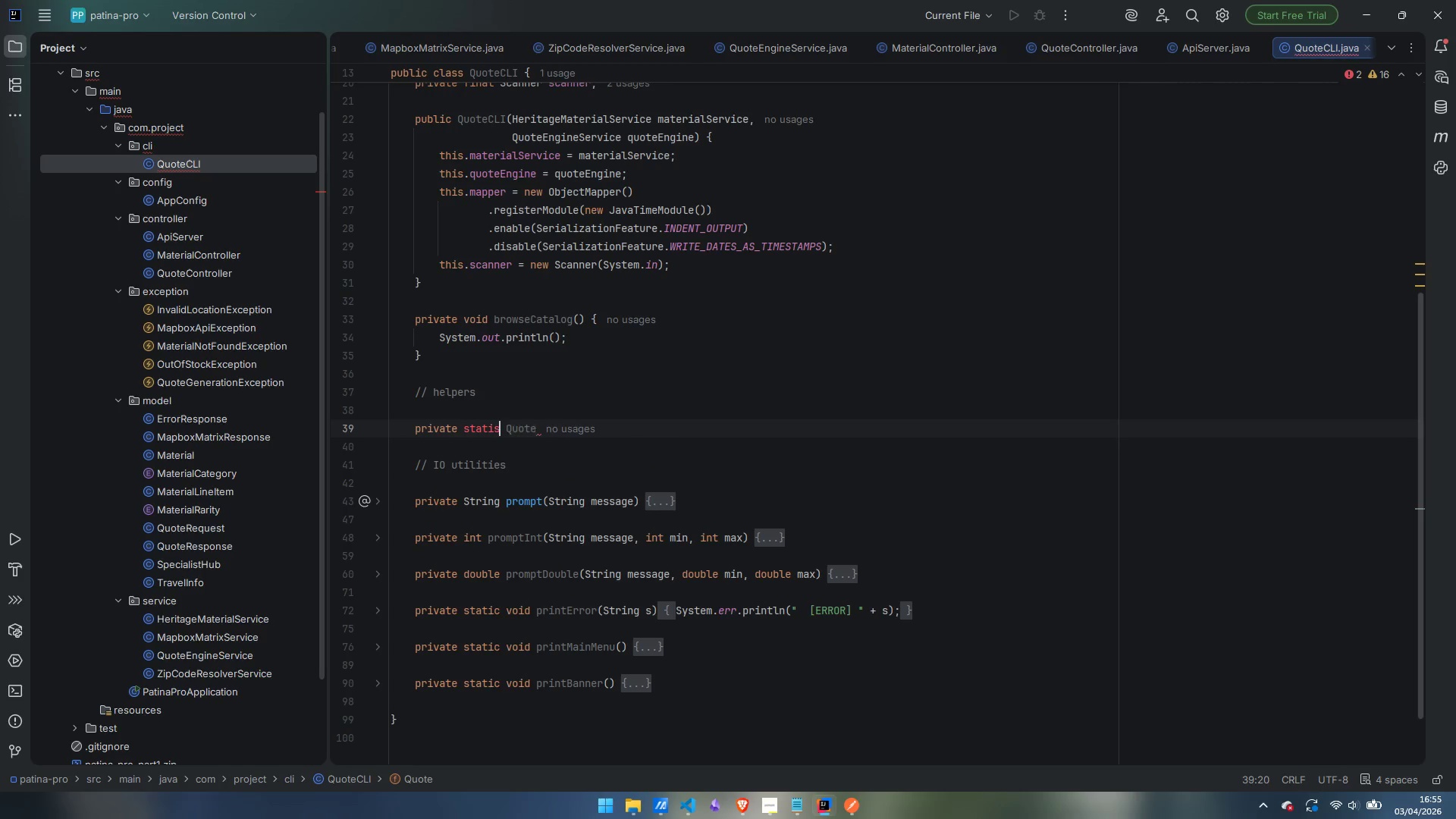 
key(ArrowLeft)
 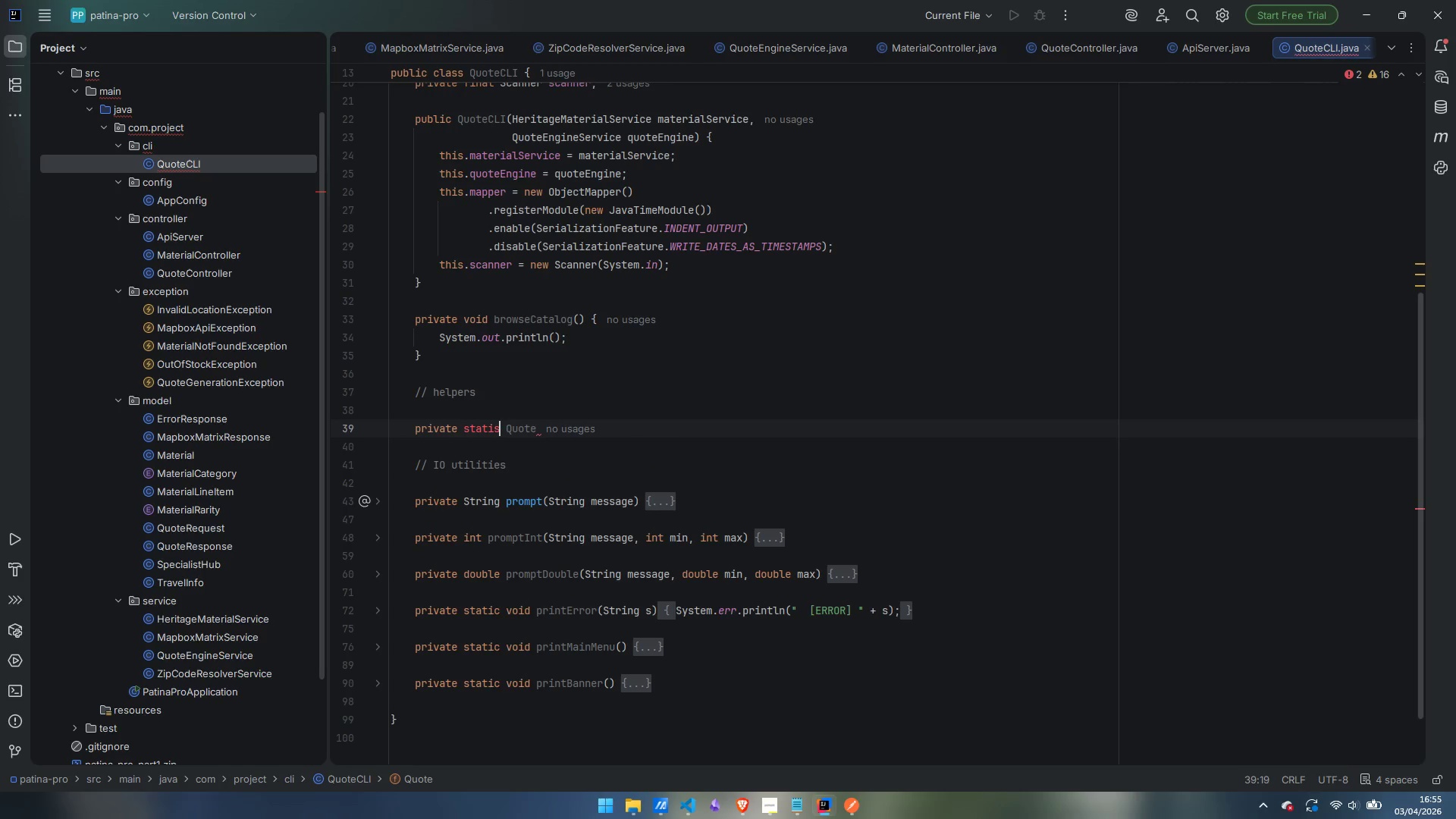 
key(Backspace)
 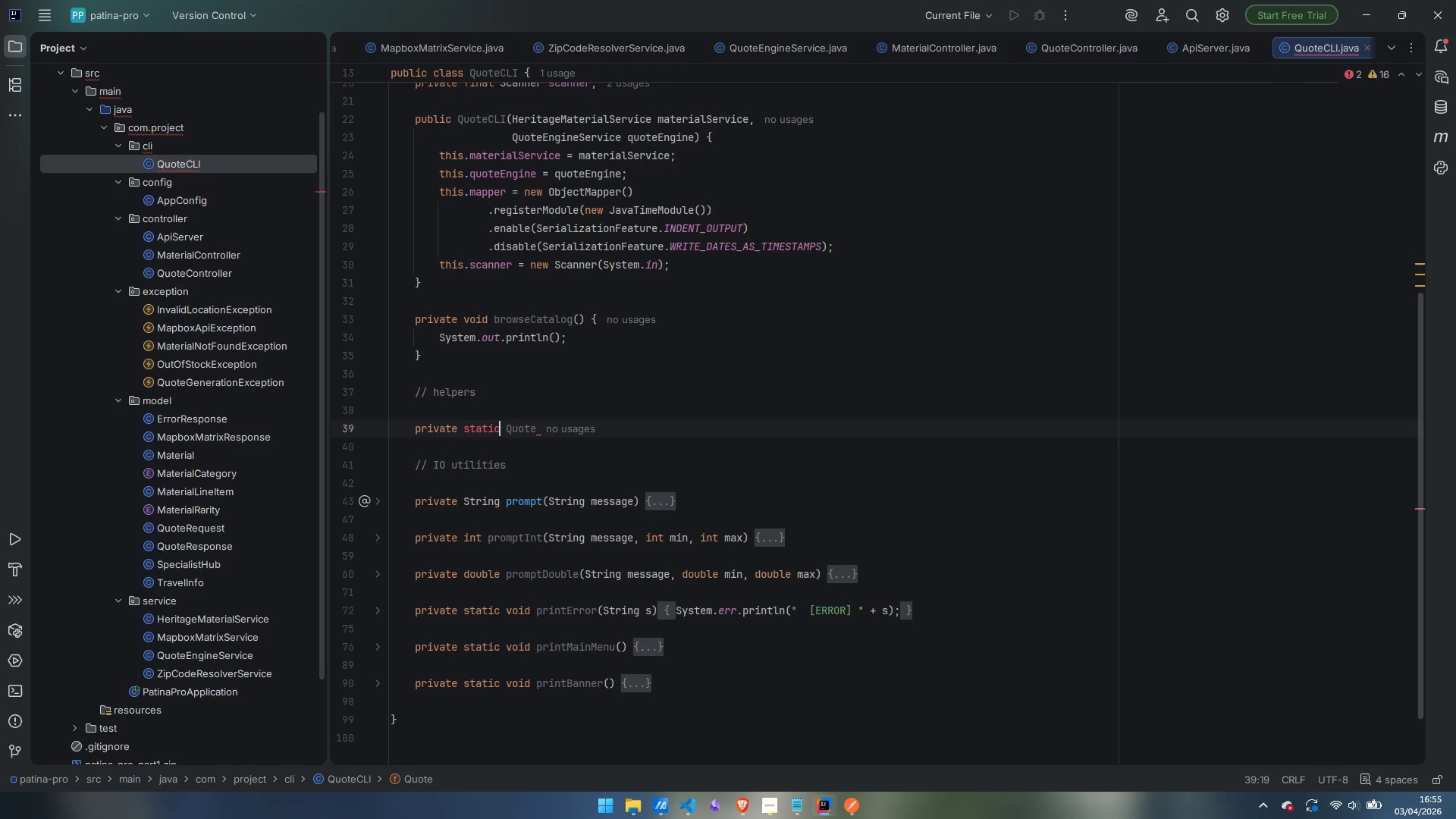 
key(C)
 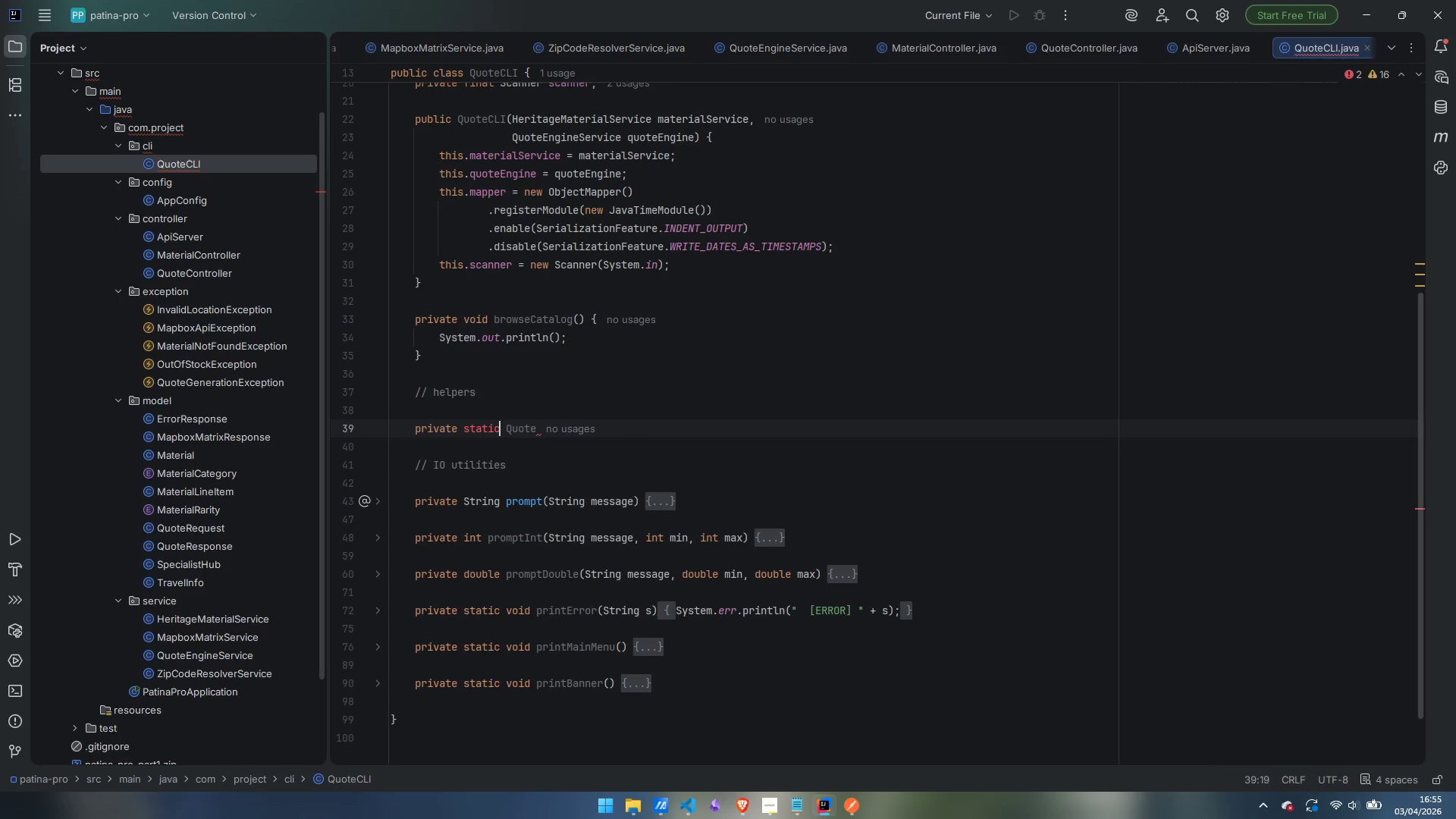 
key(Control+ArrowRight)
 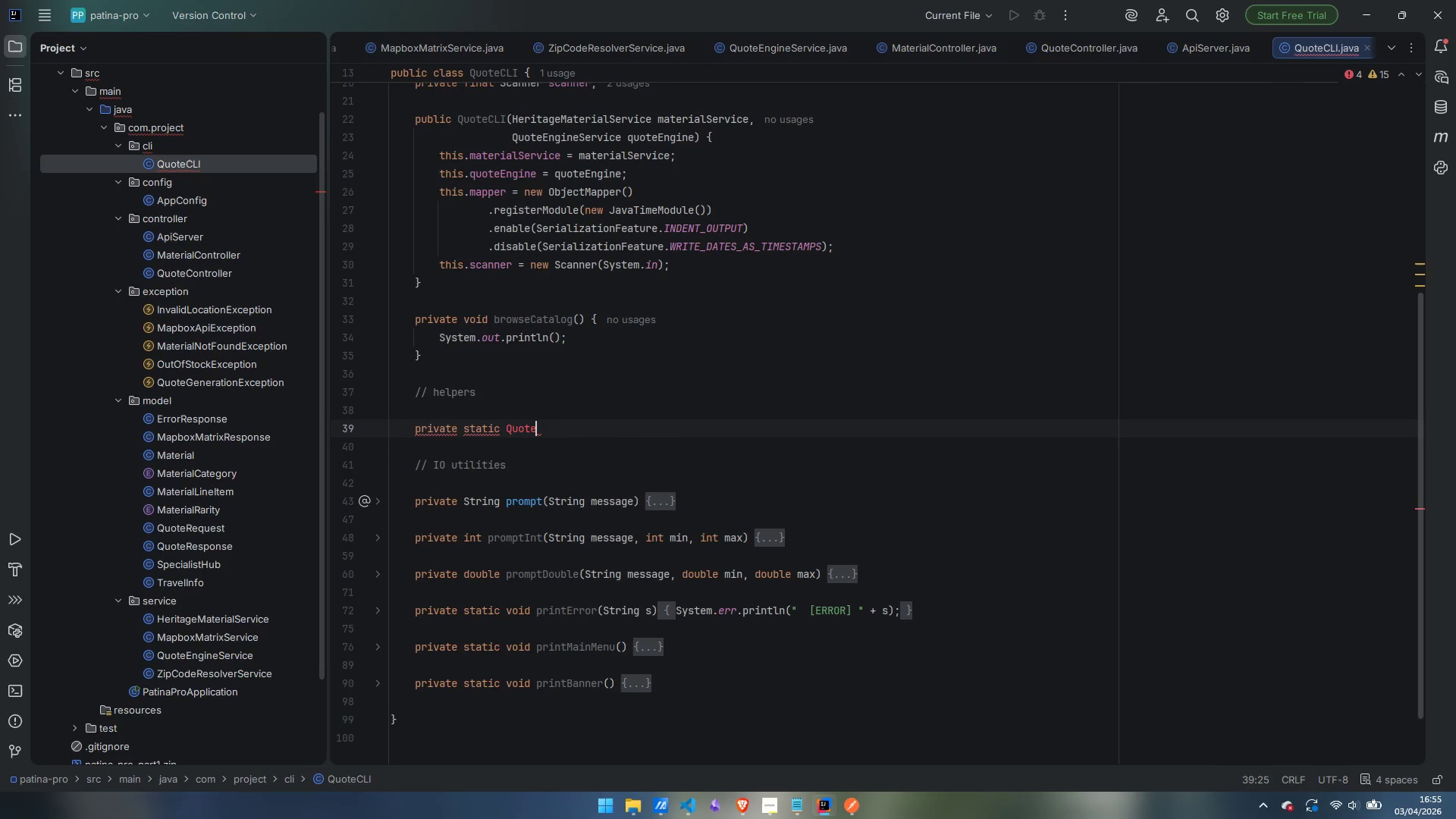 
type(Request)
 